 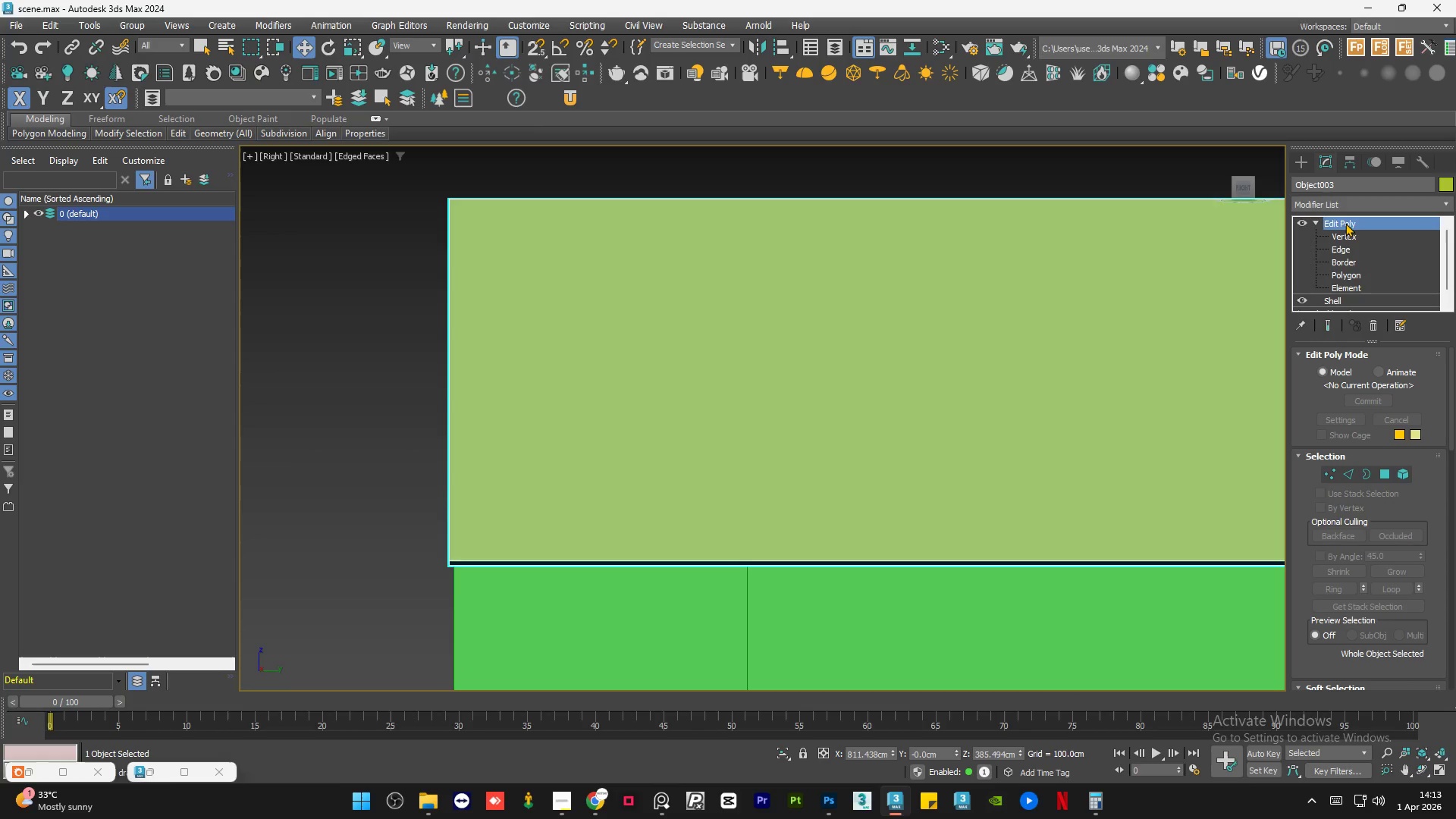 
scroll: coordinate [449, 359], scroll_direction: down, amount: 4.0
 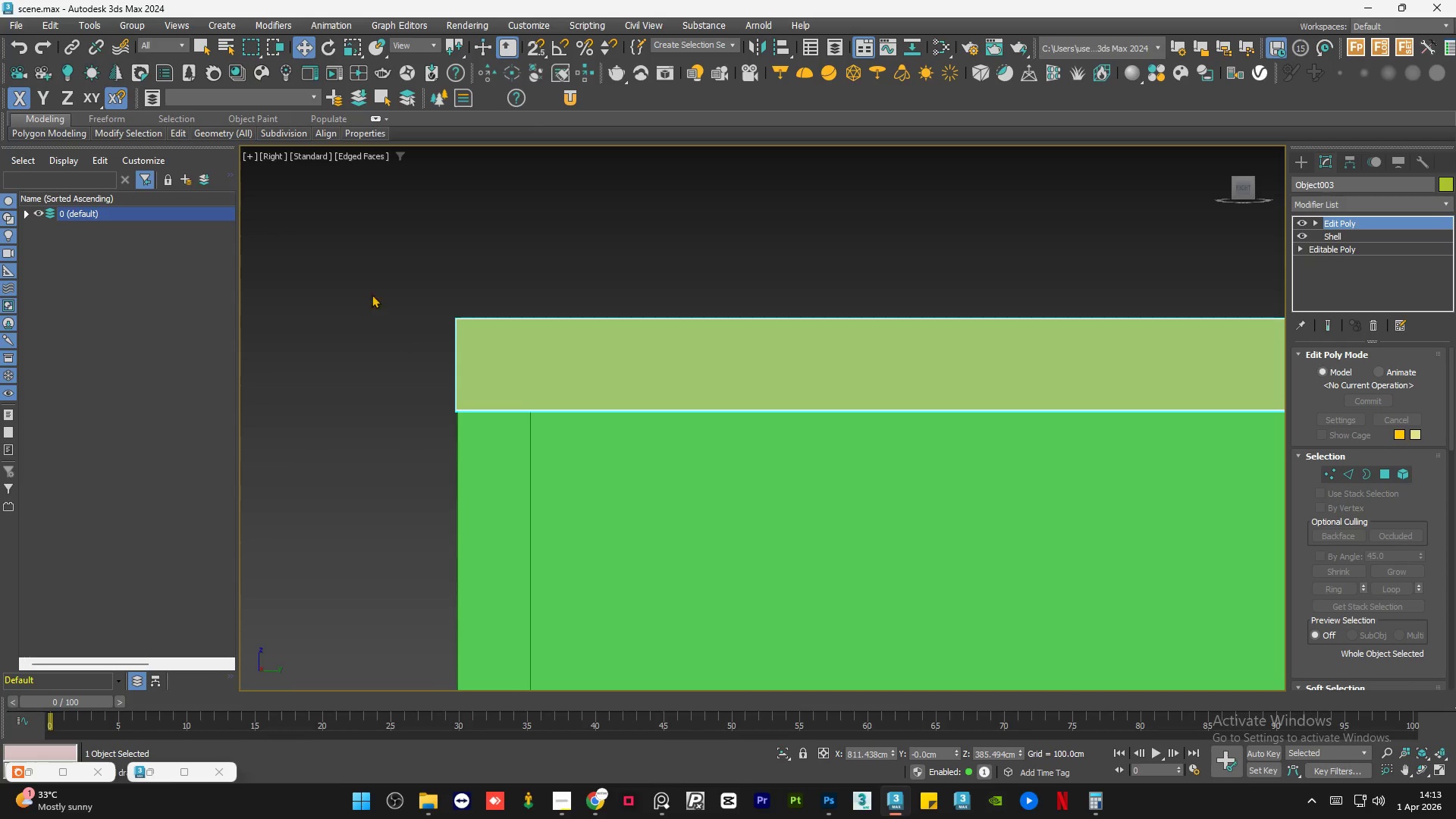 
hold_key(key=AltLeft, duration=0.56)
 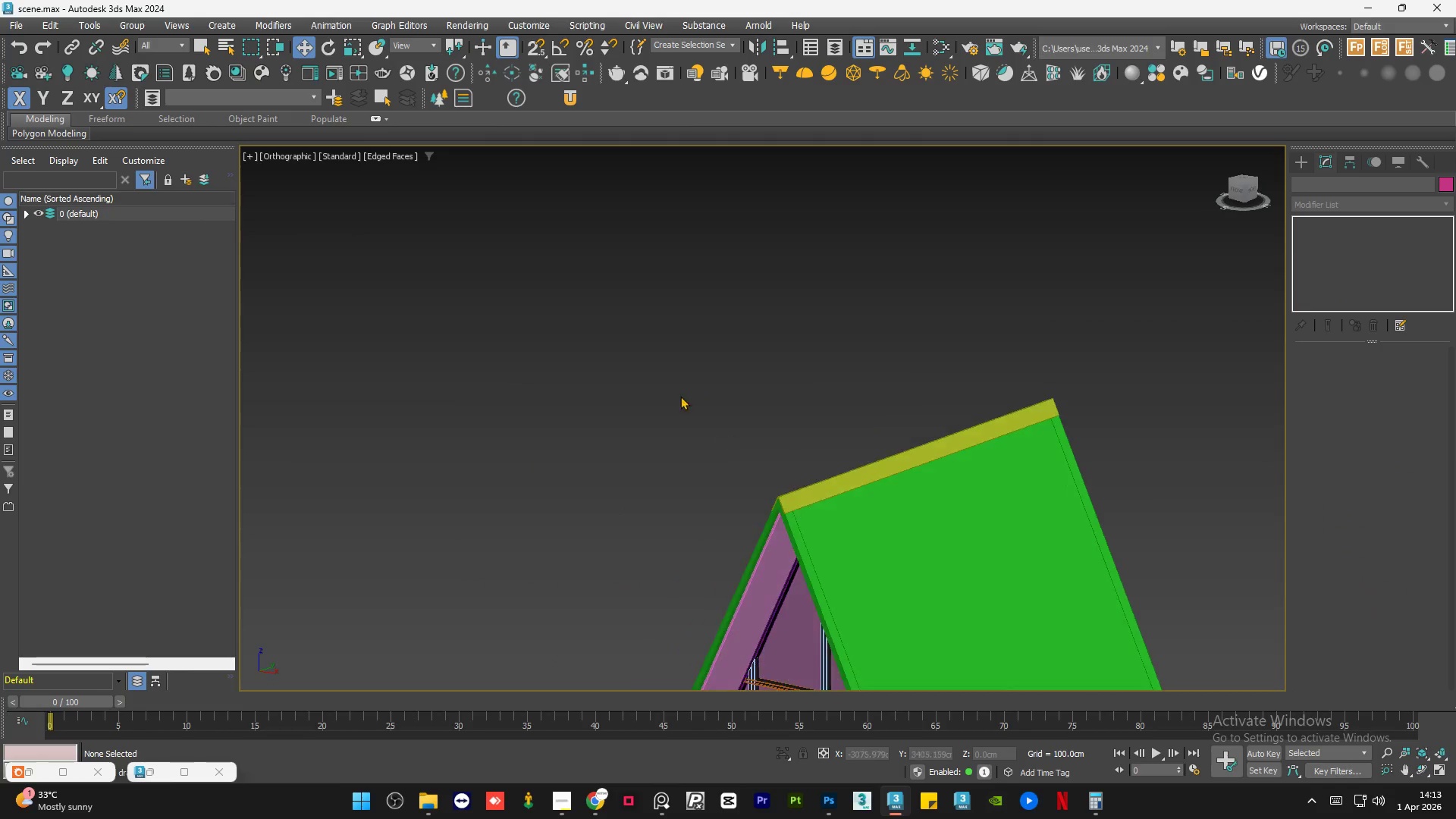 
scroll: coordinate [671, 386], scroll_direction: down, amount: 8.0
 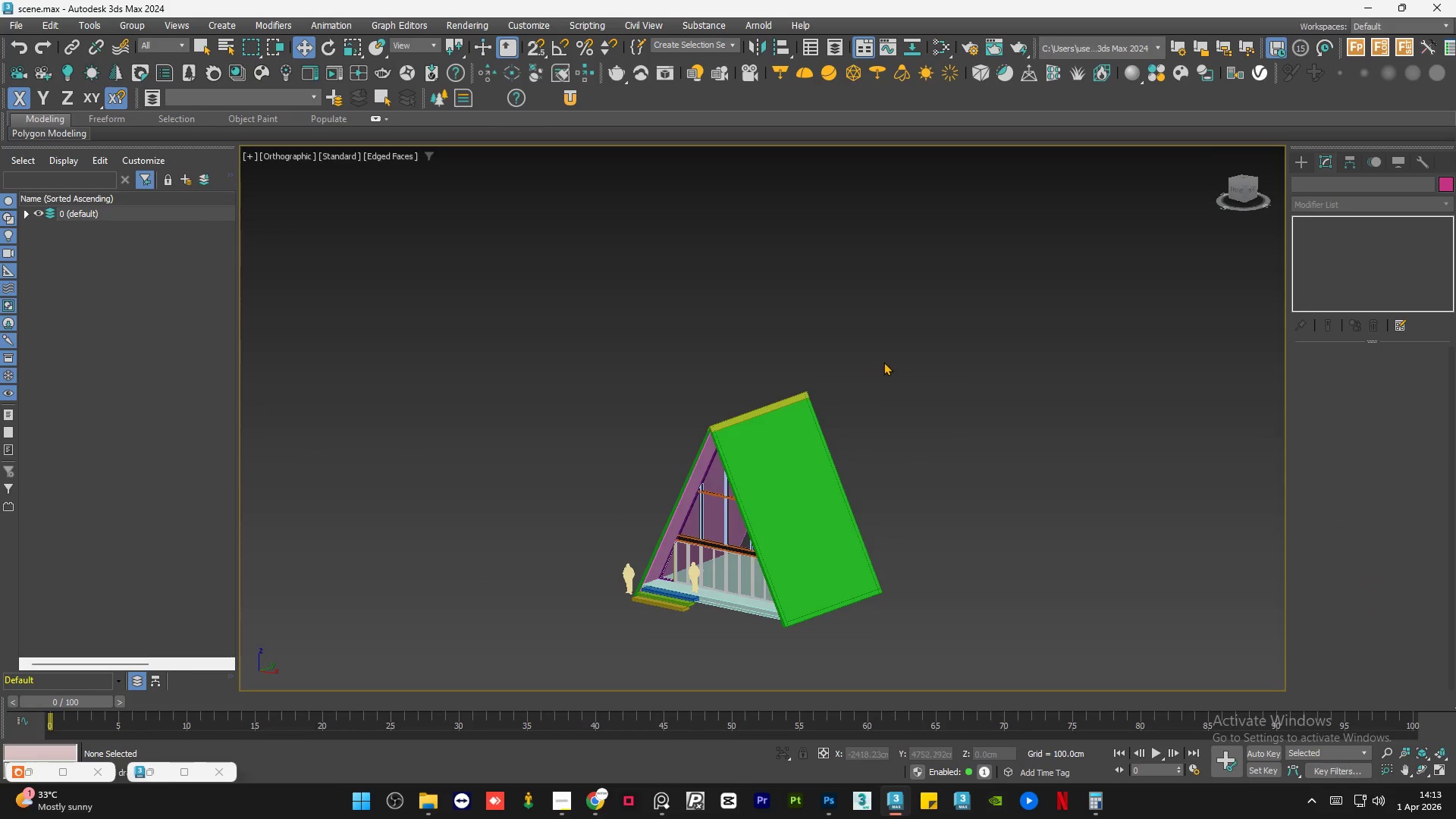 
key(Control+S)
 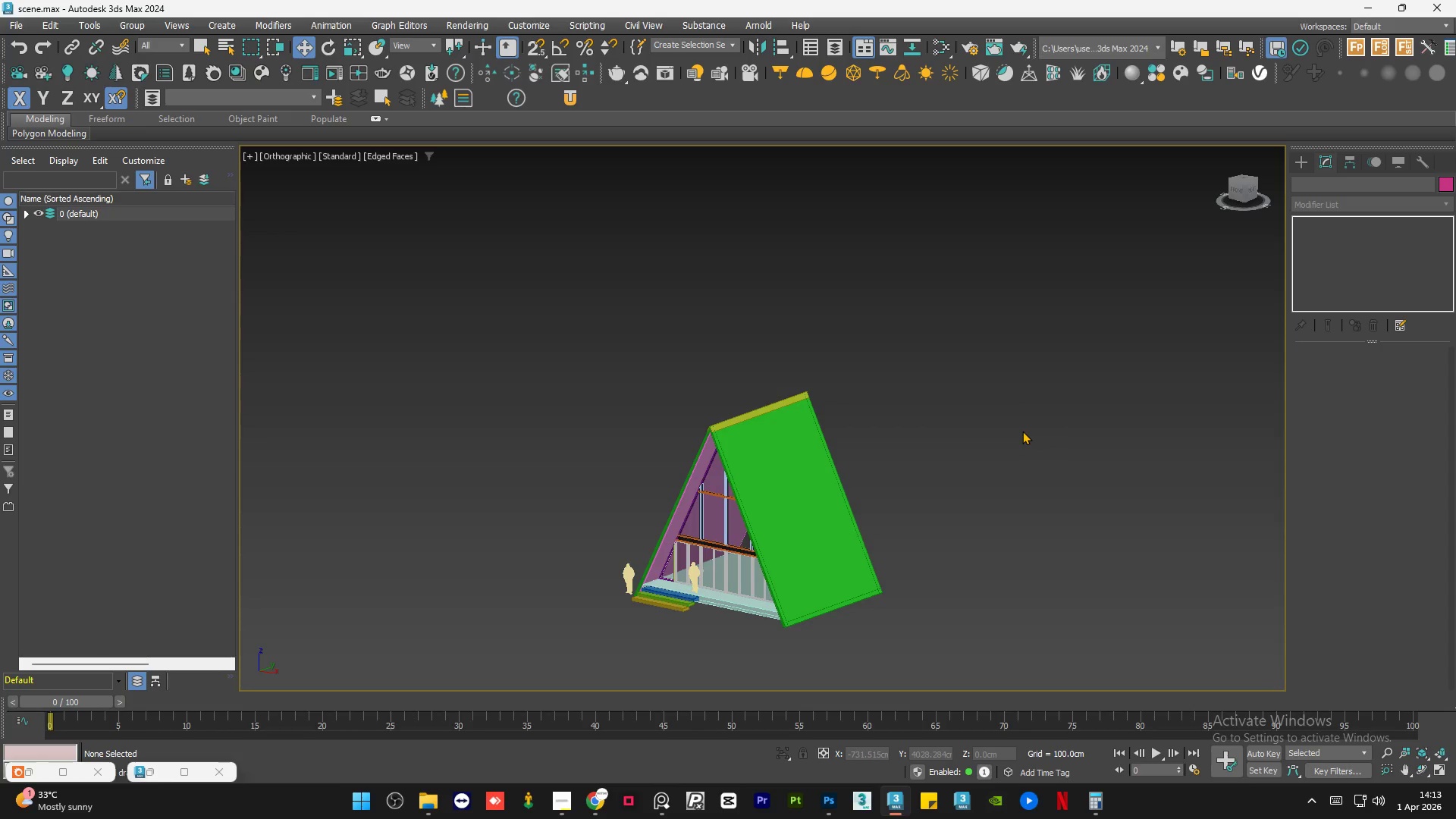 
wait(46.88)
 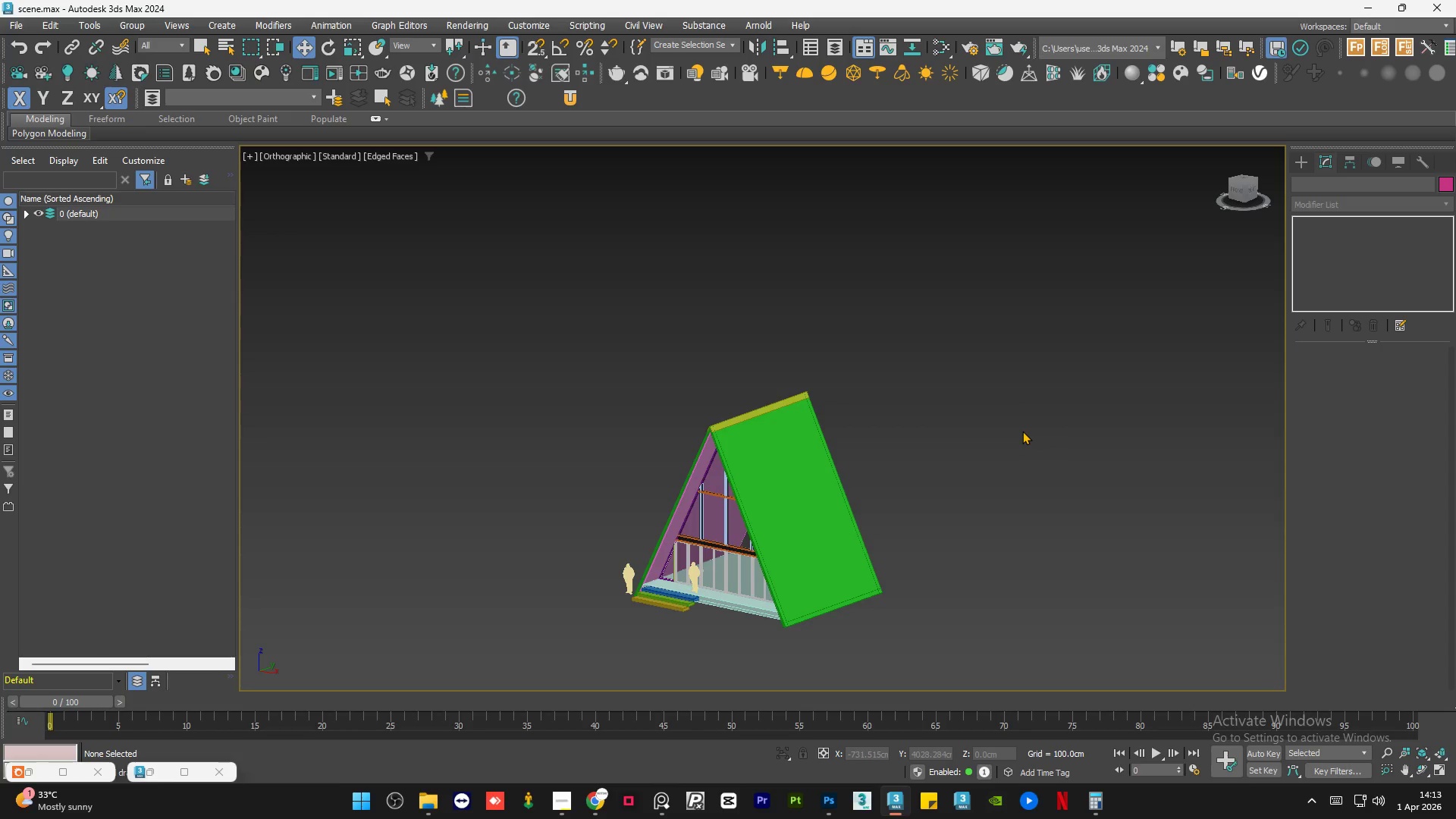 
scroll: coordinate [808, 403], scroll_direction: up, amount: 5.0
 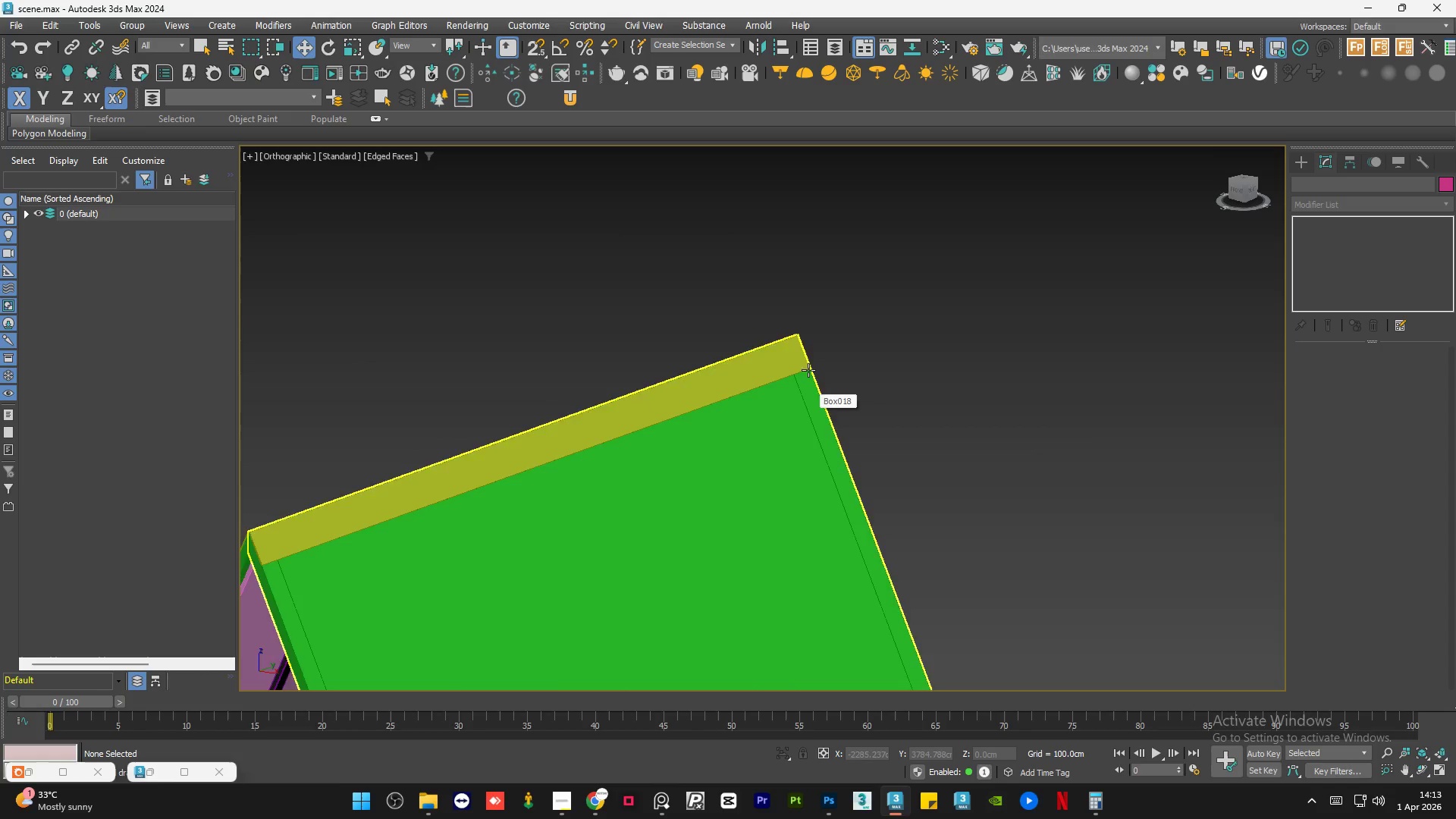 
scroll: coordinate [808, 350], scroll_direction: down, amount: 1.0
 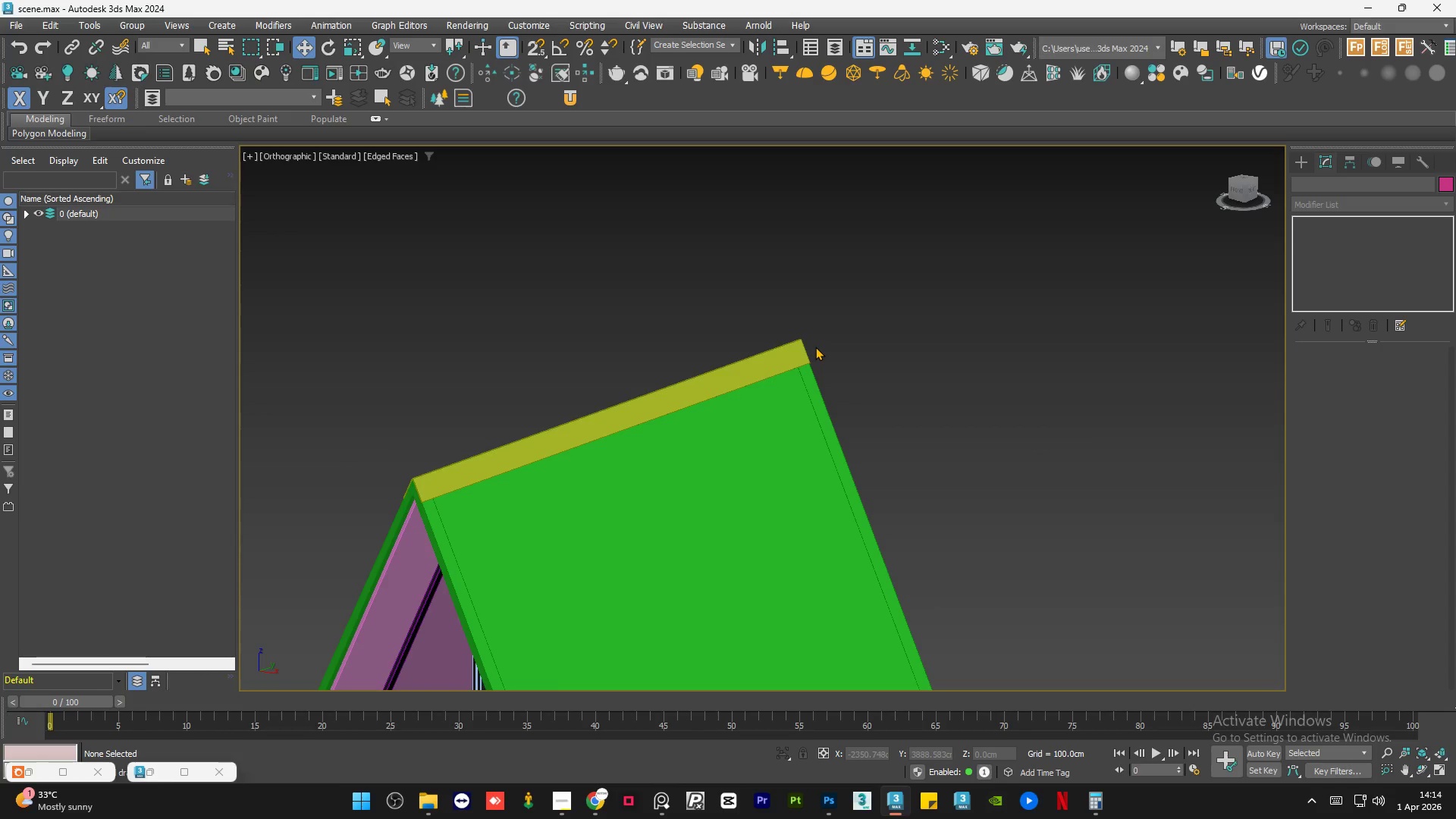 
wait(5.83)
 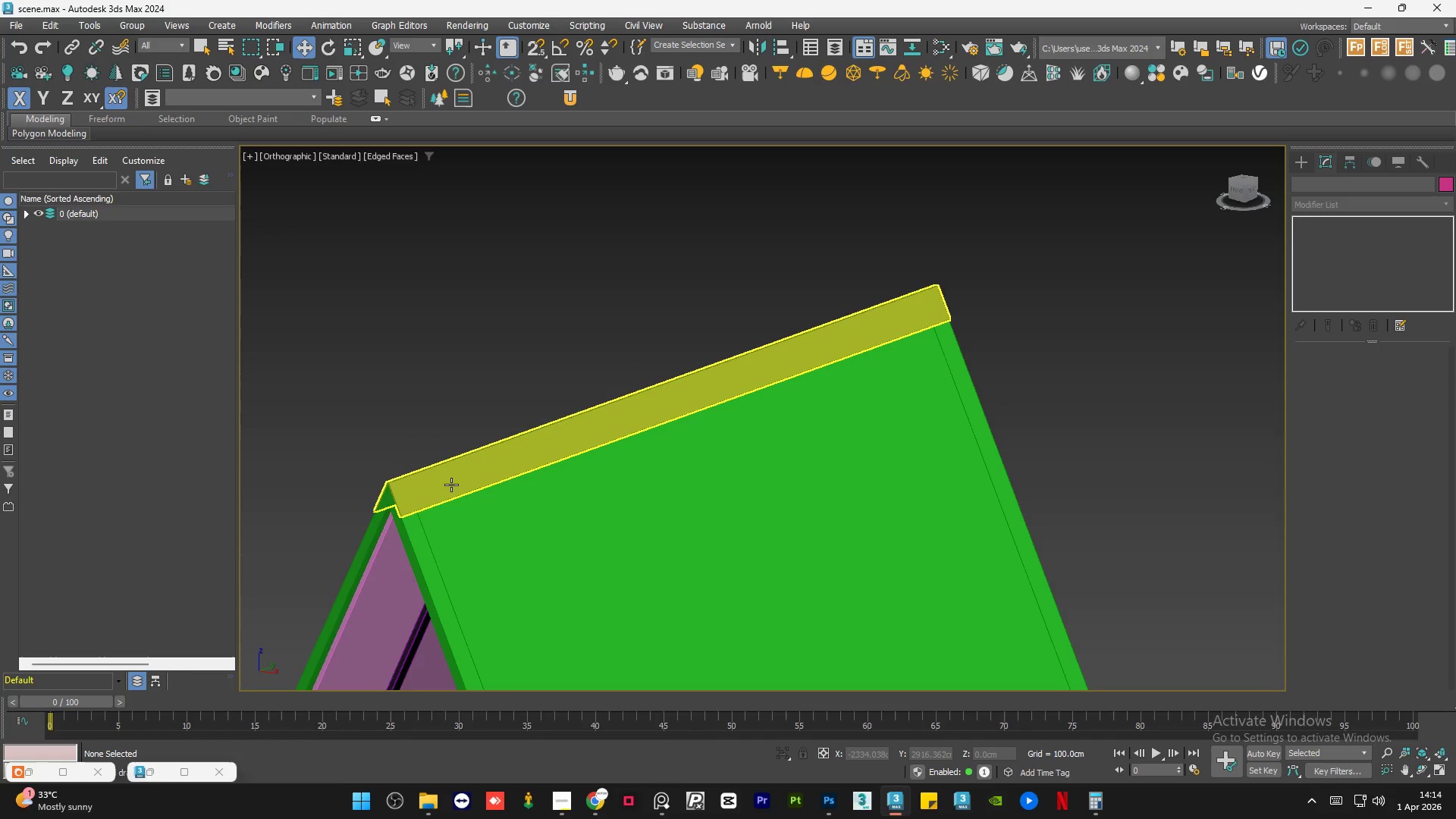 
left_click([451, 485])
 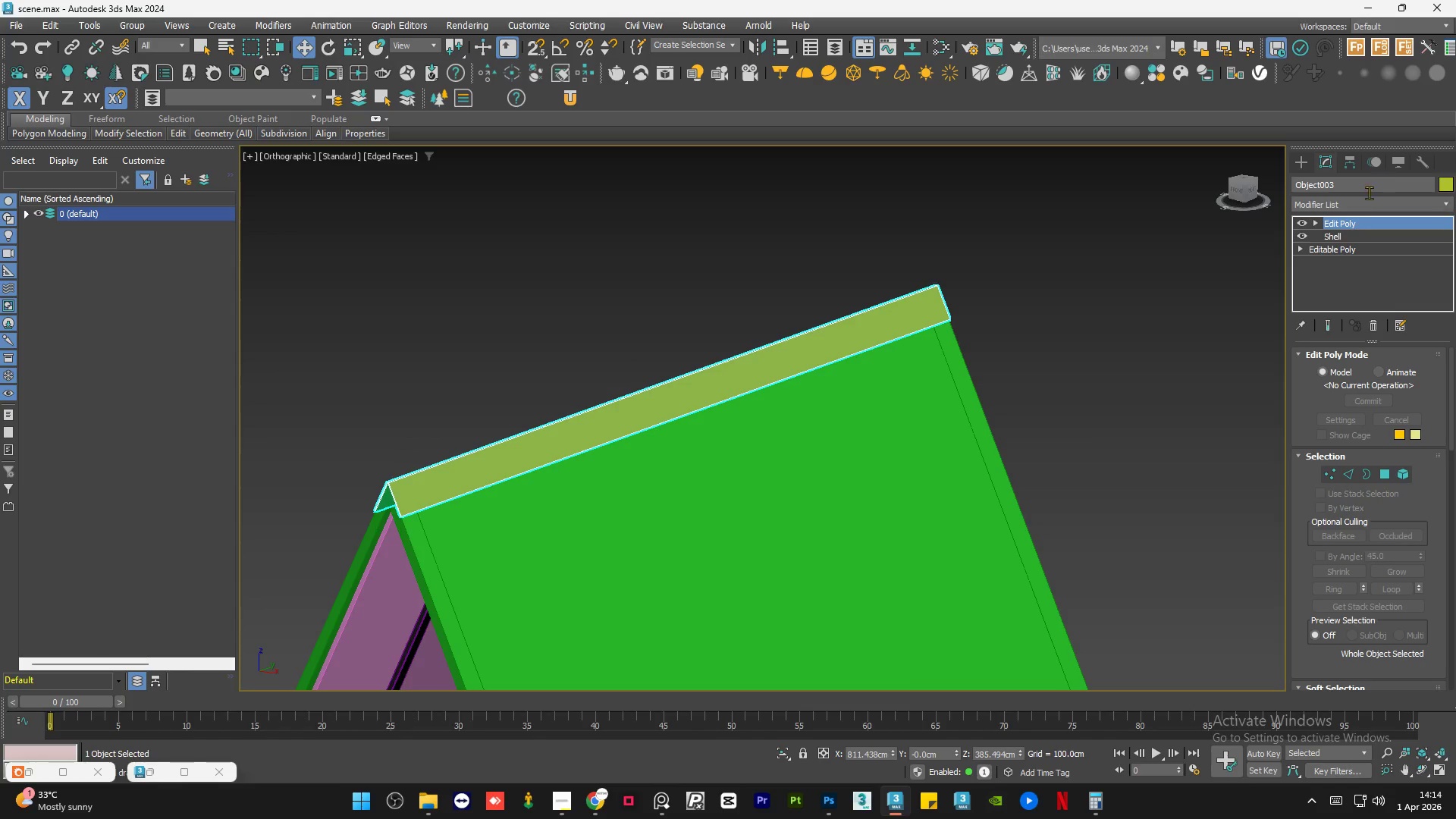 
scroll: coordinate [473, 465], scroll_direction: up, amount: 1.0
 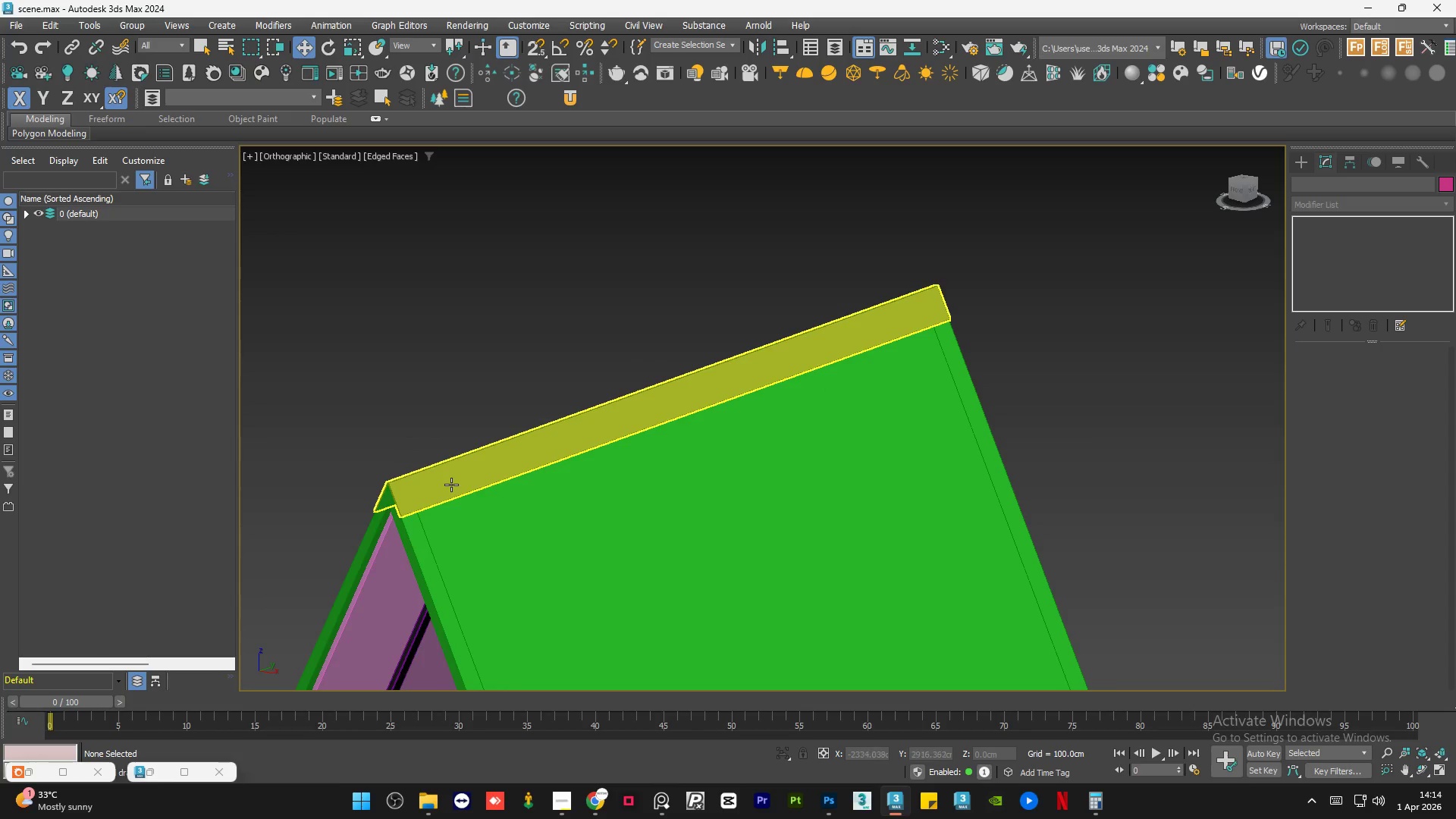 
left_click([1360, 204])
 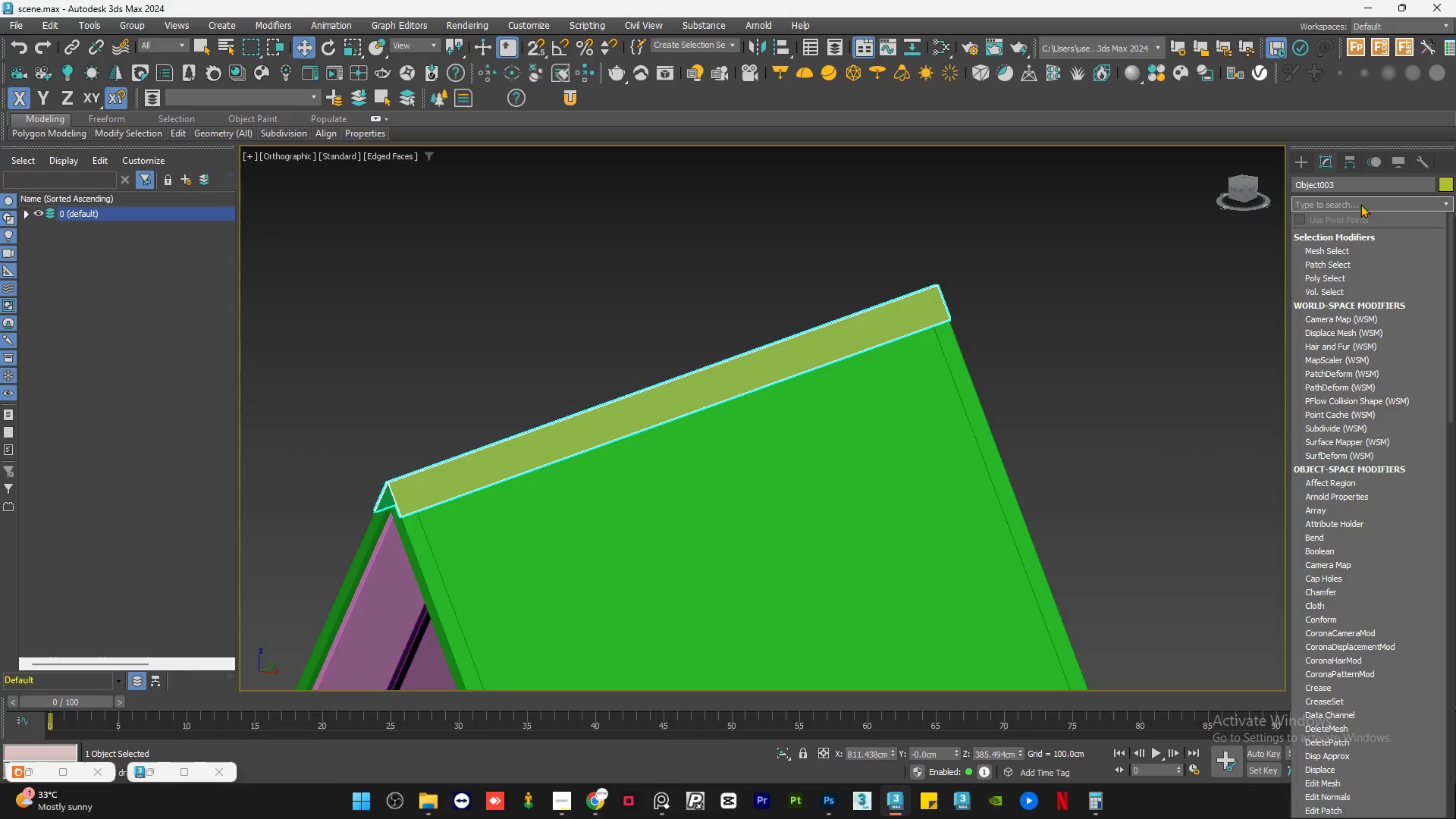 
type(te)
 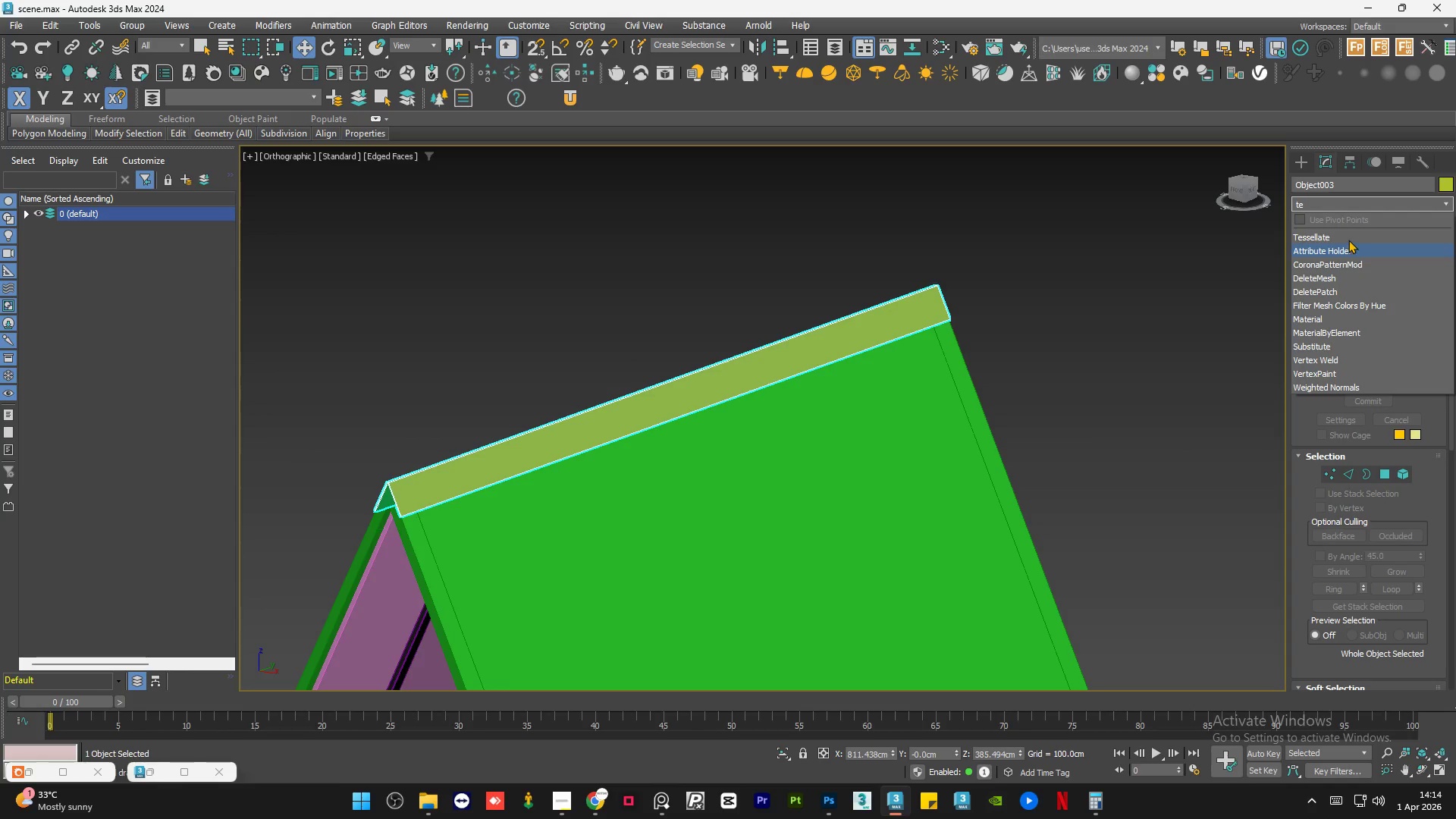 
left_click([1348, 234])
 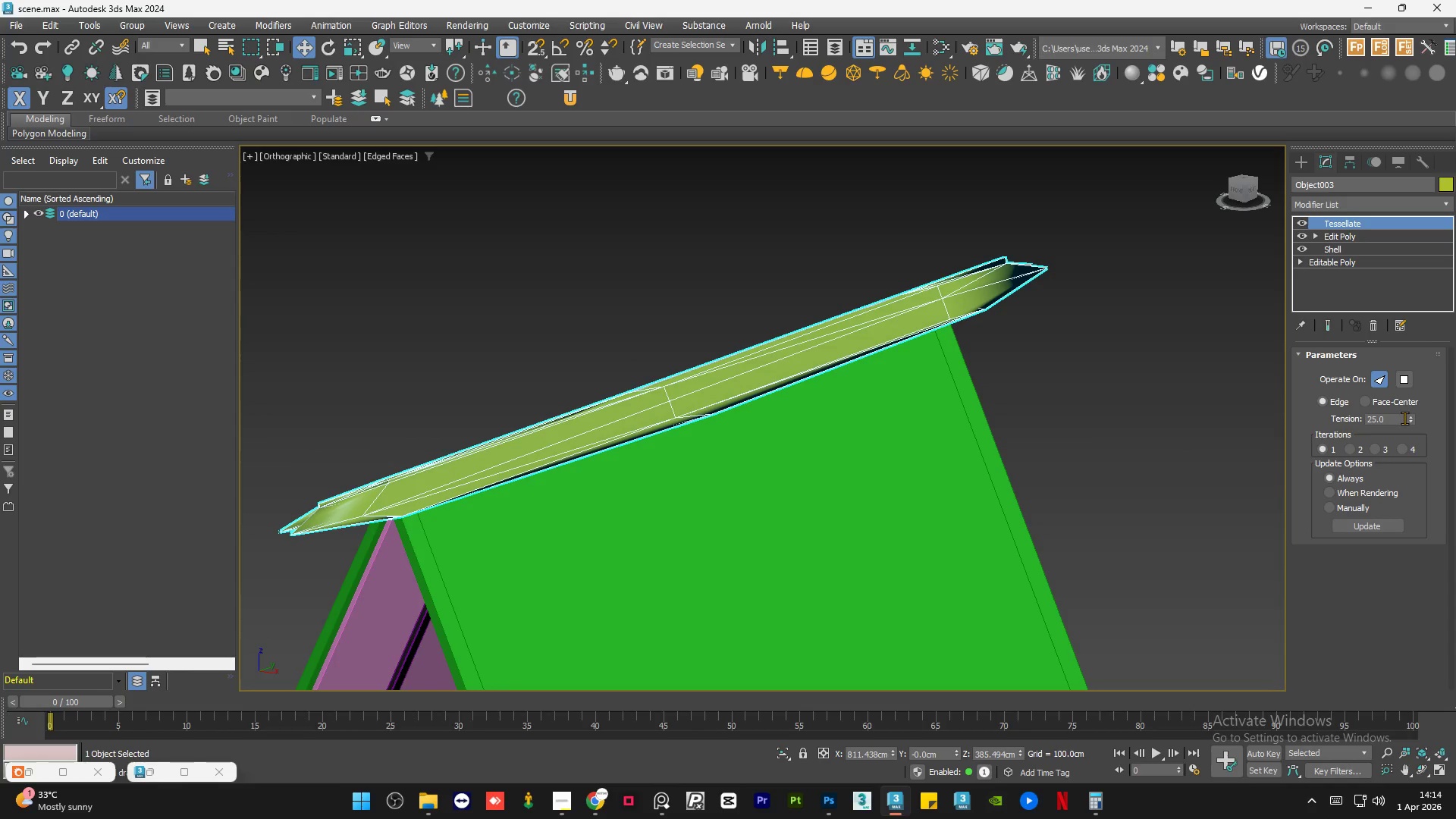 
double_click([1401, 419])
 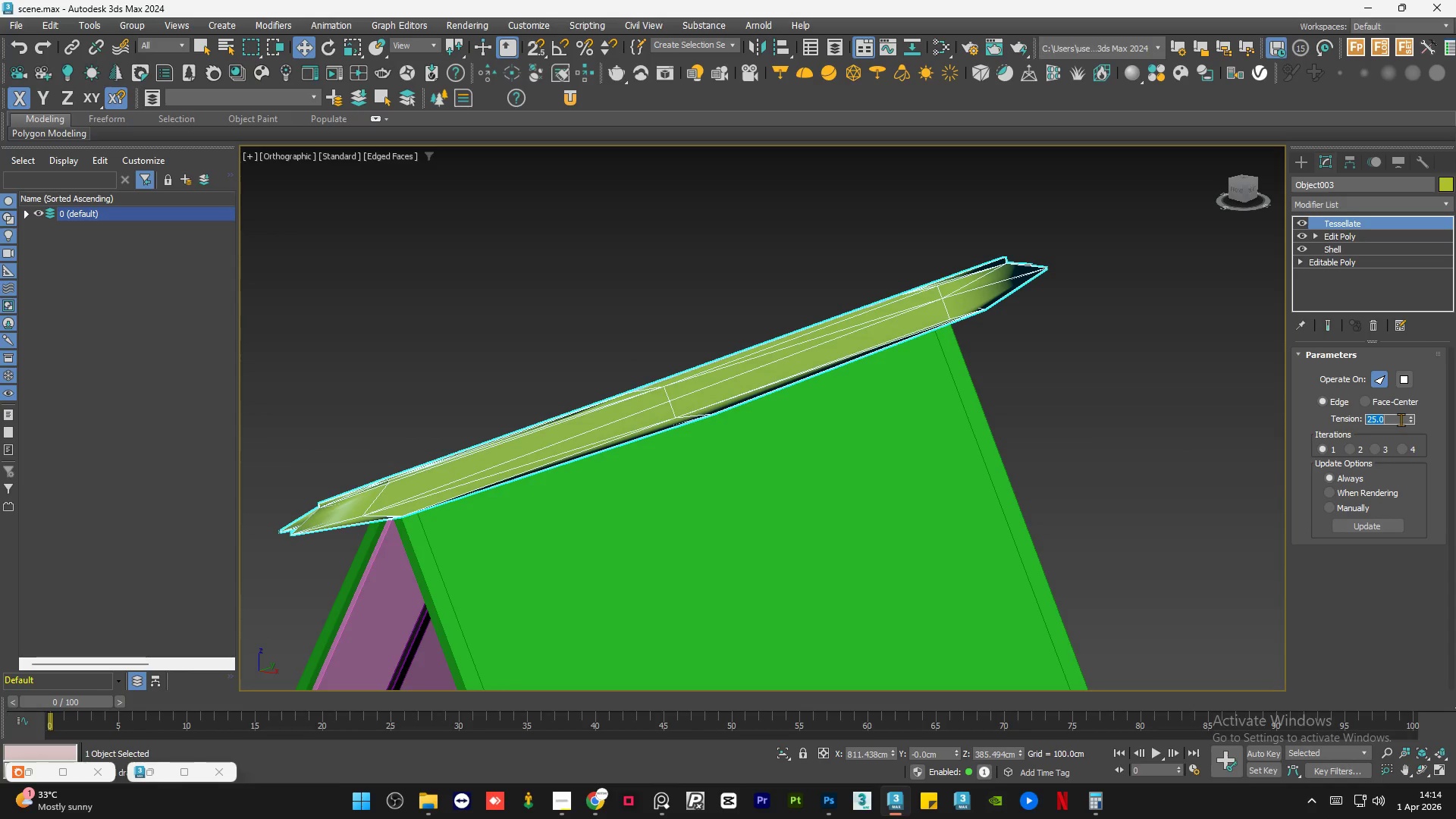 
key(Numpad1)
 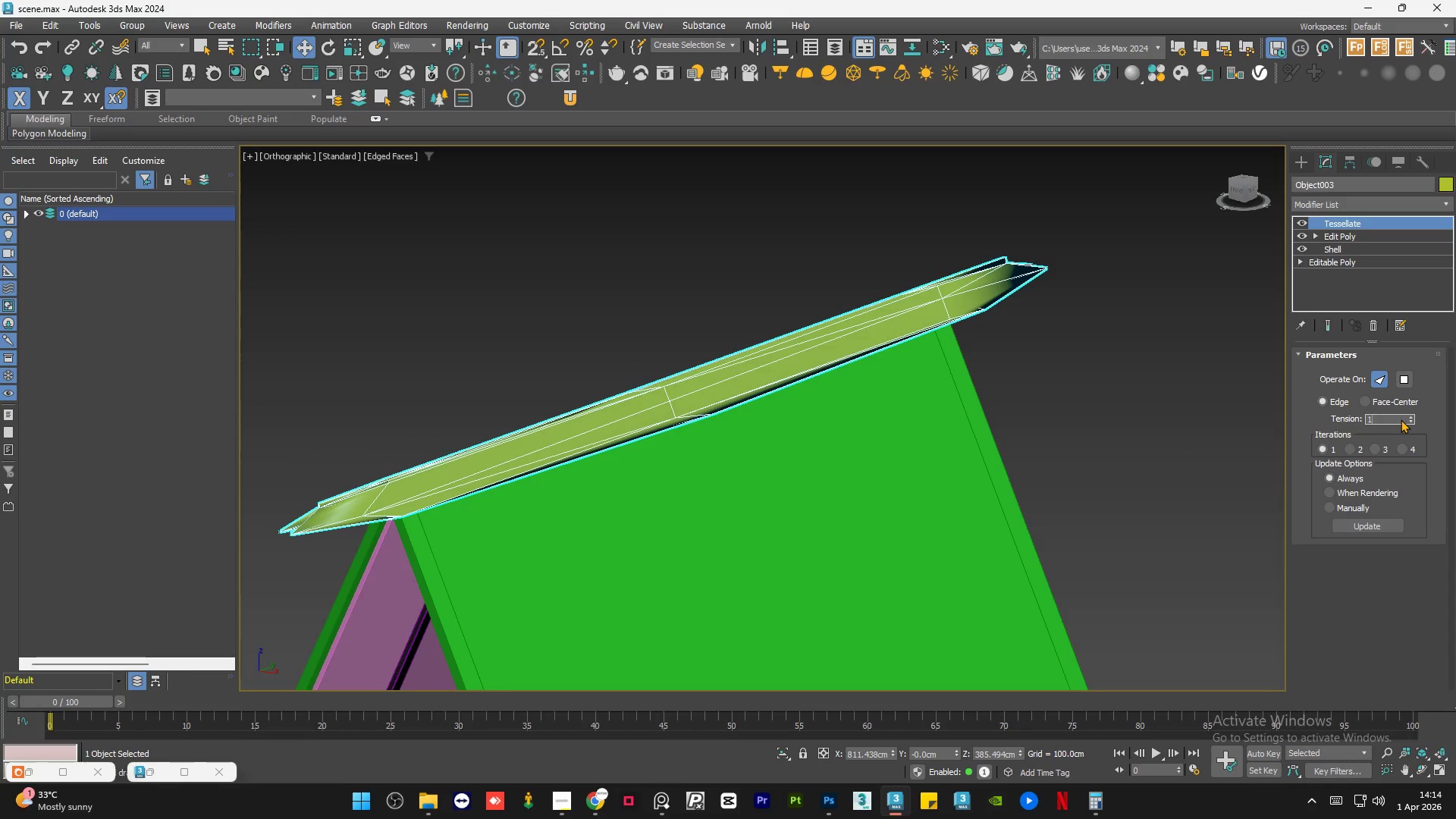 
key(Numpad0)
 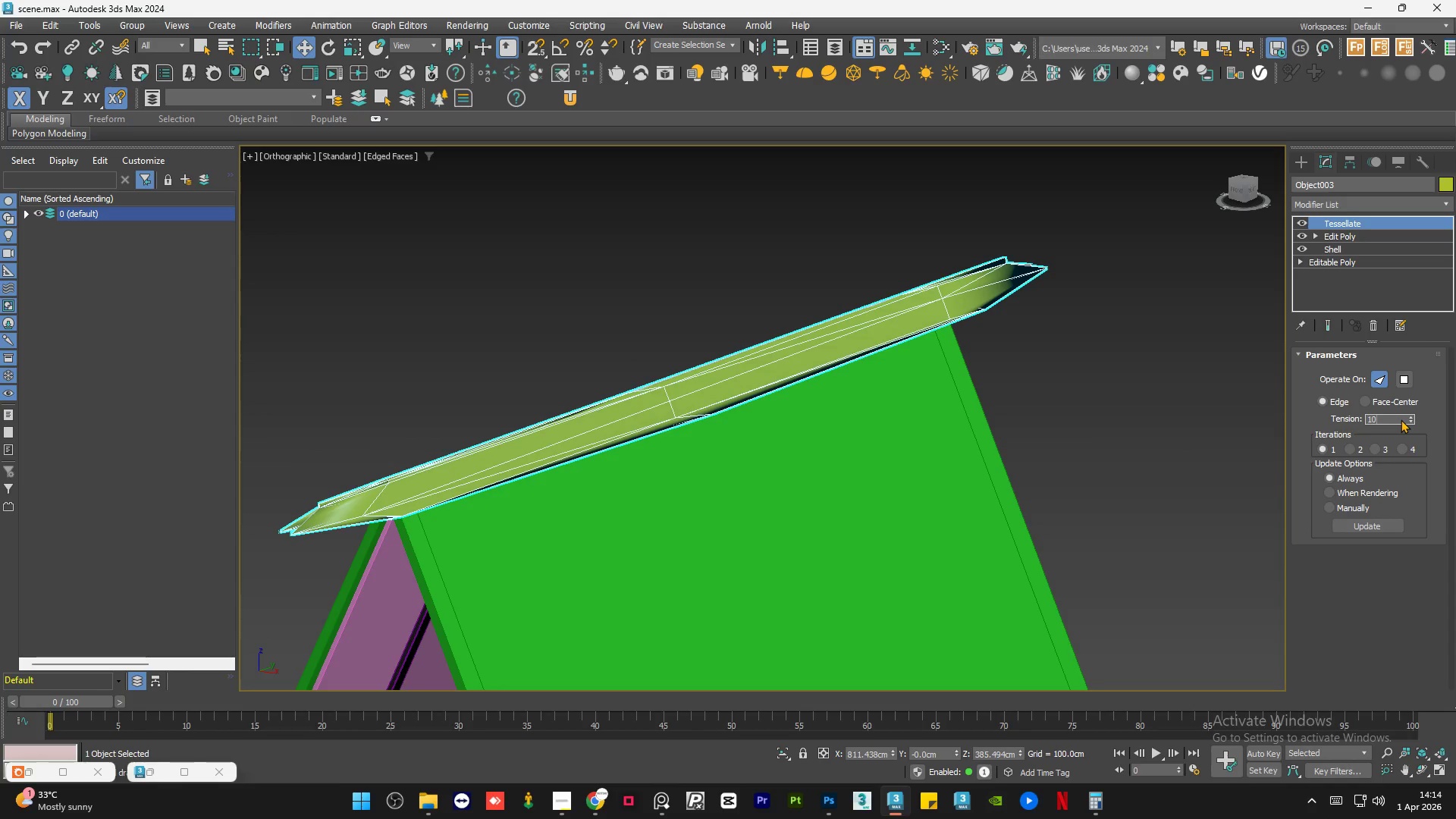 
key(Numpad0)
 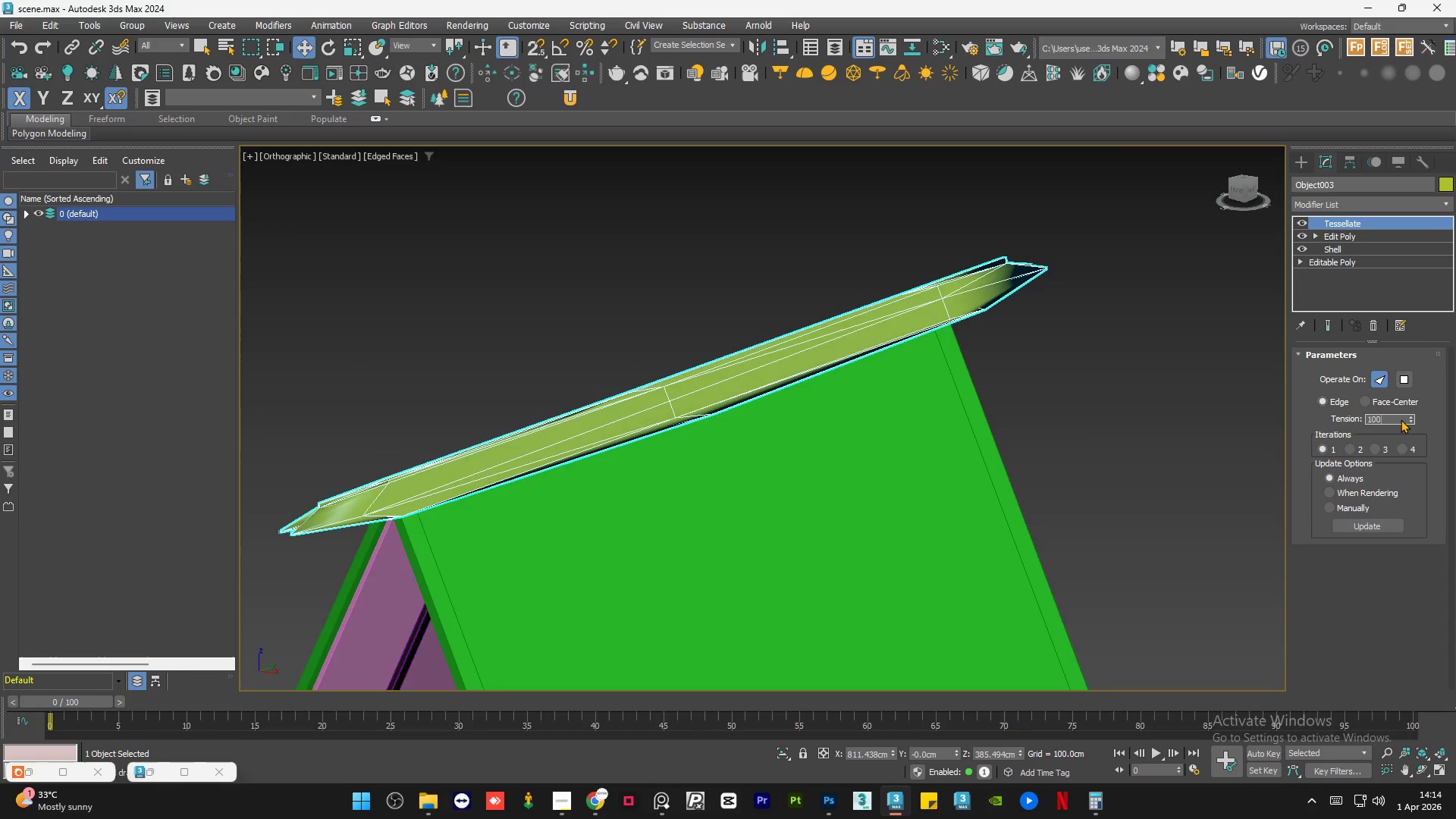 
key(NumpadEnter)
 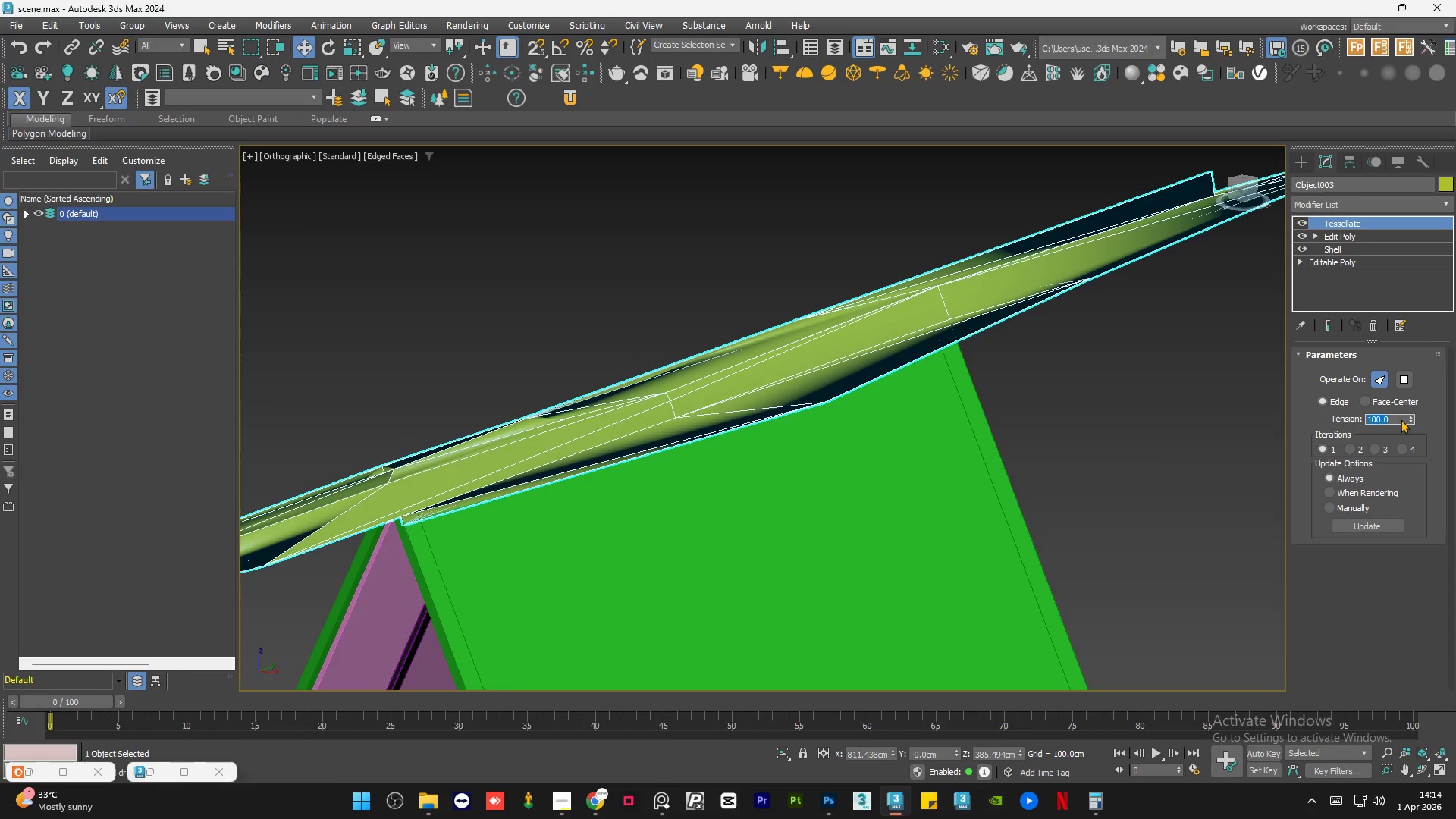 
key(Numpad0)
 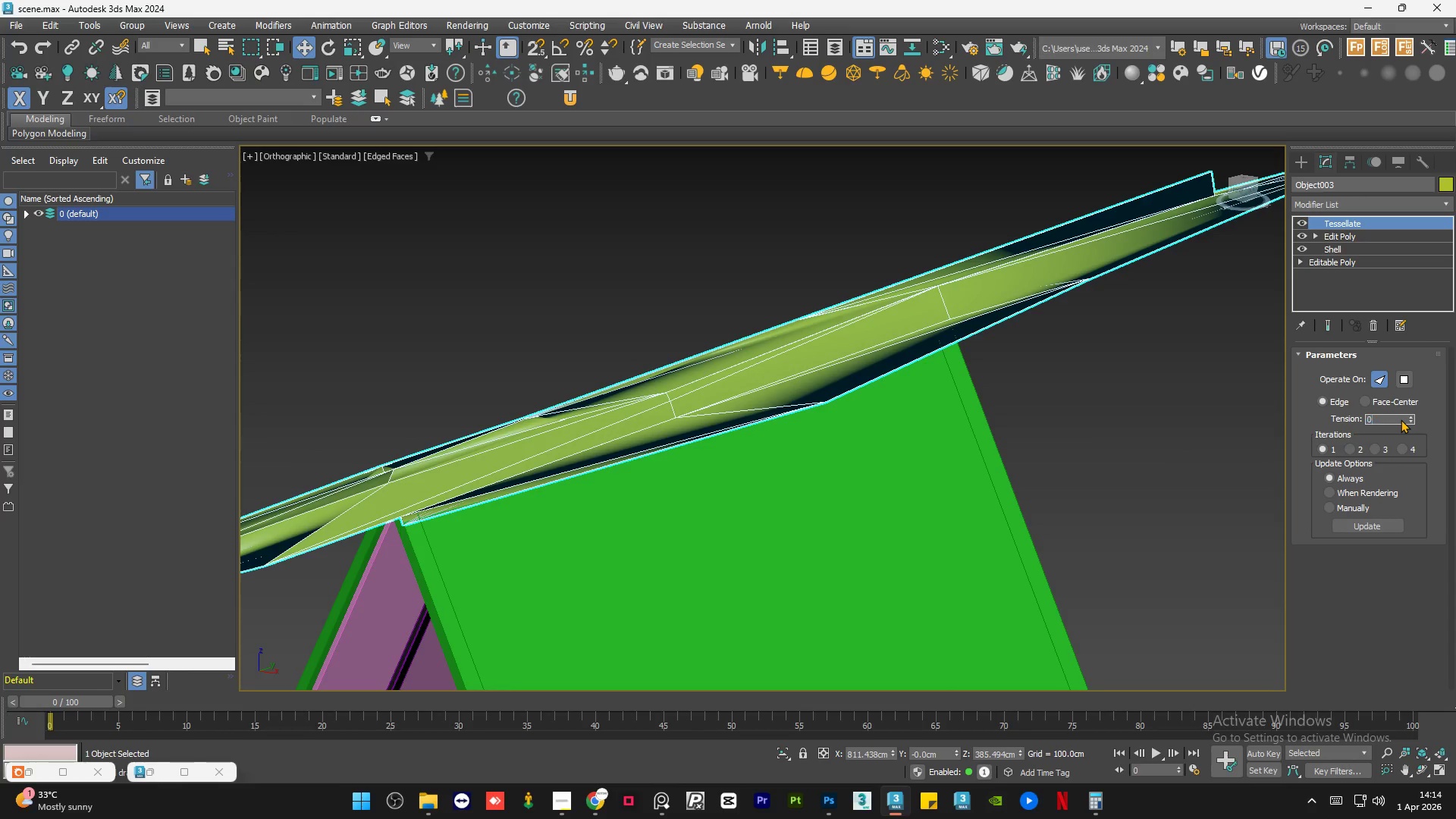 
key(NumpadEnter)
 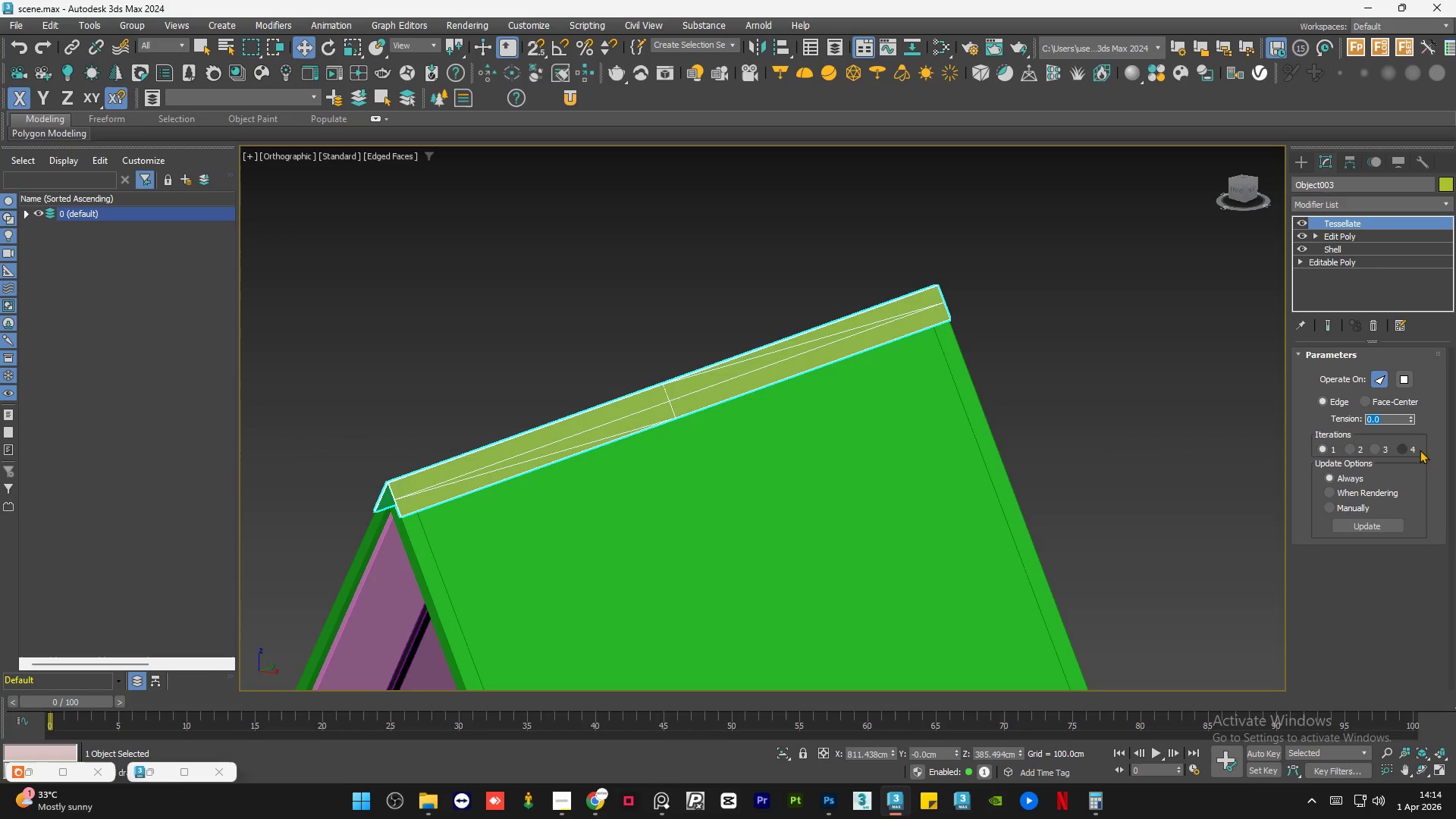 
left_click([1348, 446])
 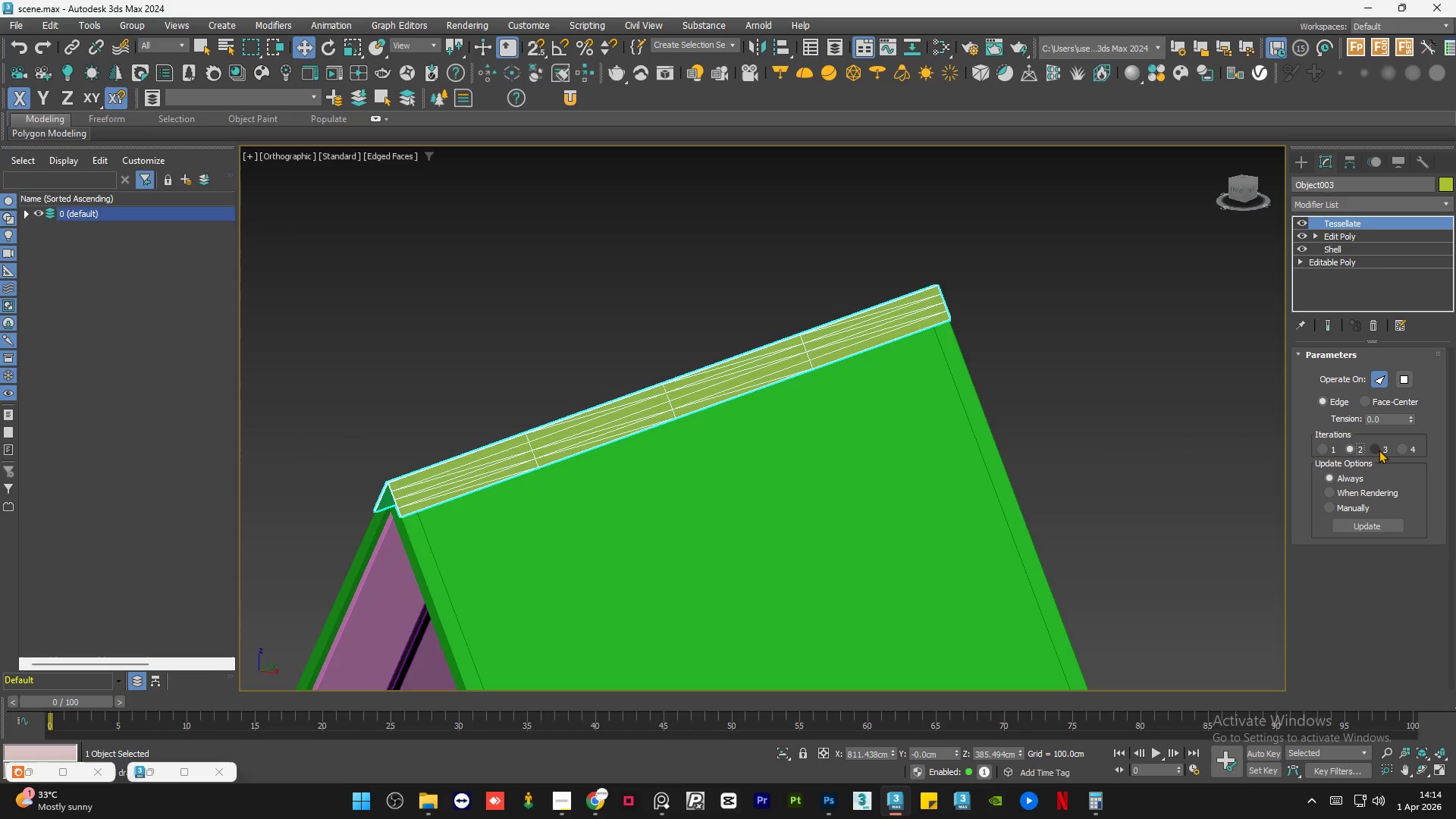 
left_click([1379, 450])
 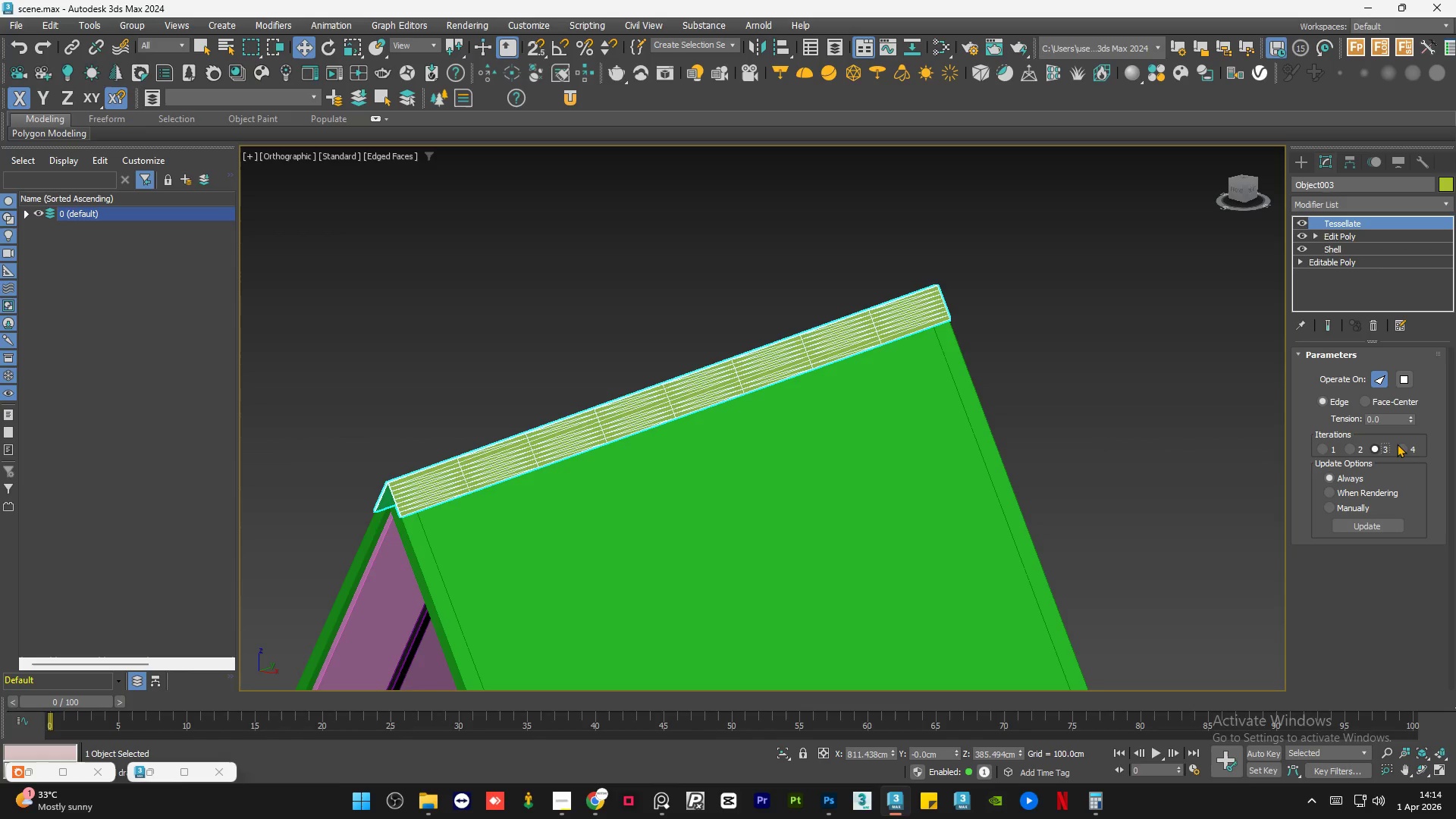 
left_click([1401, 444])
 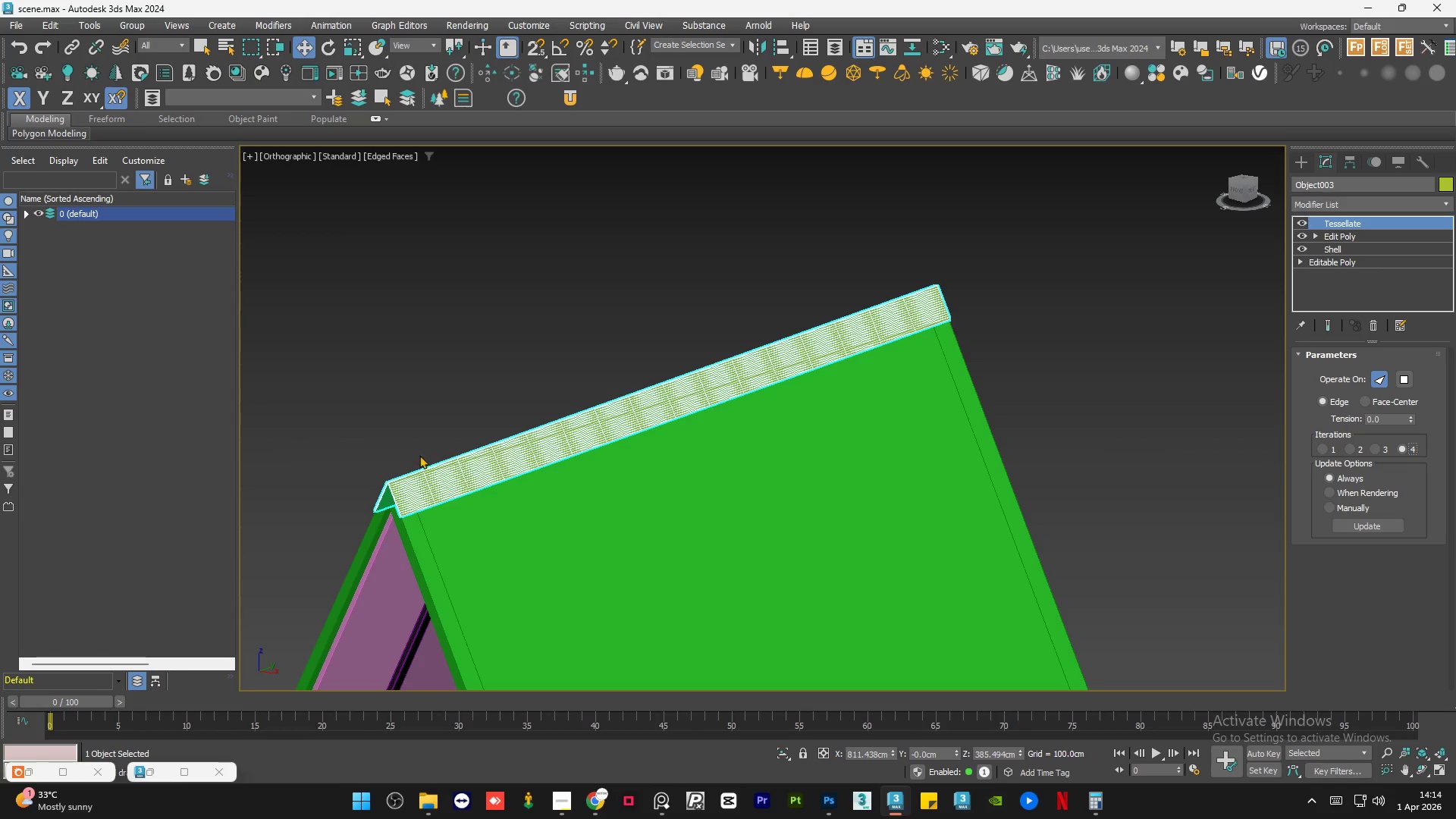 
scroll: coordinate [441, 635], scroll_direction: up, amount: 14.0
 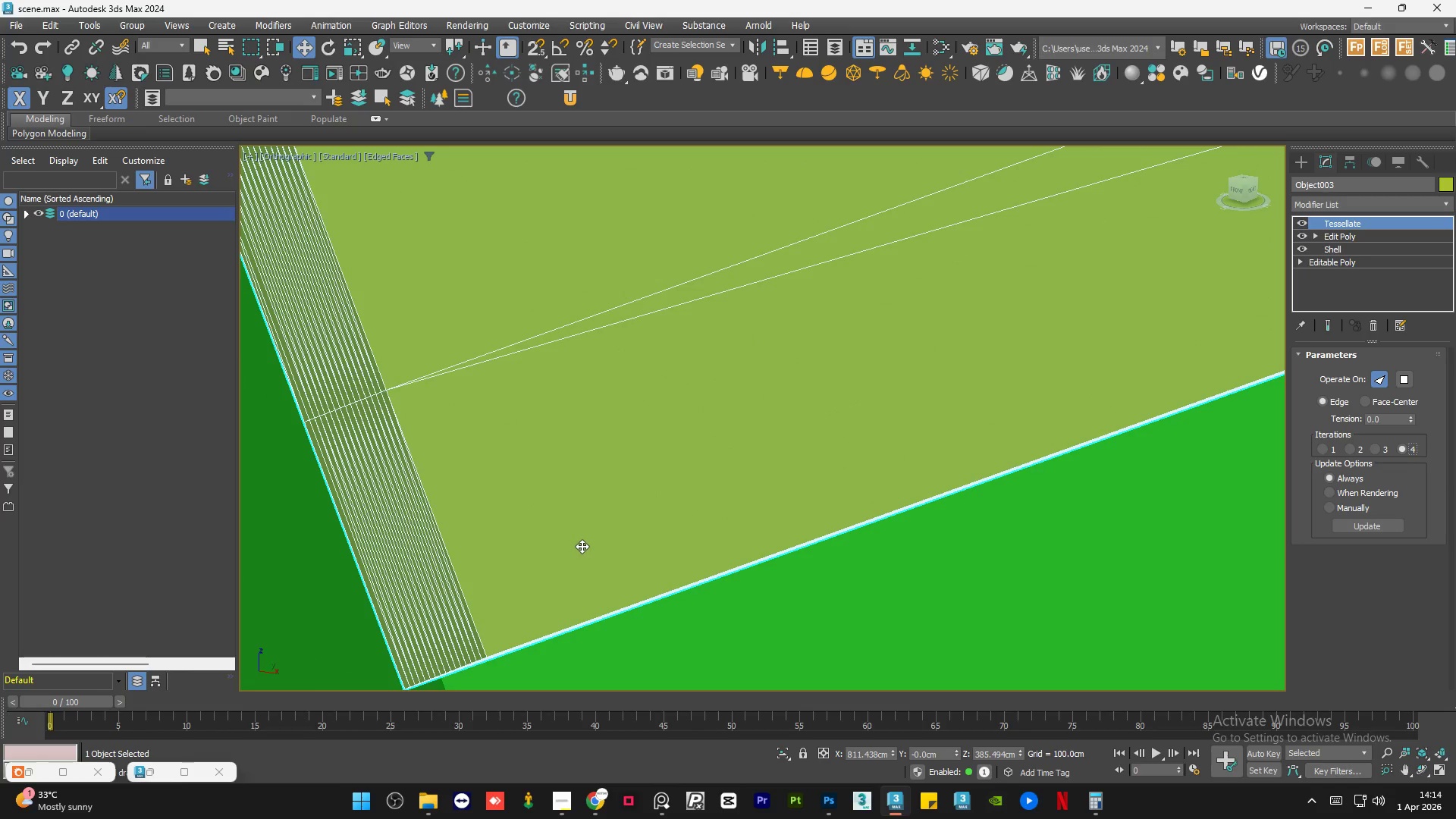 
left_click([544, 372])
 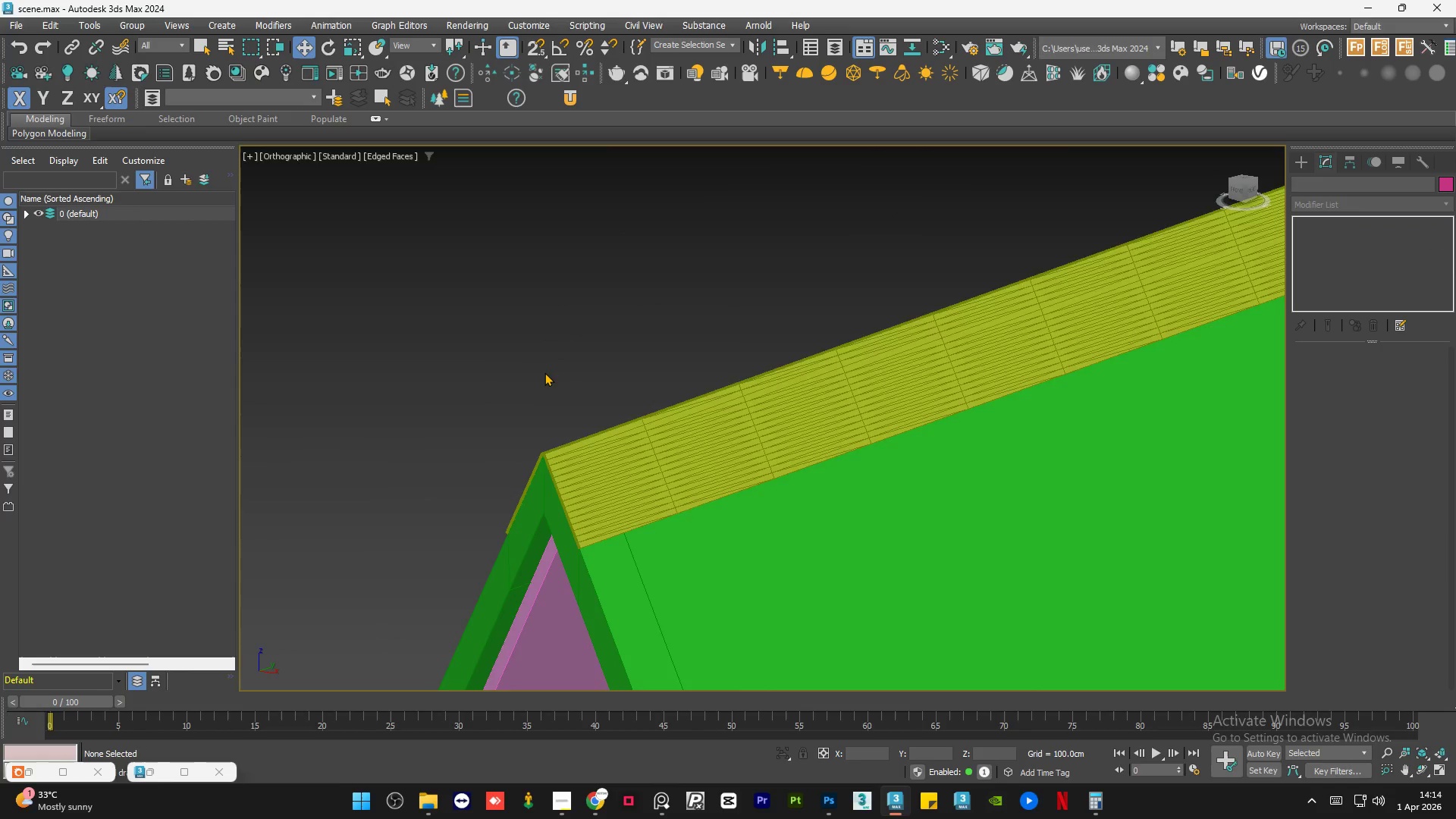 
scroll: coordinate [544, 372], scroll_direction: down, amount: 15.0
 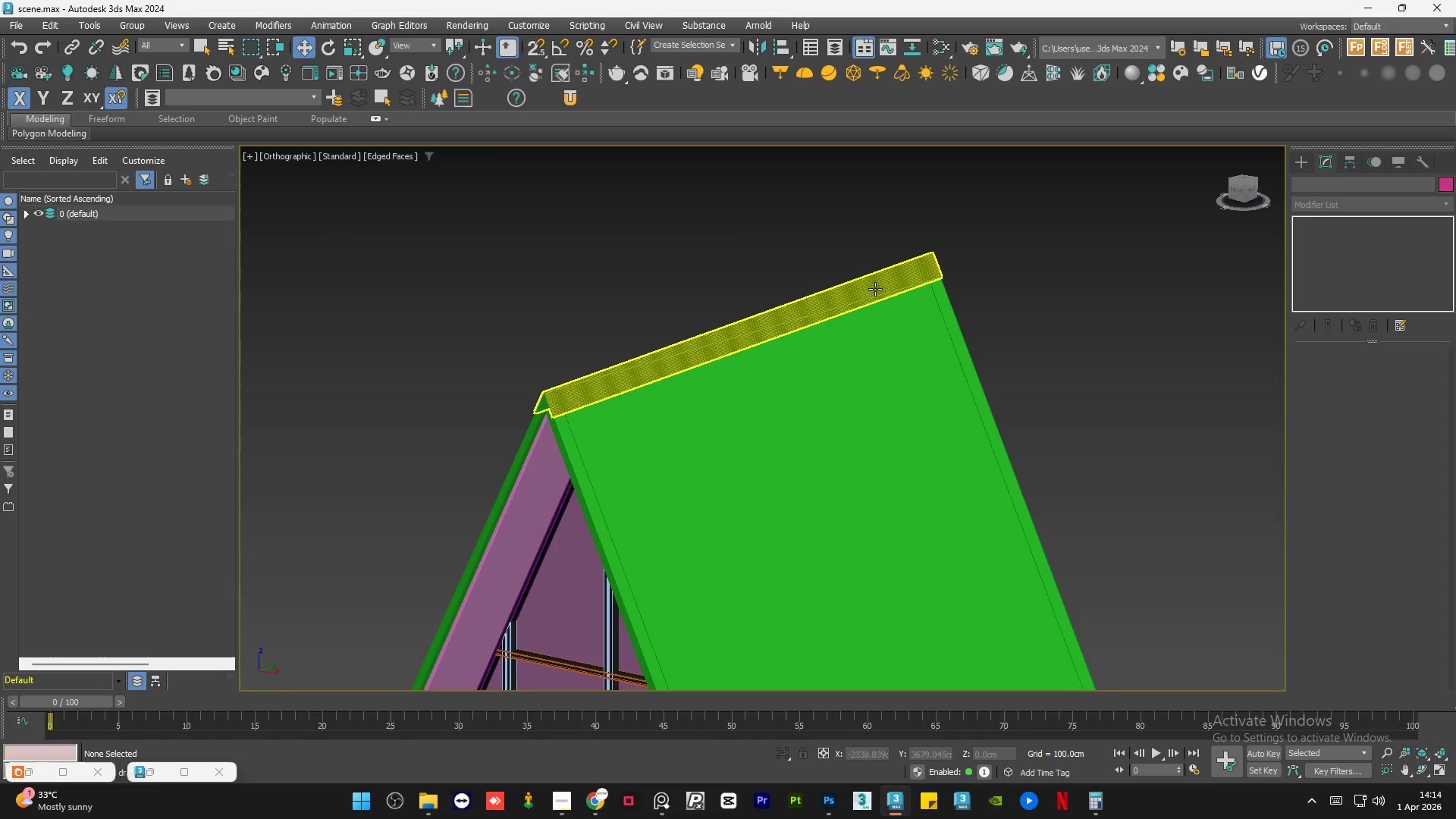 
scroll: coordinate [893, 243], scroll_direction: up, amount: 9.0
 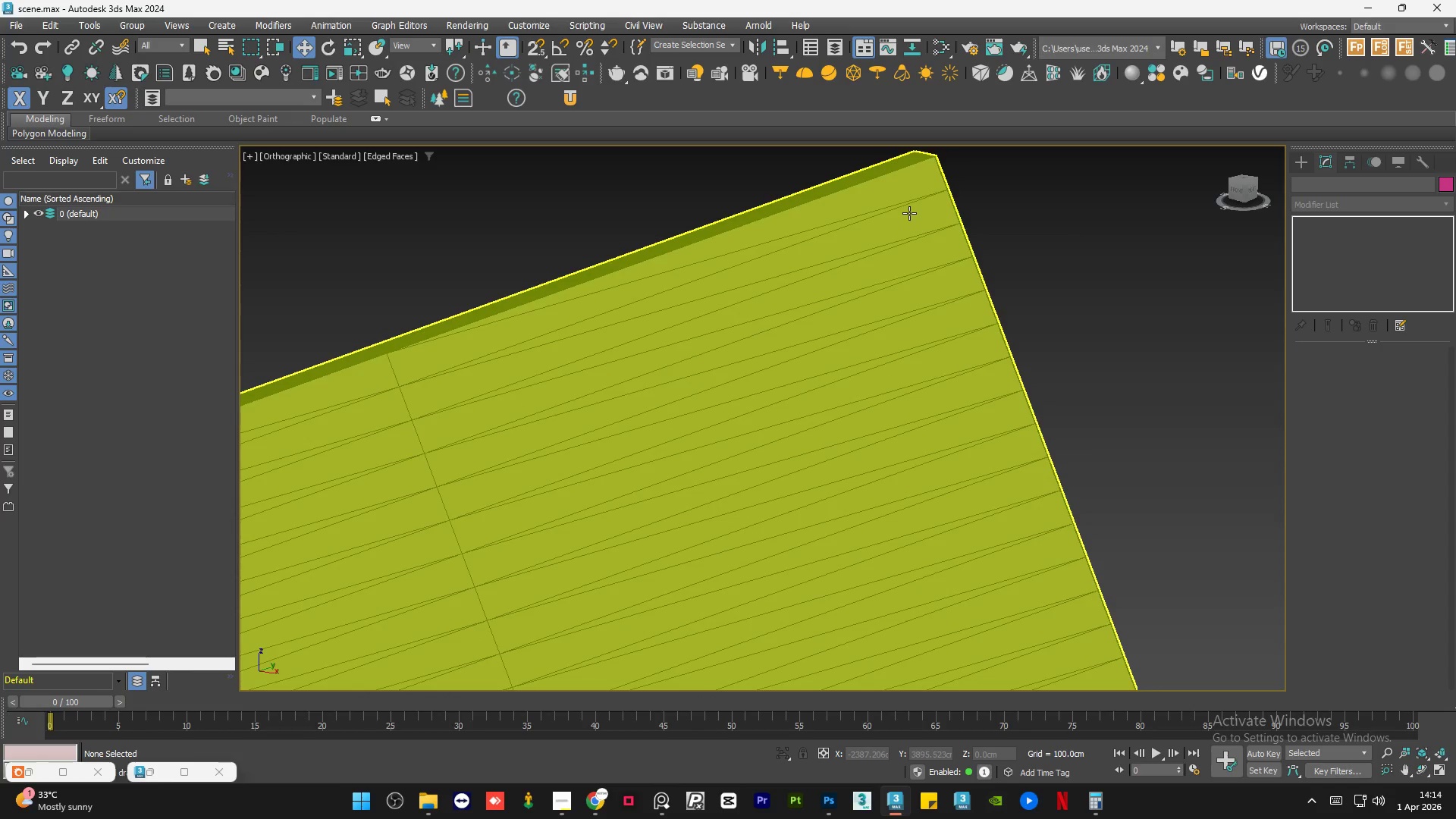 
left_click([909, 213])
 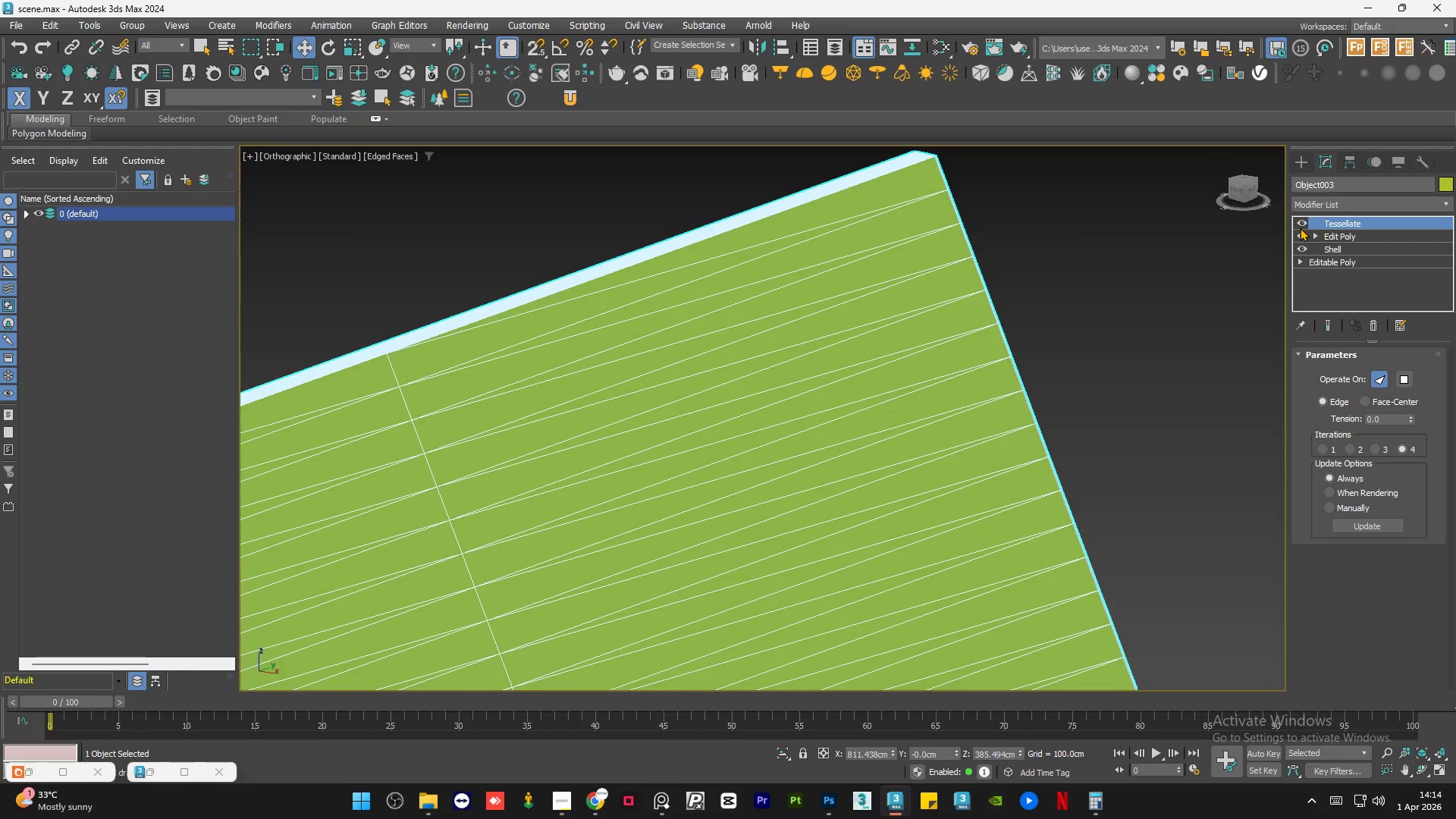 
double_click([1300, 223])
 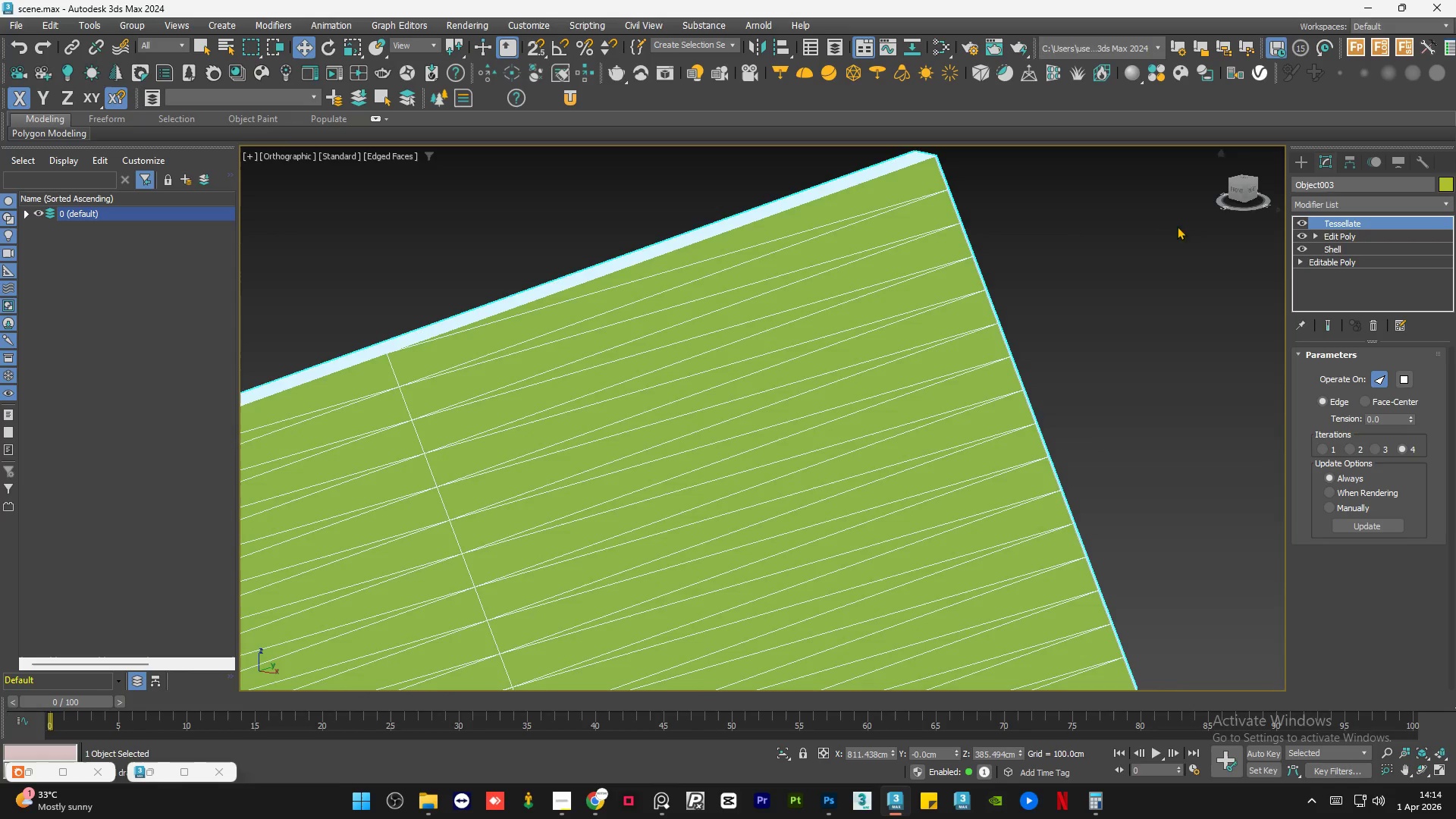 
scroll: coordinate [1147, 234], scroll_direction: down, amount: 6.0
 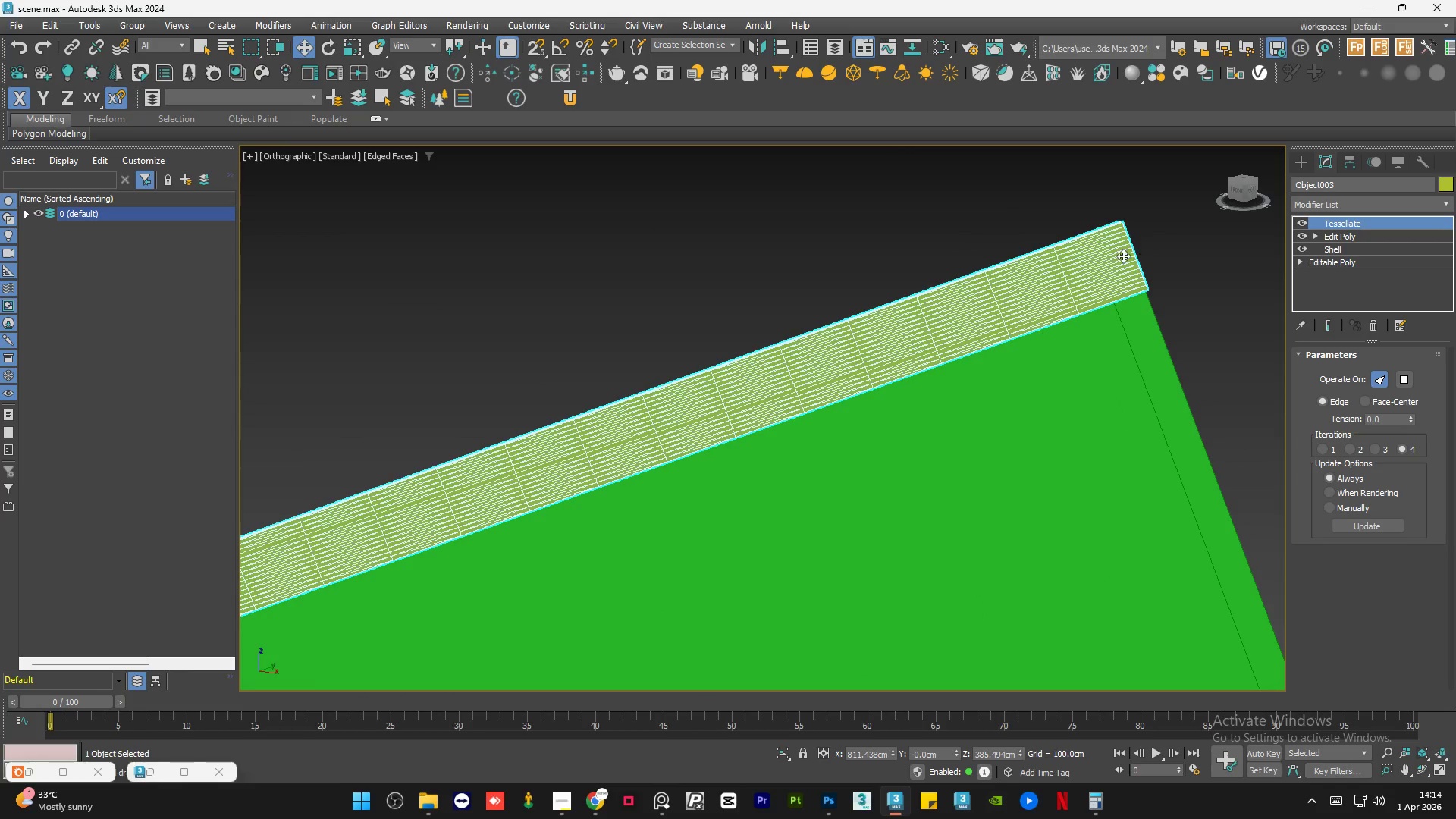 
hold_key(key=AltLeft, duration=0.47)
 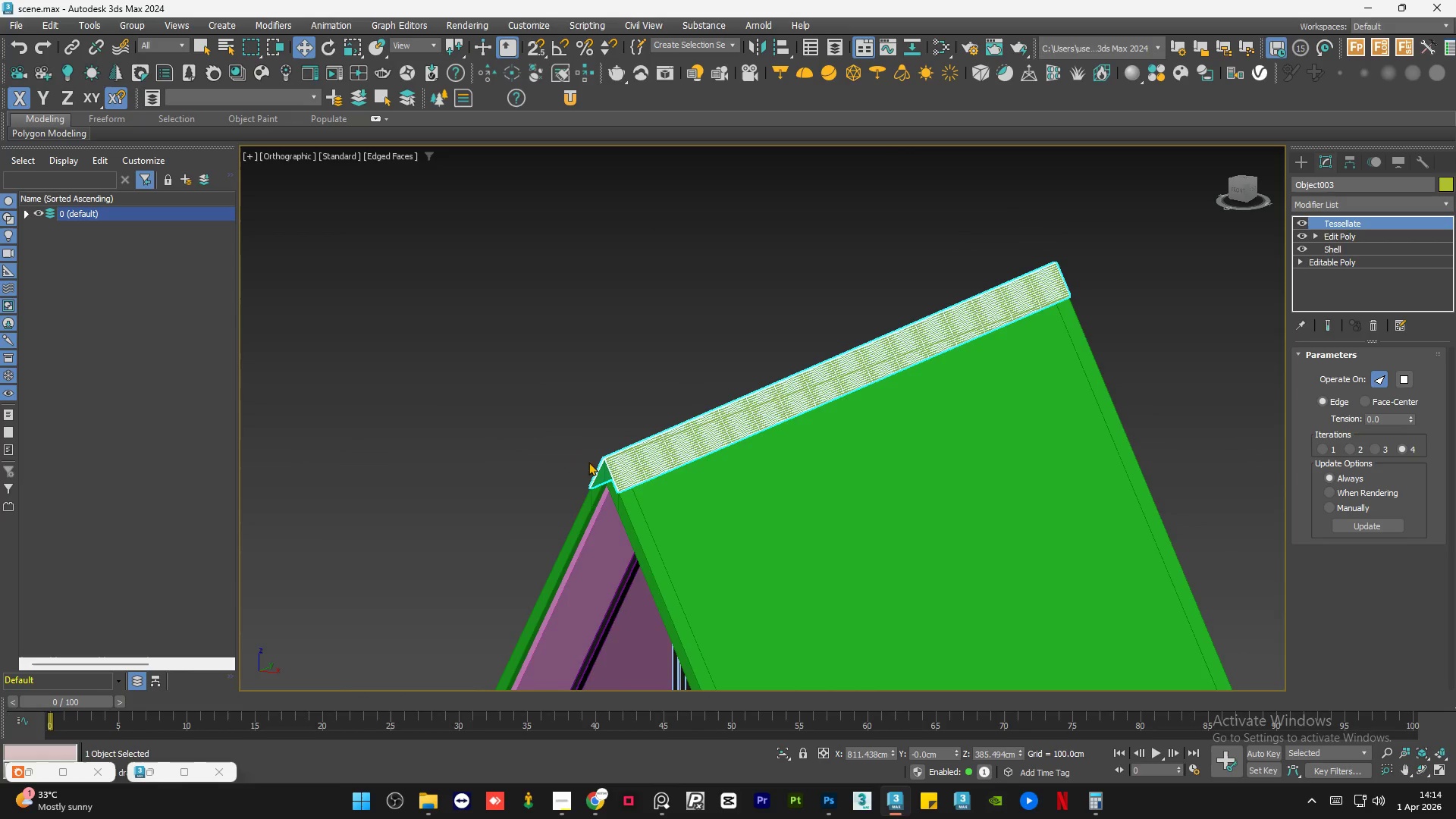 
scroll: coordinate [1087, 304], scroll_direction: down, amount: 2.0
 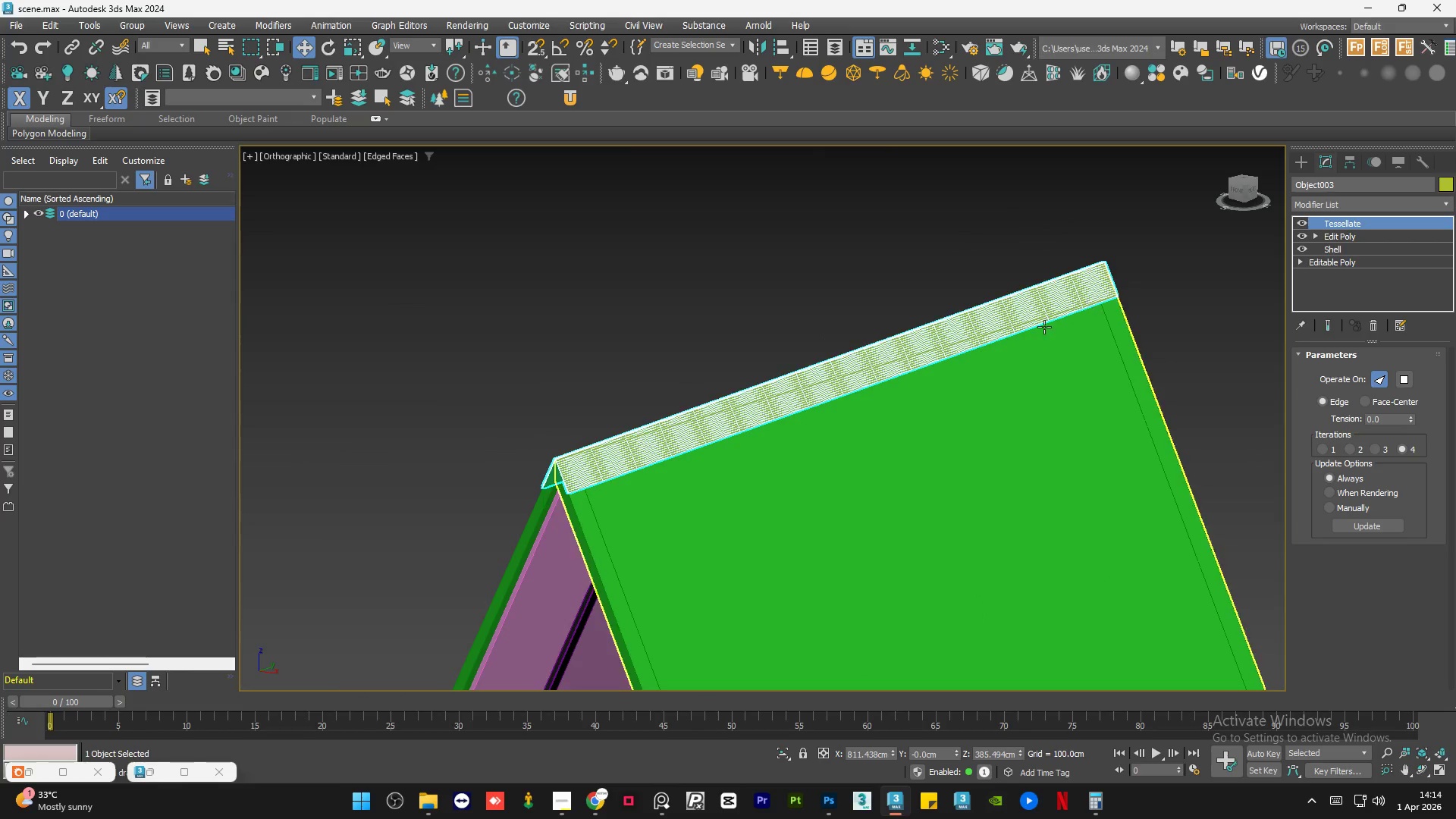 
scroll: coordinate [632, 446], scroll_direction: up, amount: 5.0
 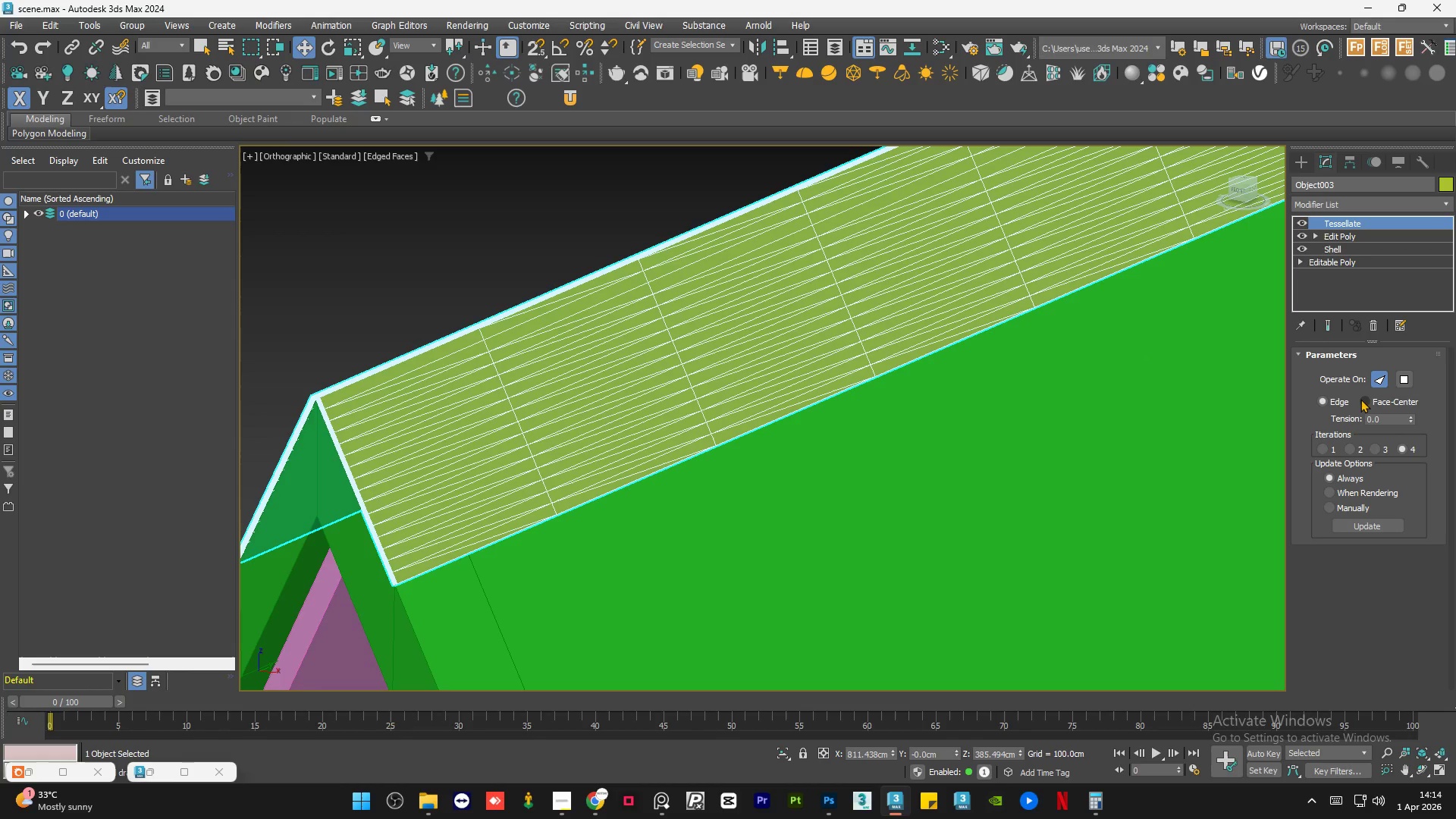 
left_click([1366, 401])
 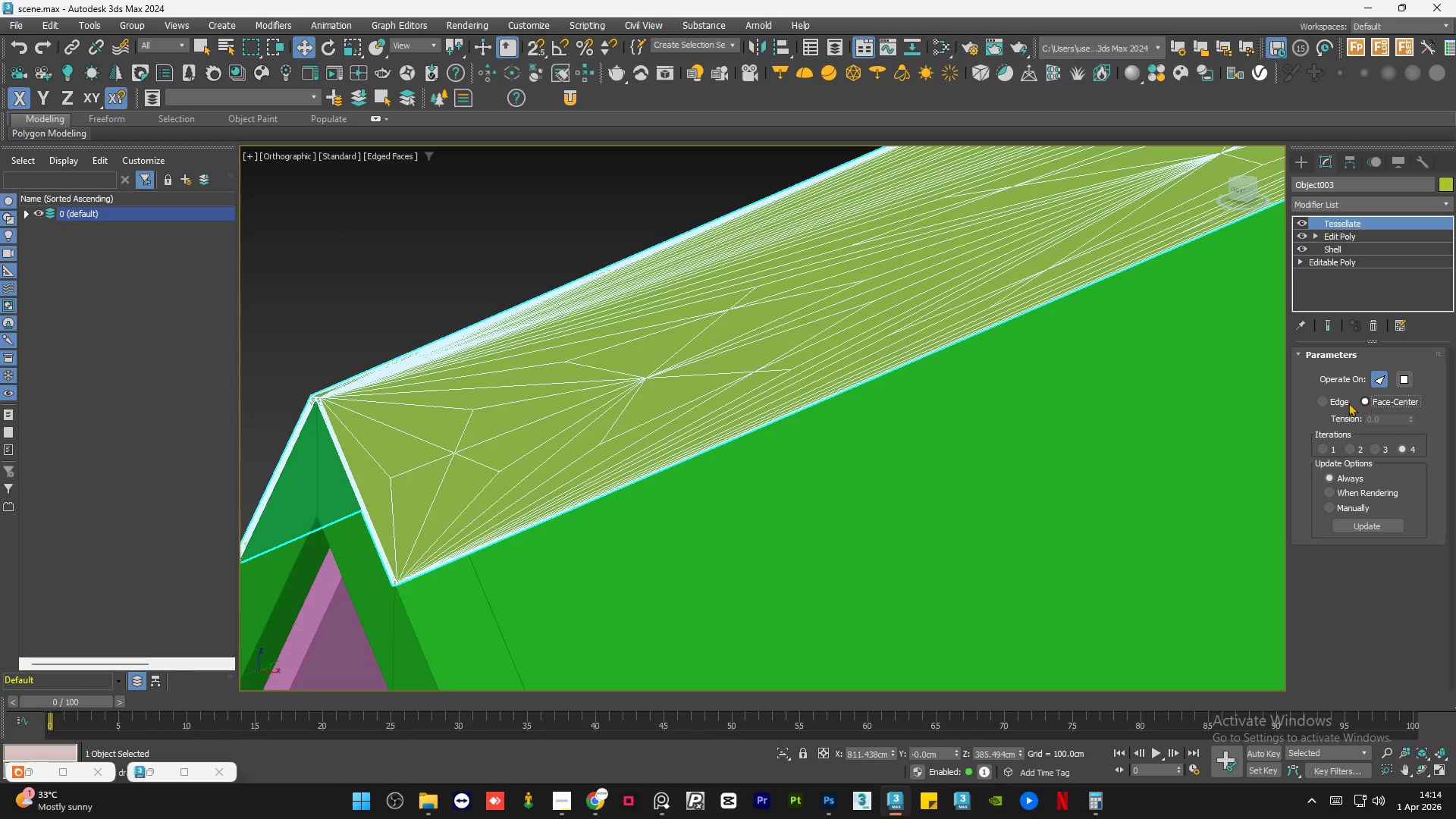 
scroll: coordinate [542, 437], scroll_direction: down, amount: 4.0
 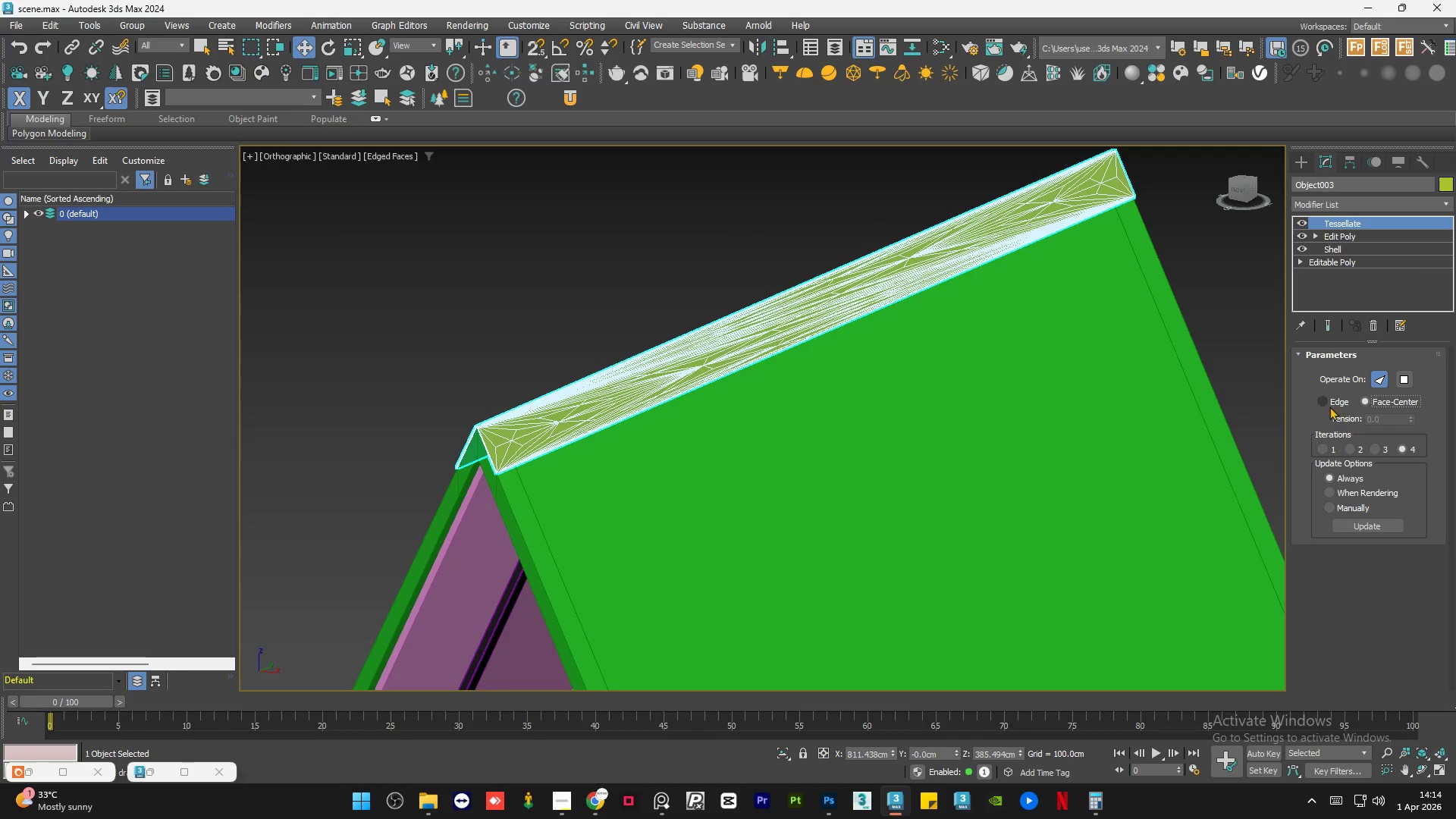 
left_click([1333, 400])
 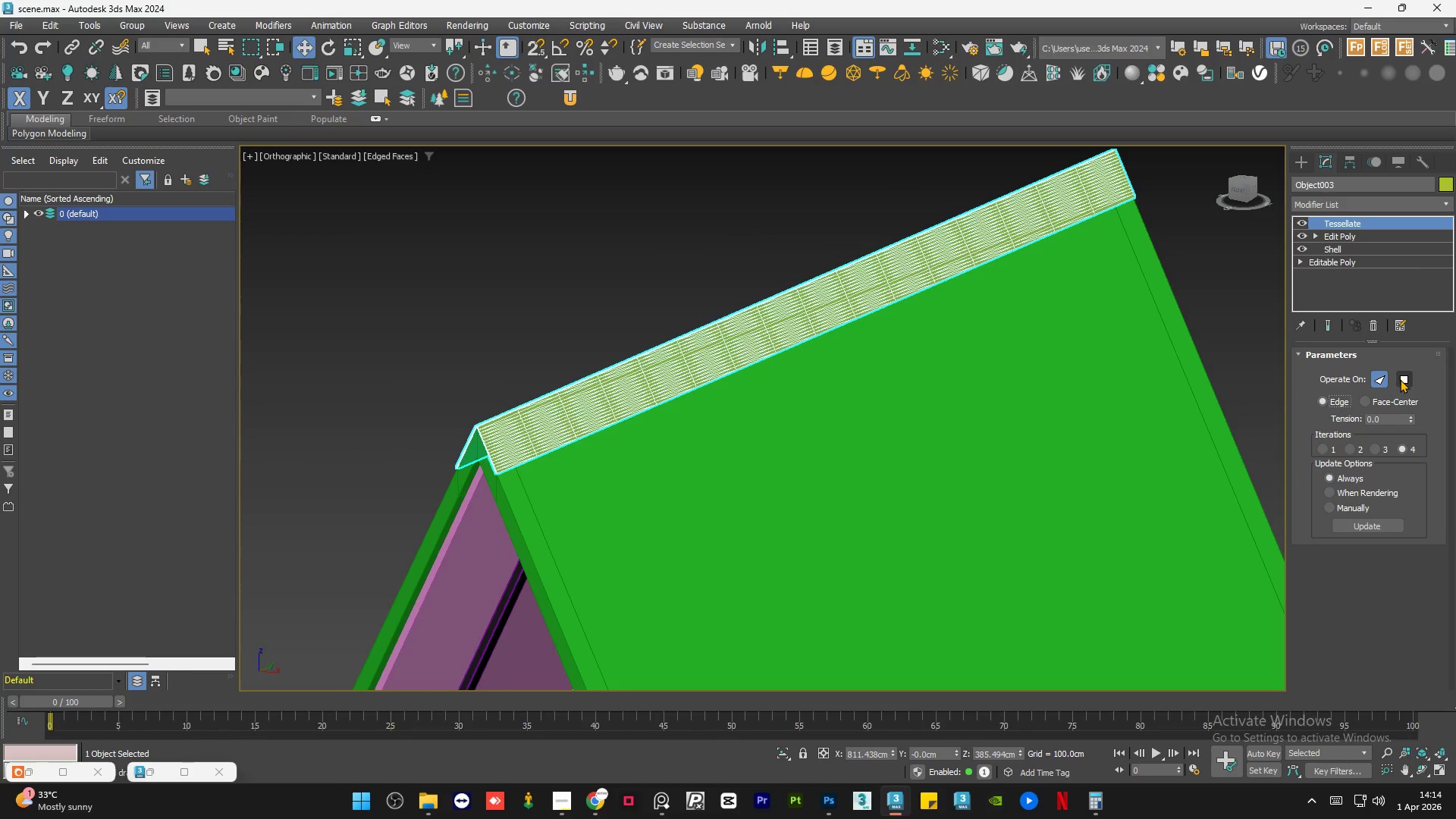 
left_click([1400, 379])
 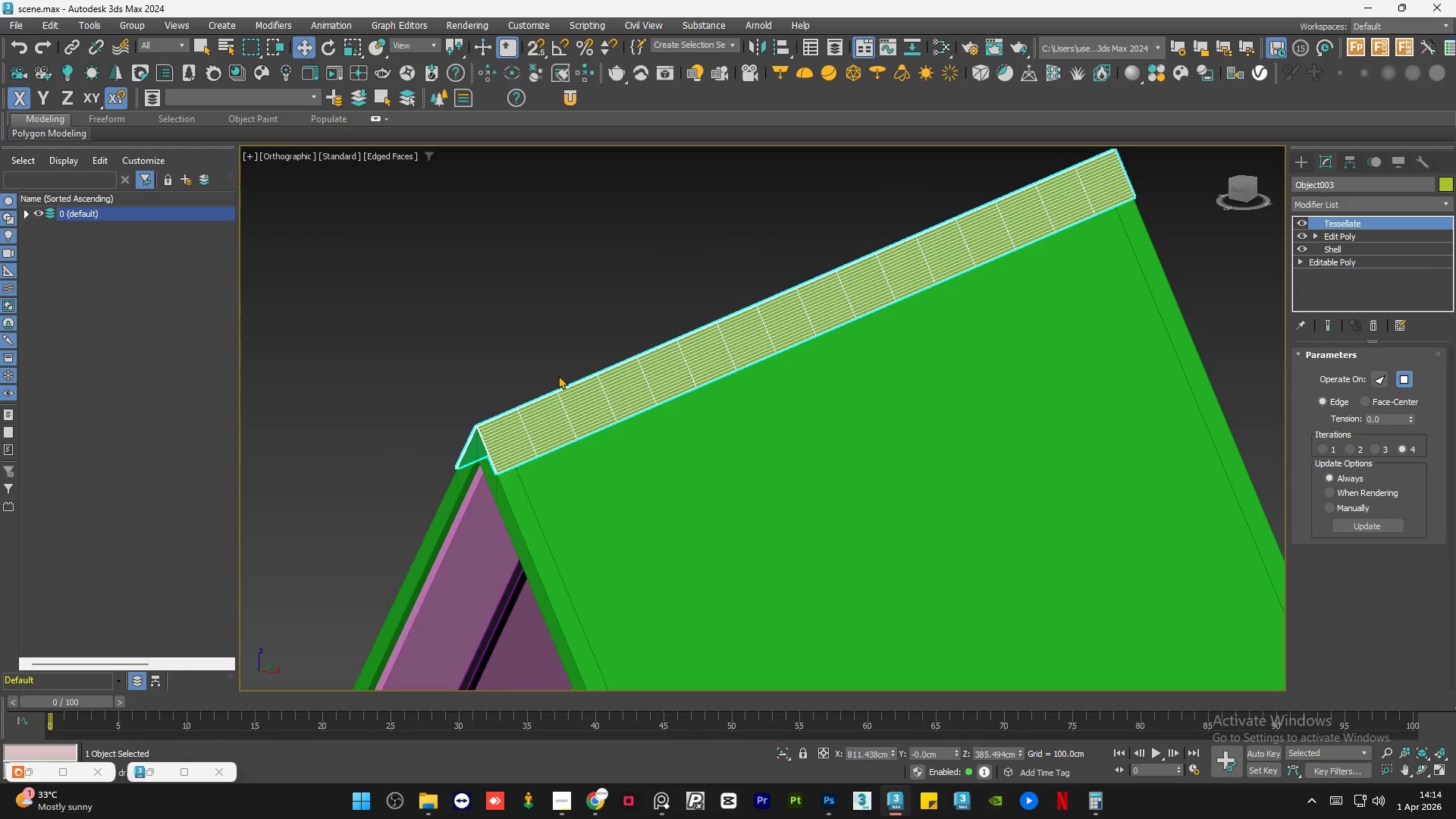 
scroll: coordinate [384, 564], scroll_direction: up, amount: 9.0
 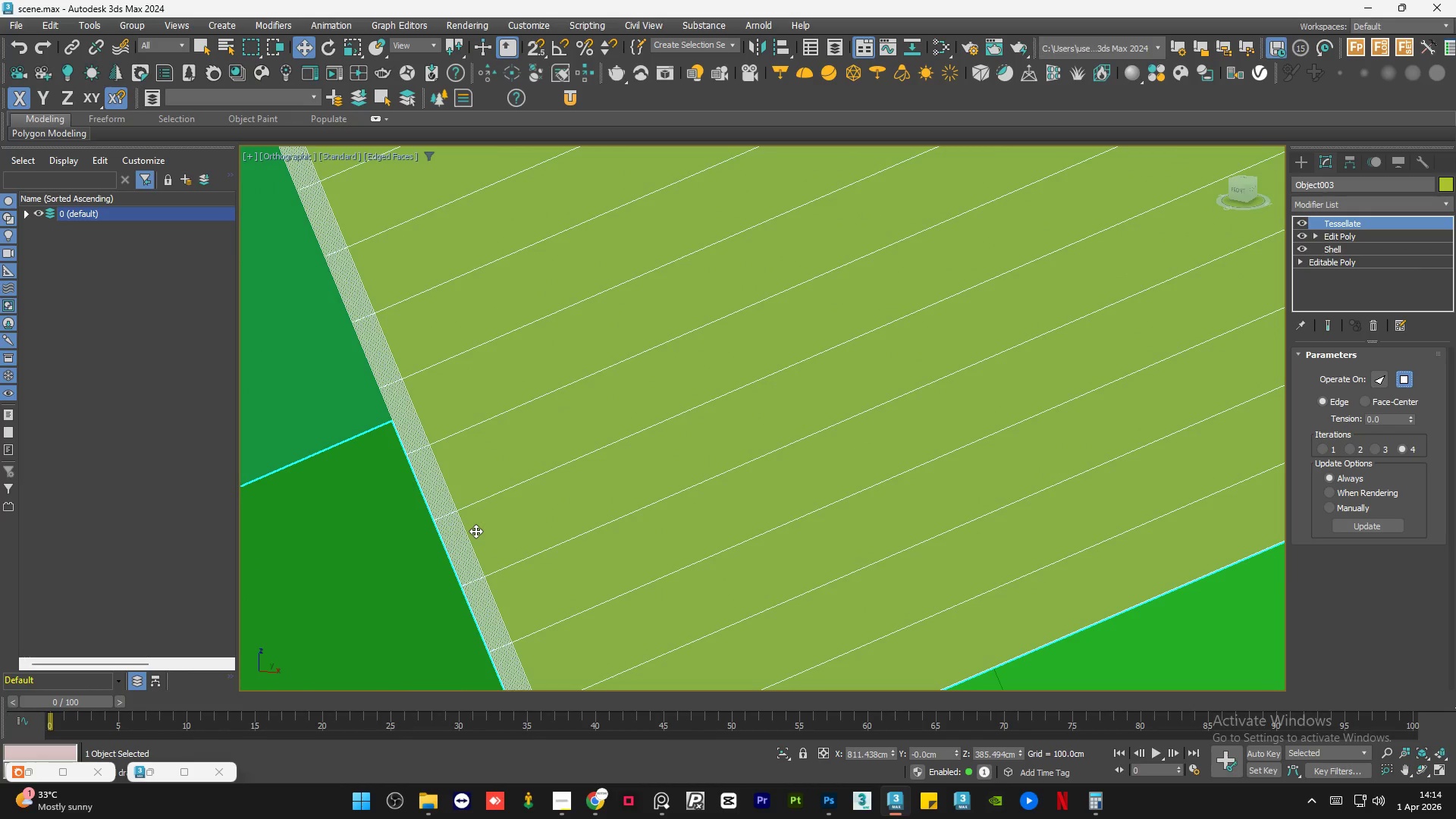 
scroll: coordinate [475, 531], scroll_direction: down, amount: 4.0
 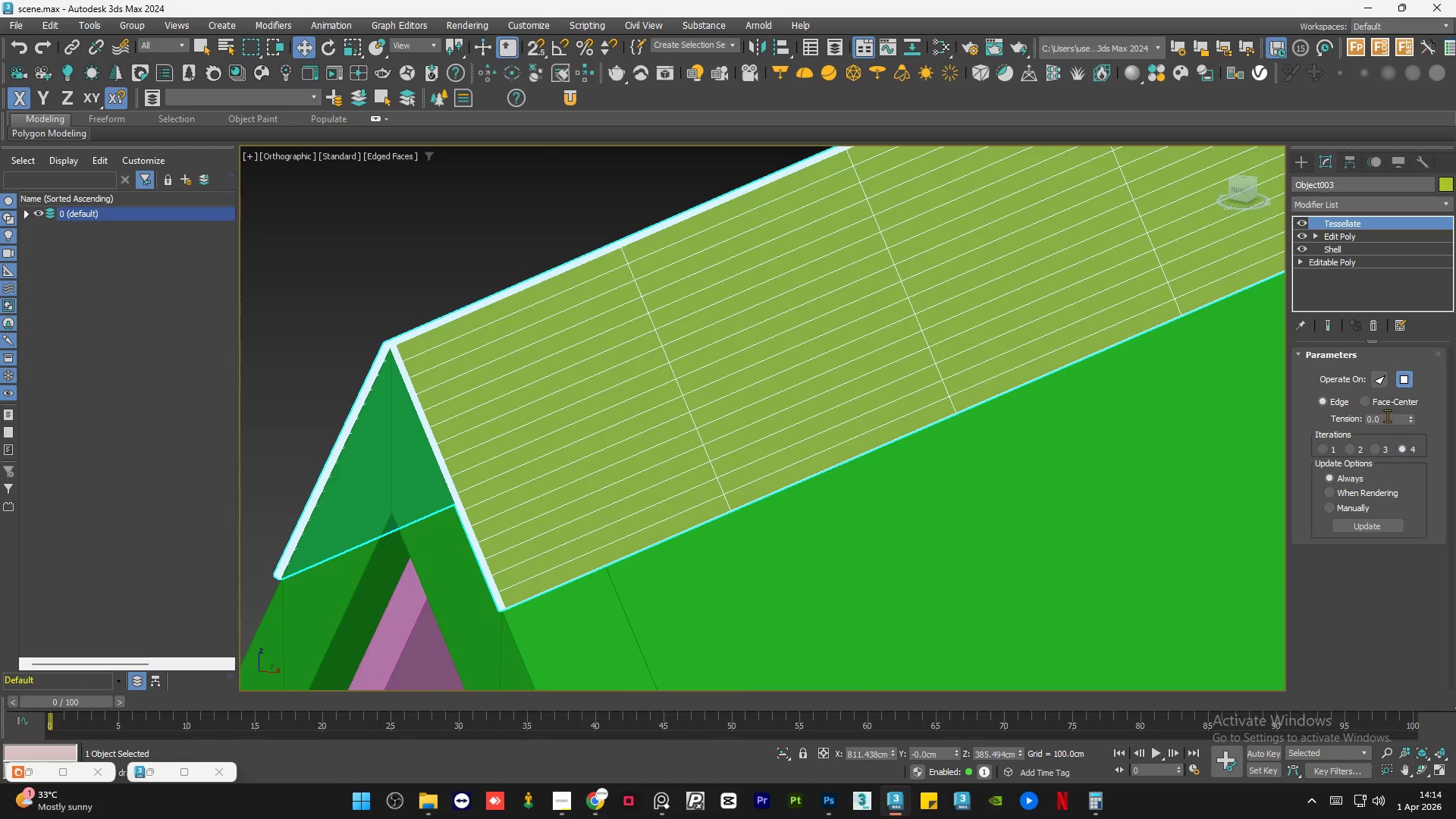 
double_click([1388, 415])
 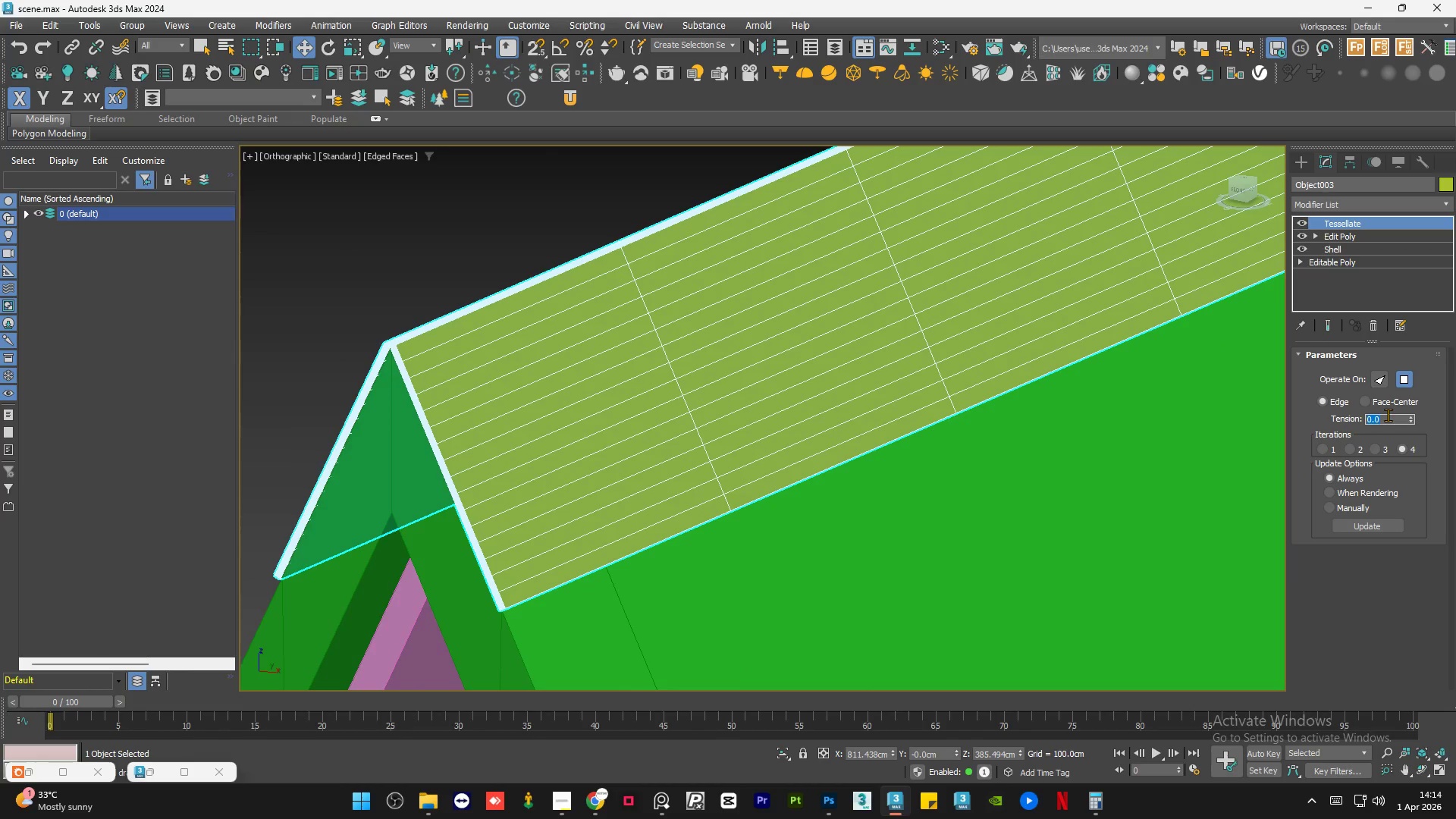 
key(Numpad5)
 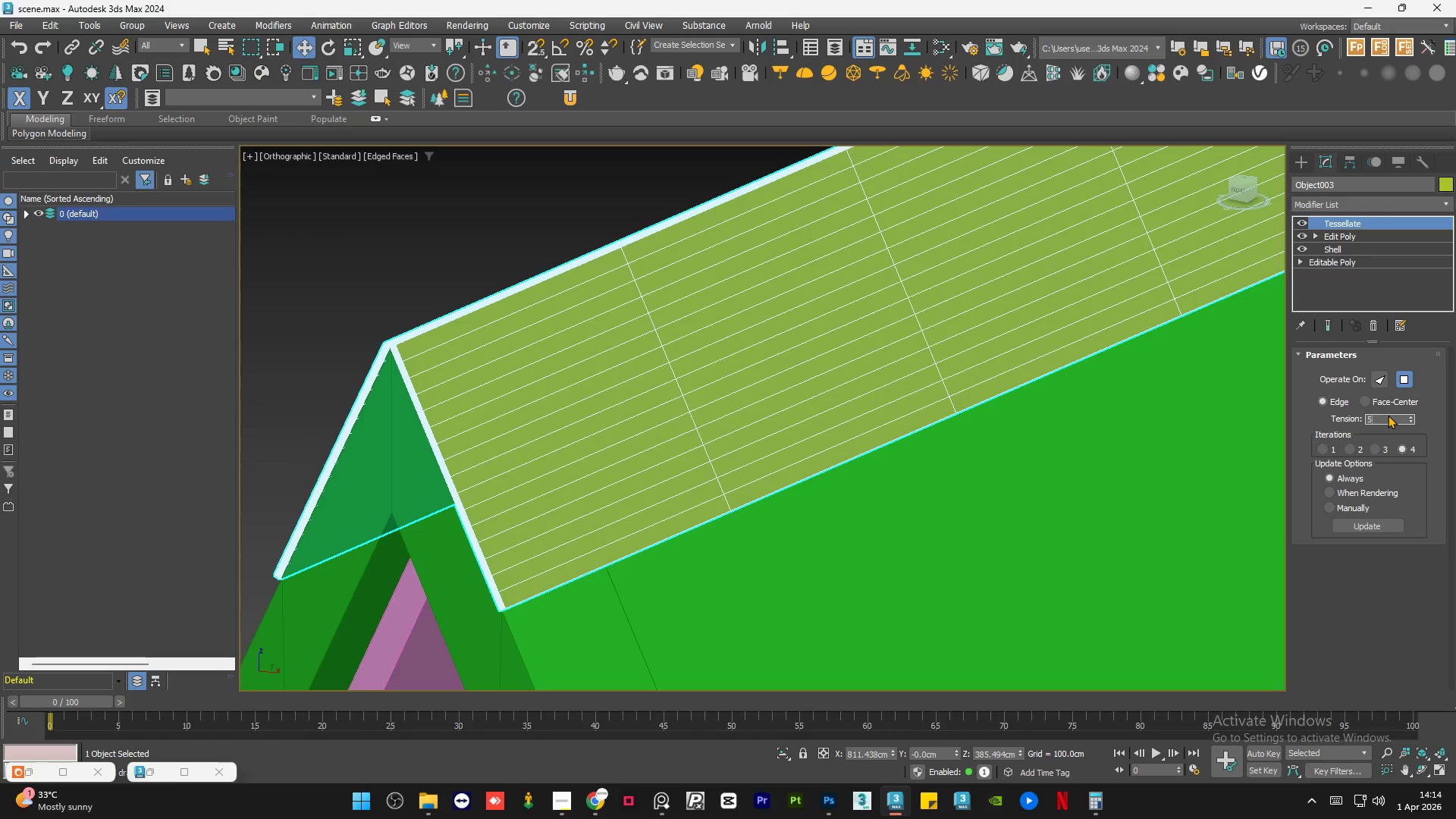 
key(Numpad0)
 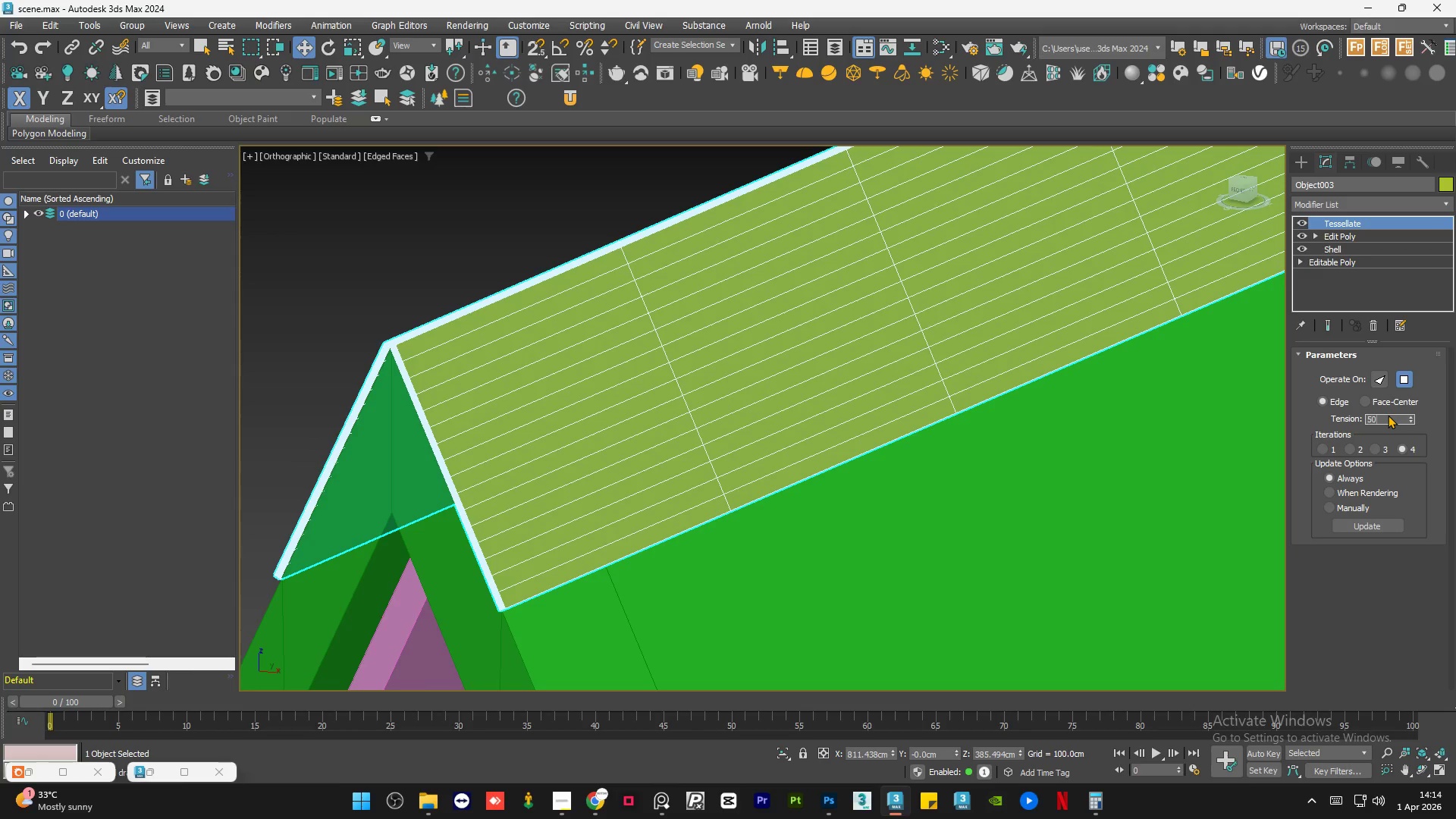 
key(NumpadEnter)
 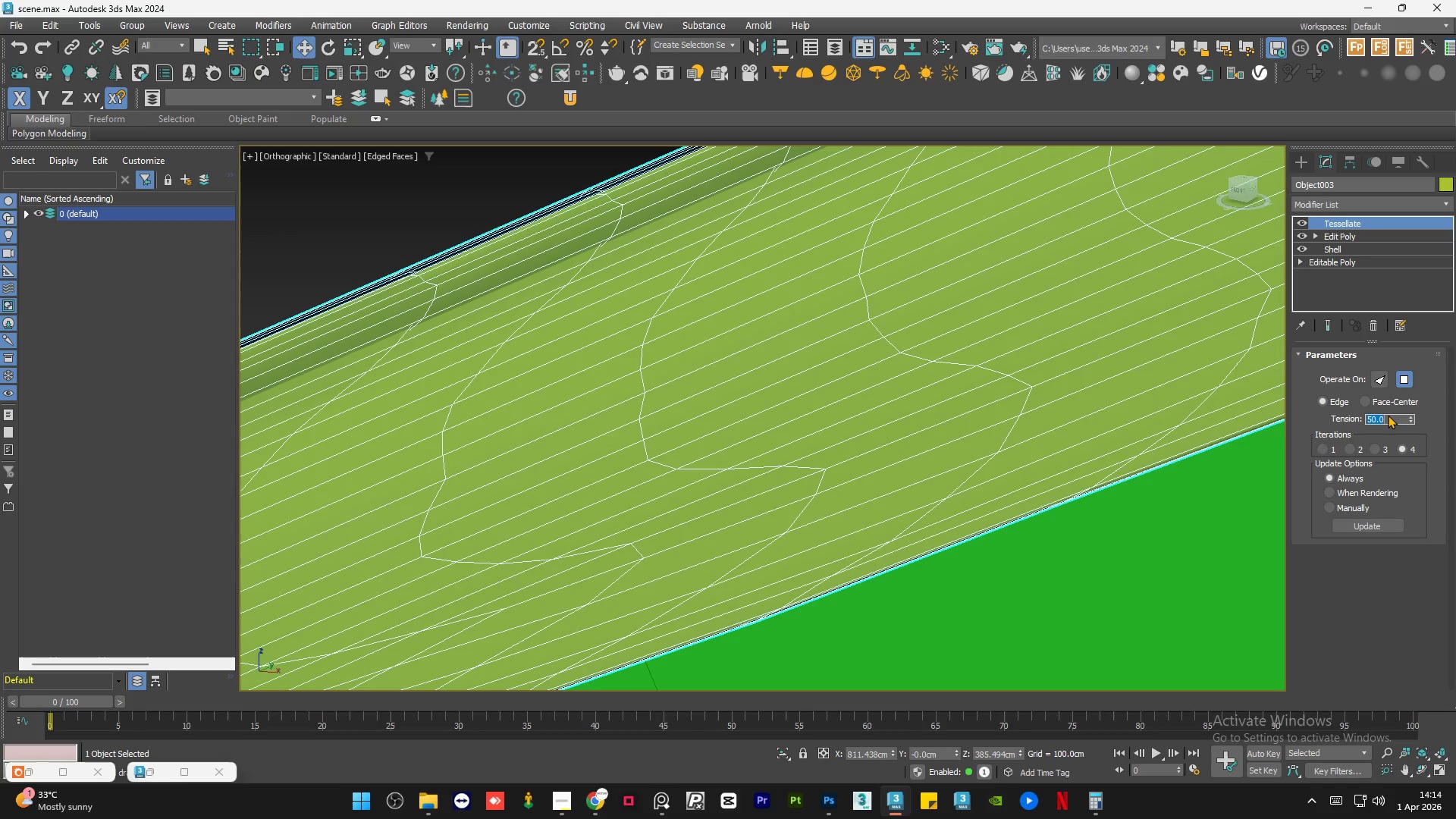 
key(Numpad0)
 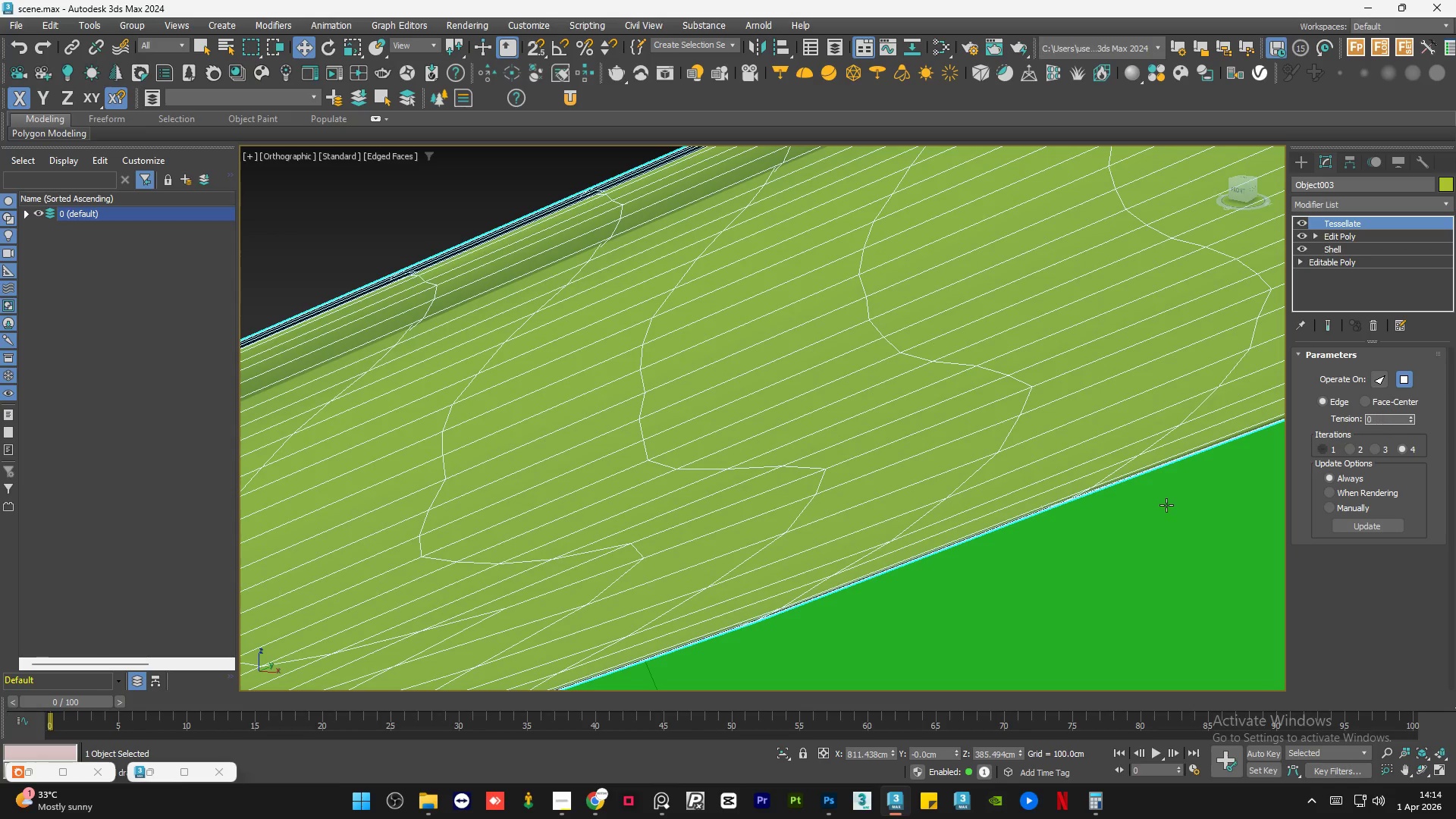 
scroll: coordinate [759, 422], scroll_direction: down, amount: 5.0
 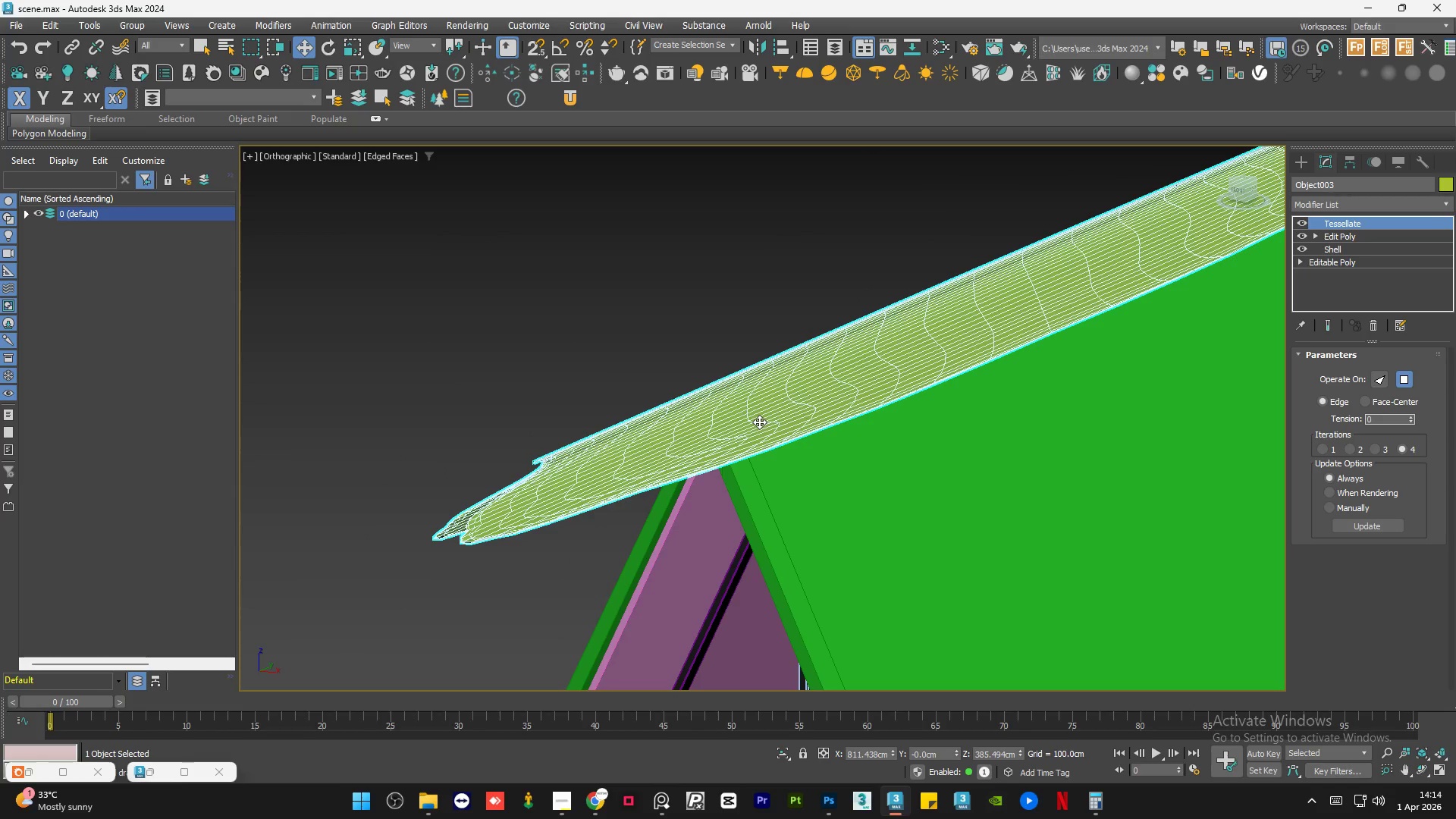 
key(Numpad0)
 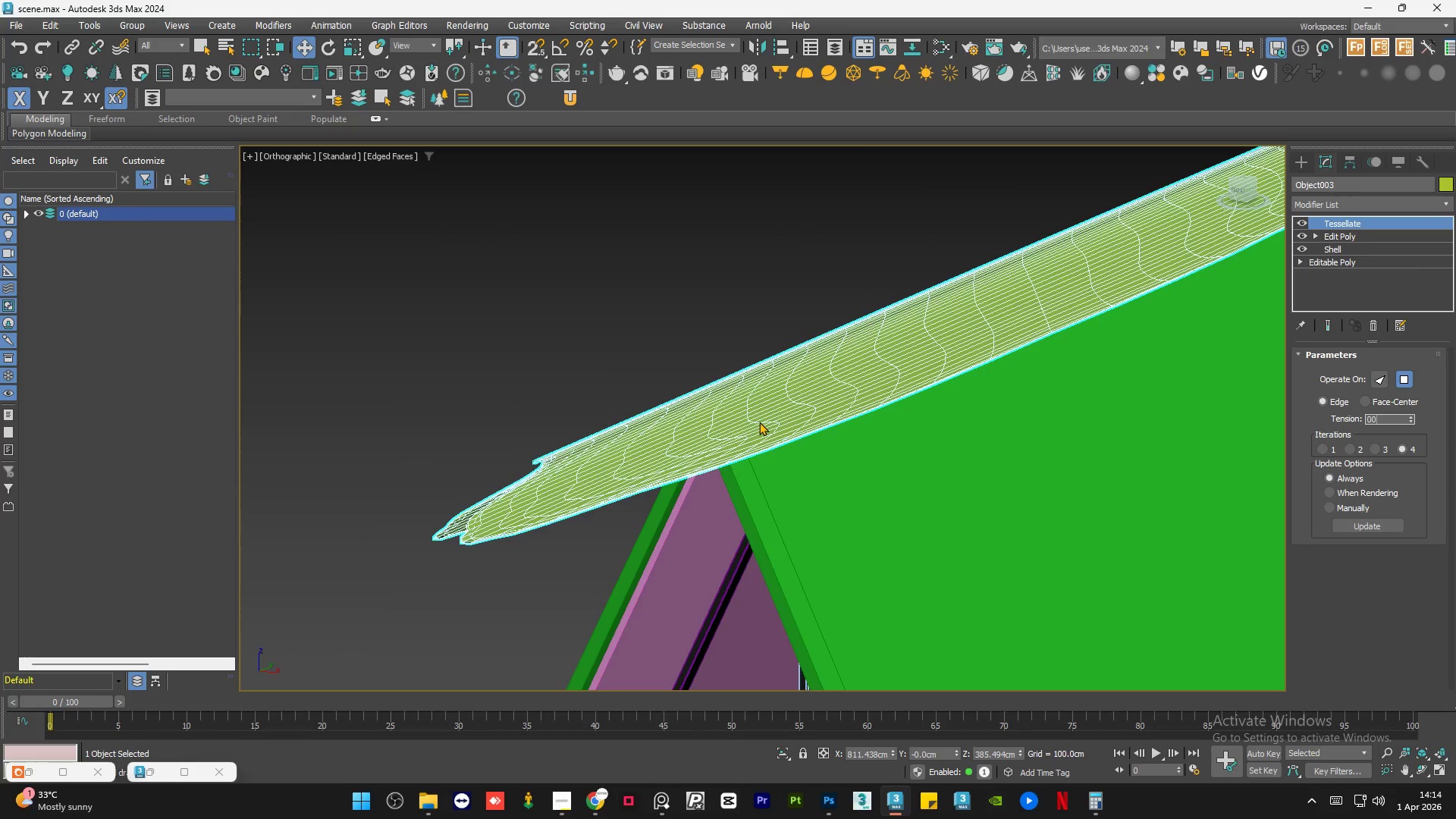 
key(NumpadEnter)
 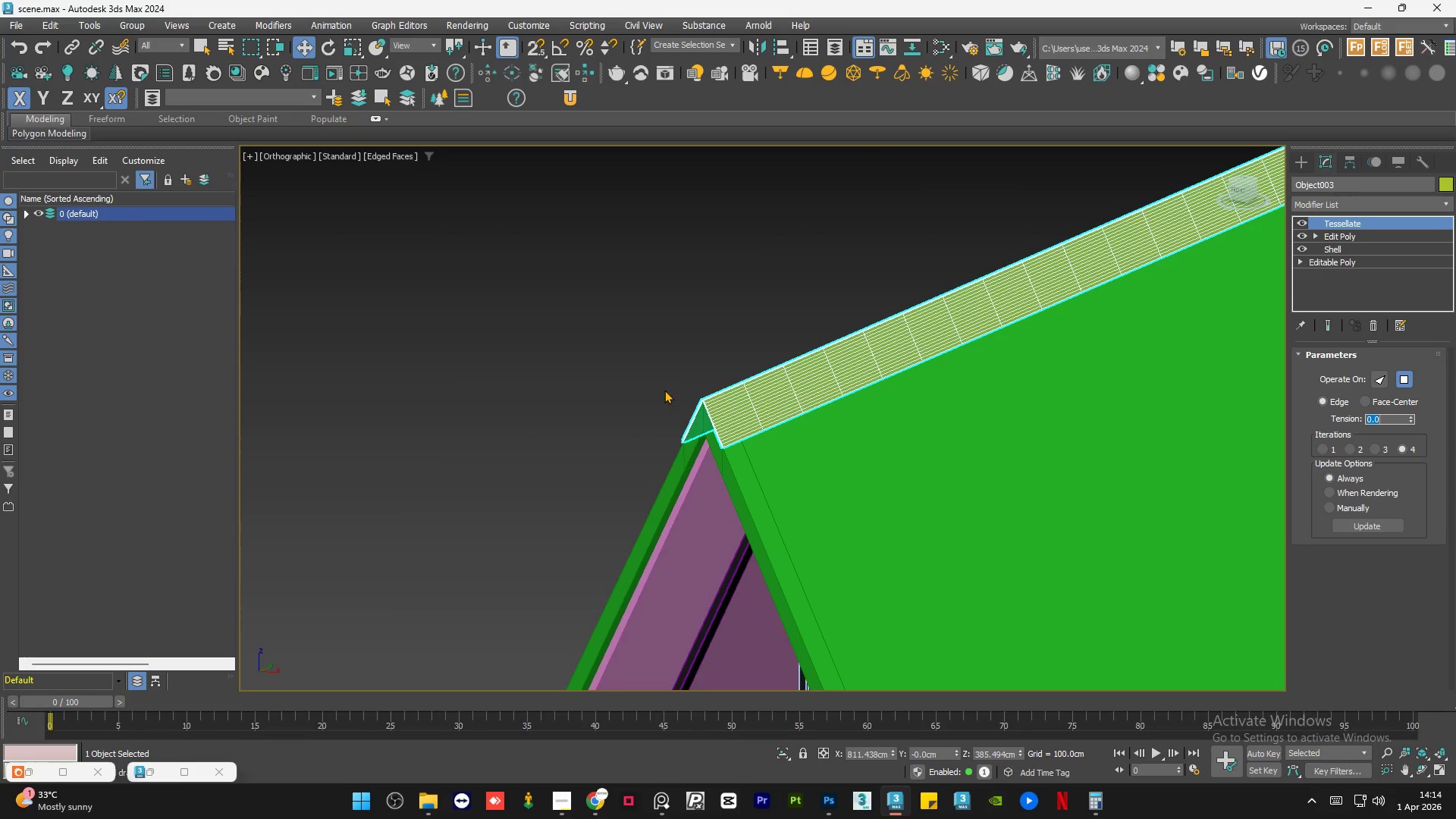 
hold_key(key=AltLeft, duration=0.48)
 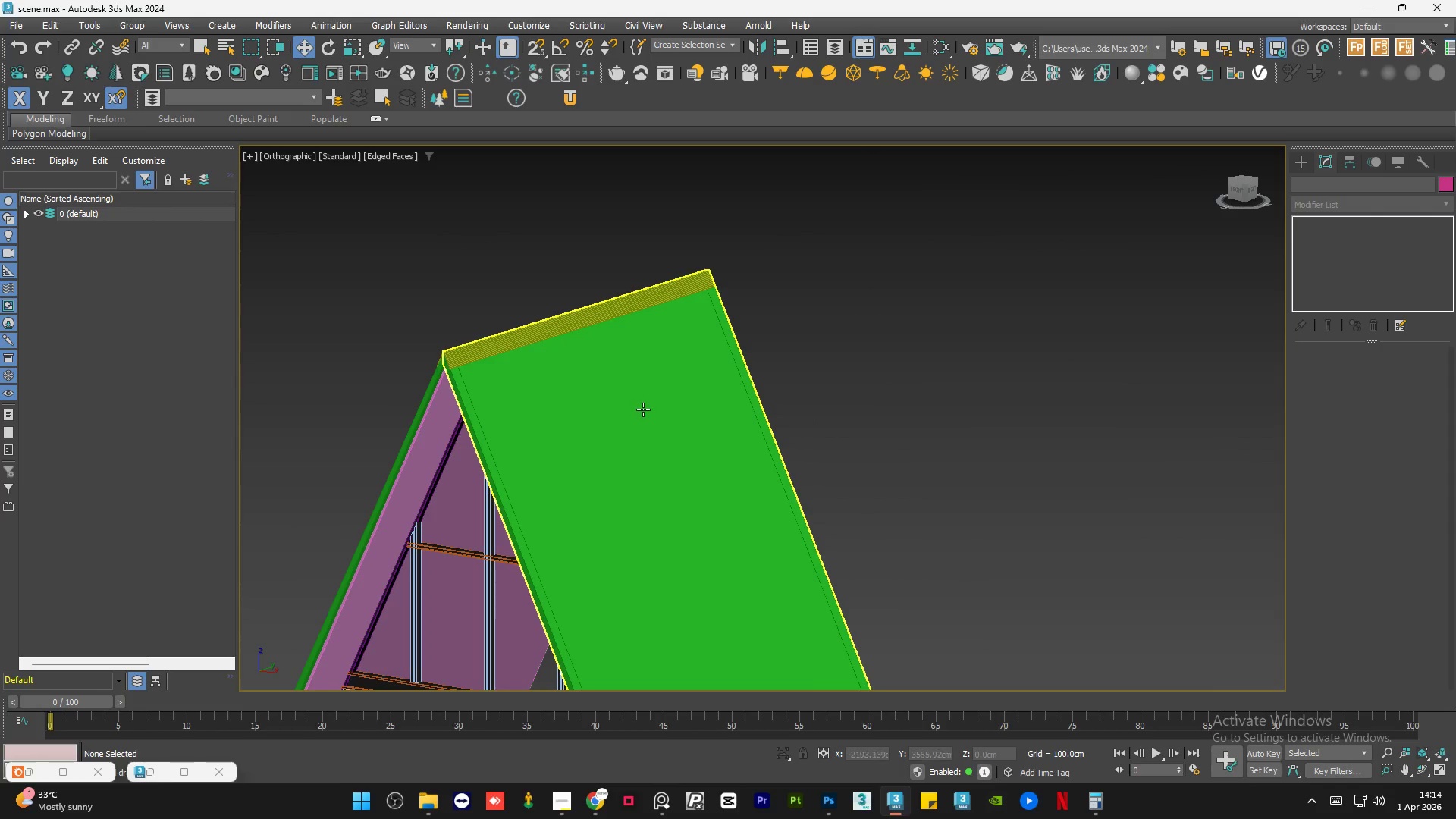 
scroll: coordinate [637, 416], scroll_direction: down, amount: 3.0
 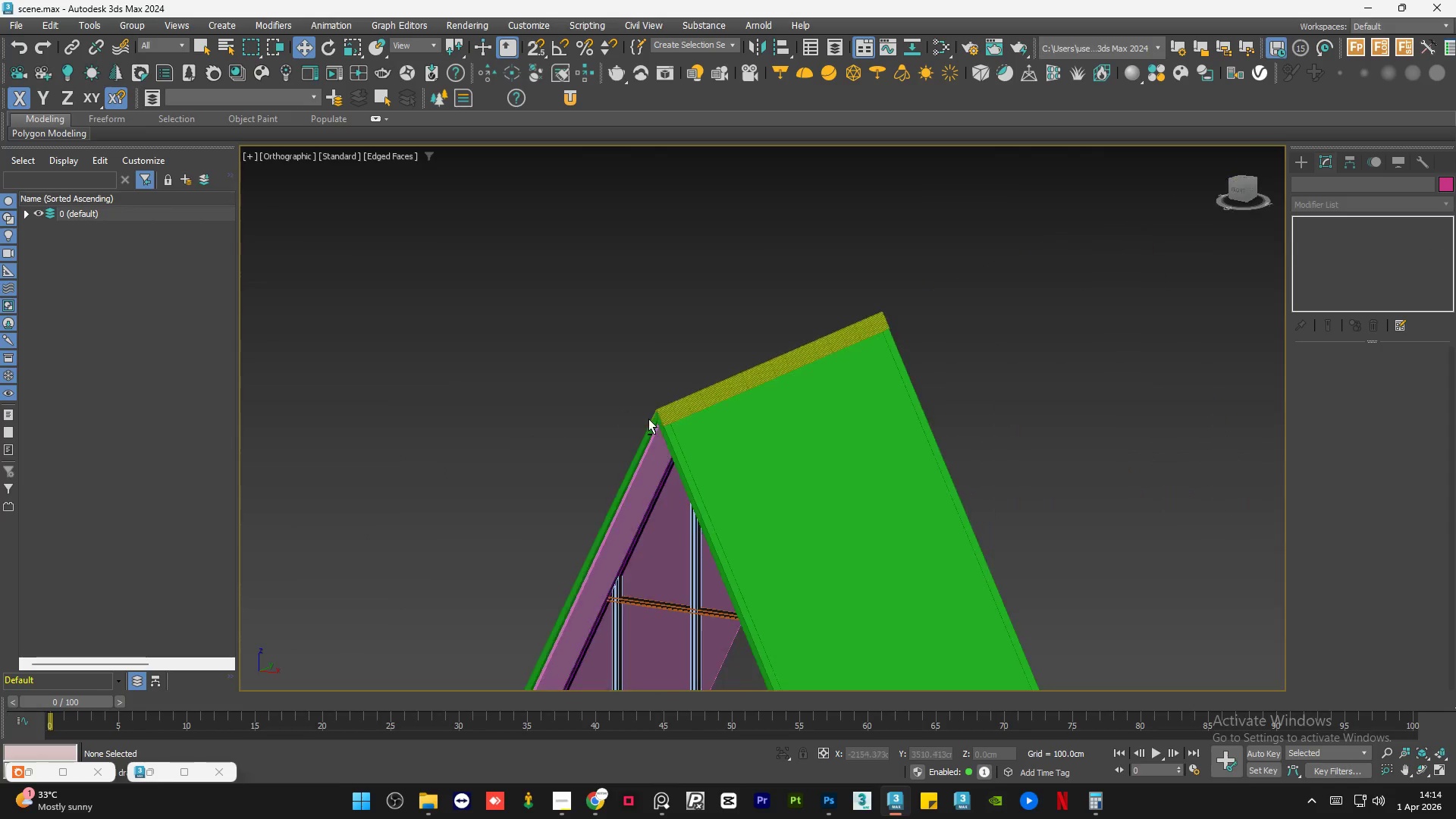 
key(F4)
 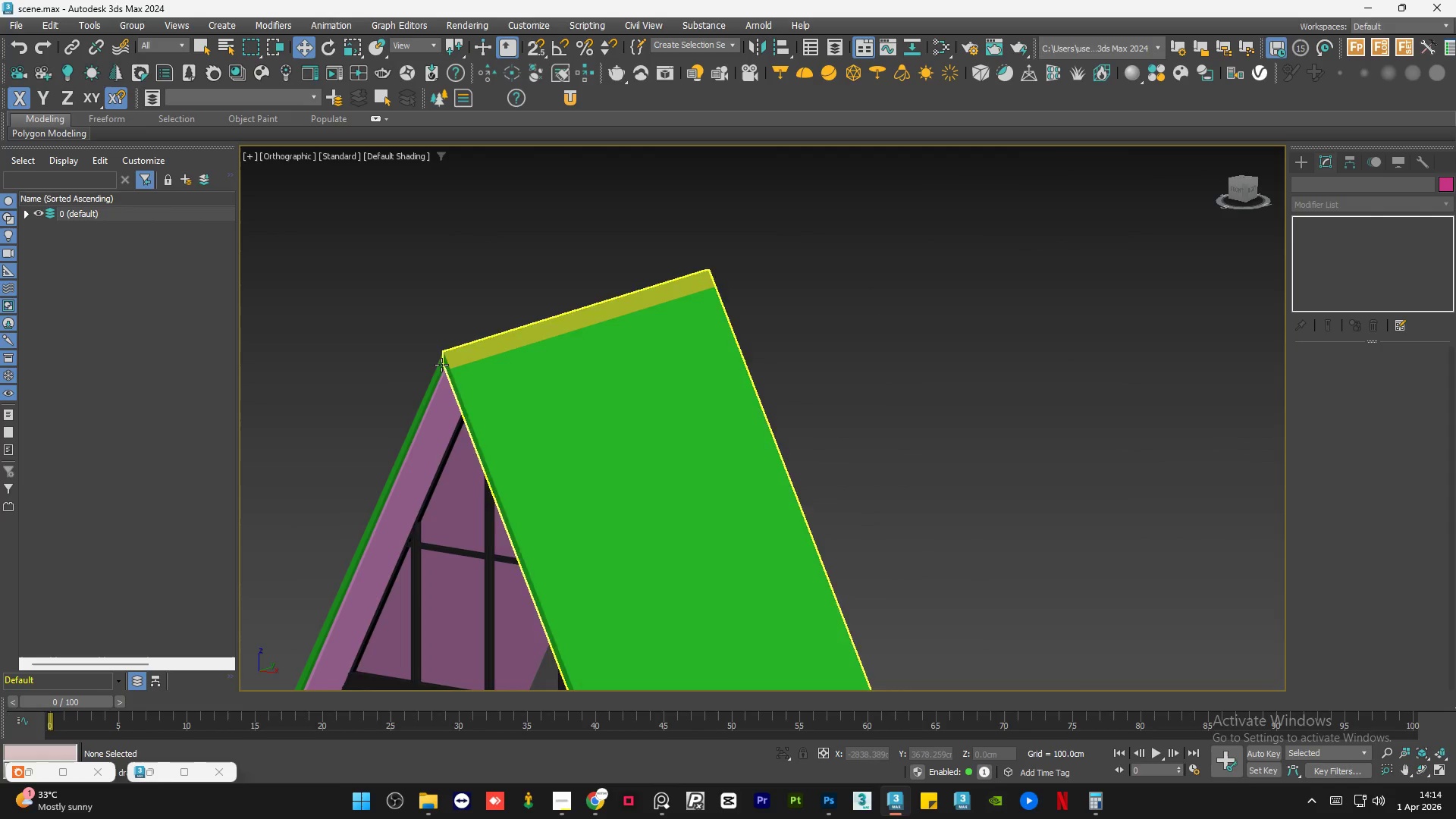 
left_click([447, 355])
 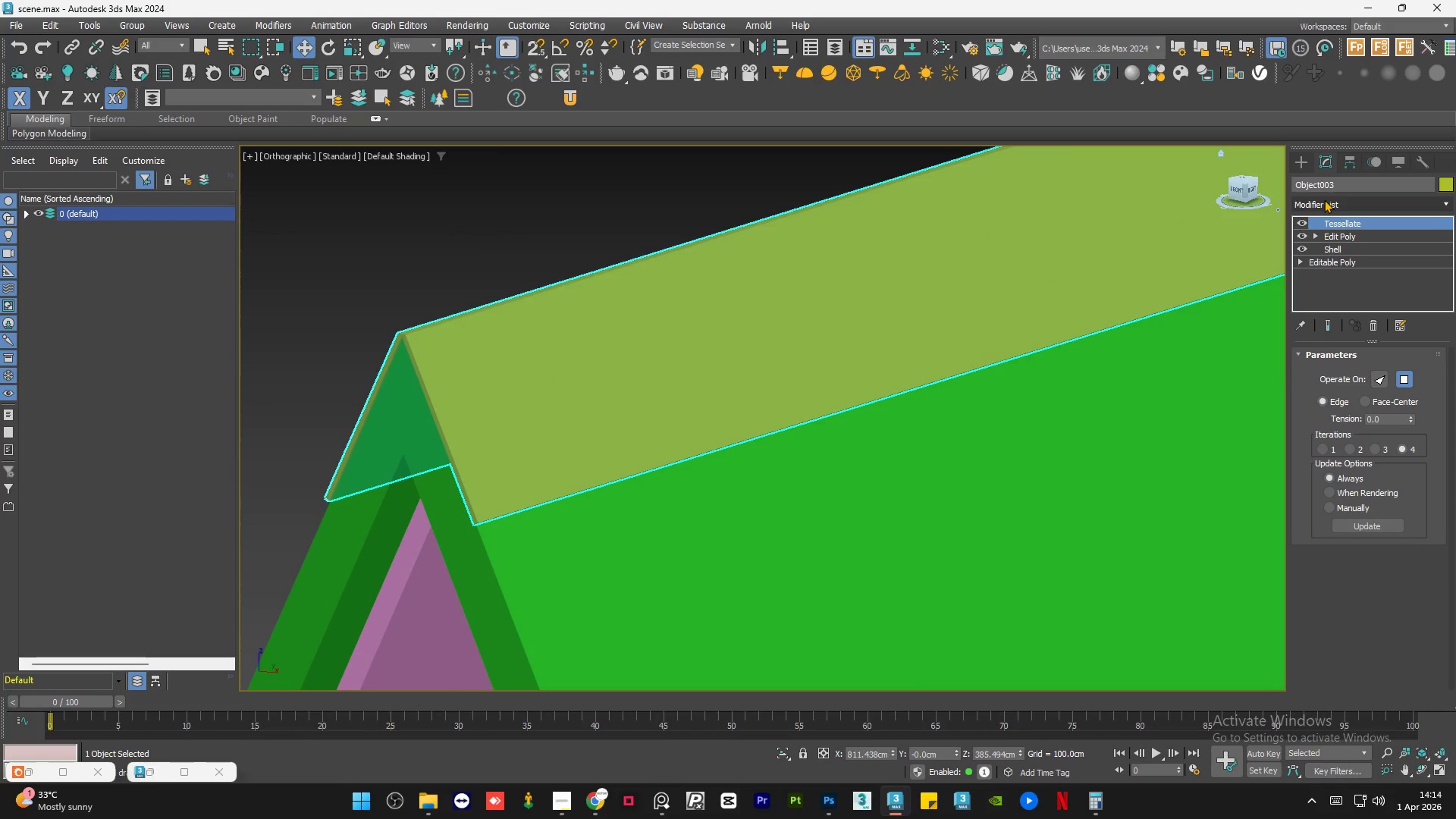 
scroll: coordinate [416, 344], scroll_direction: up, amount: 13.0
 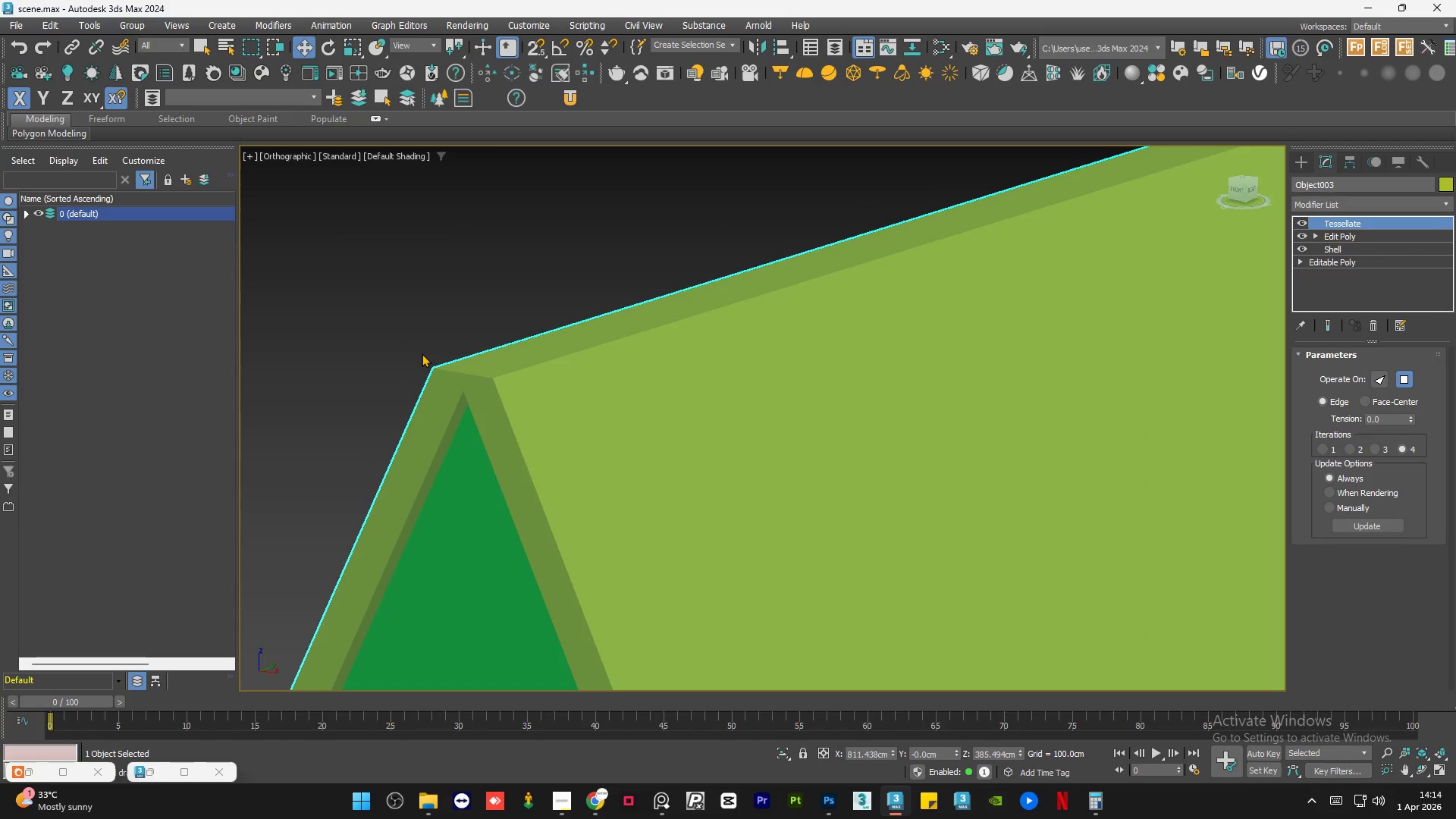 
scroll: coordinate [404, 401], scroll_direction: down, amount: 9.0
 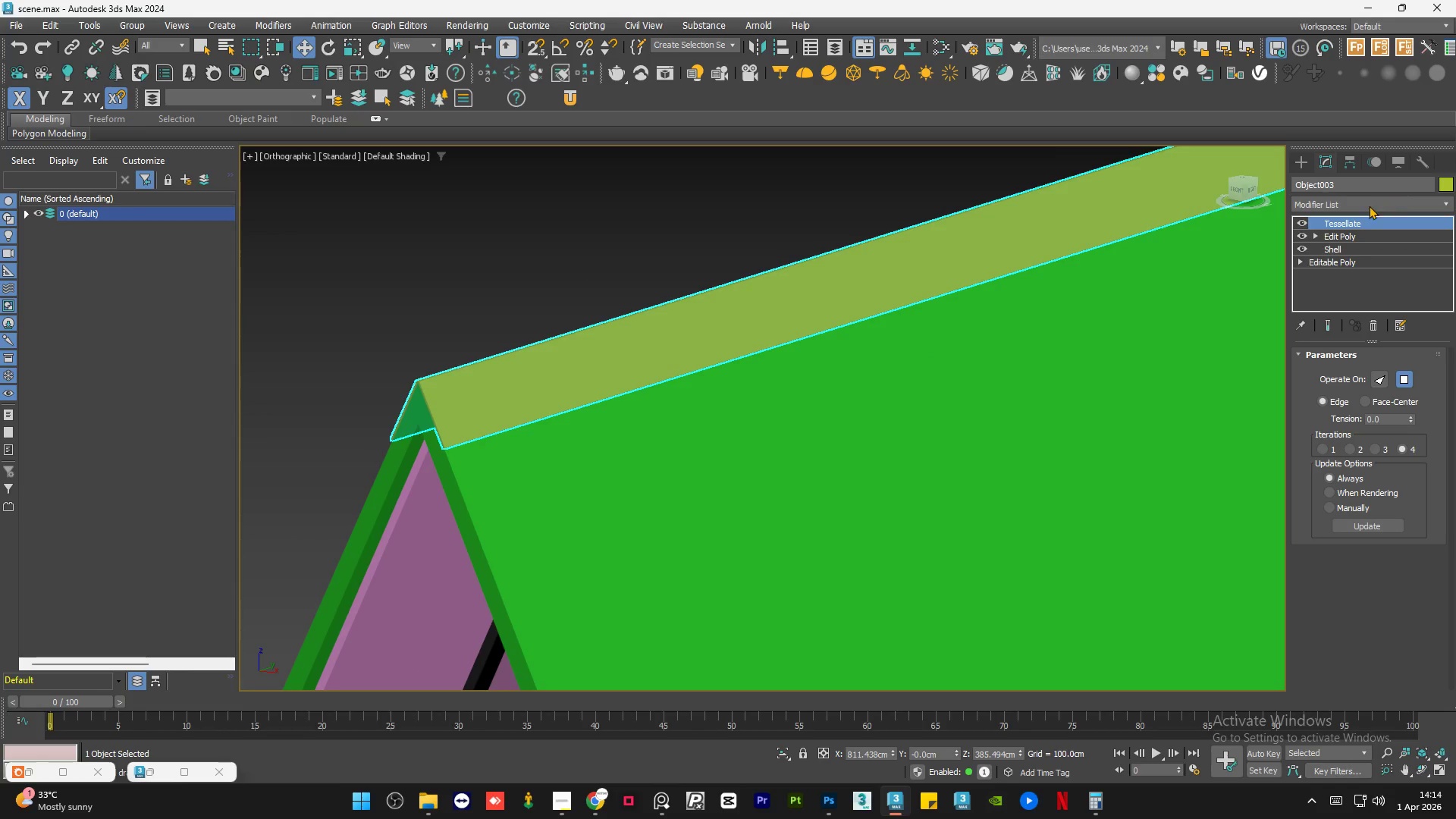 
left_click([1368, 206])
 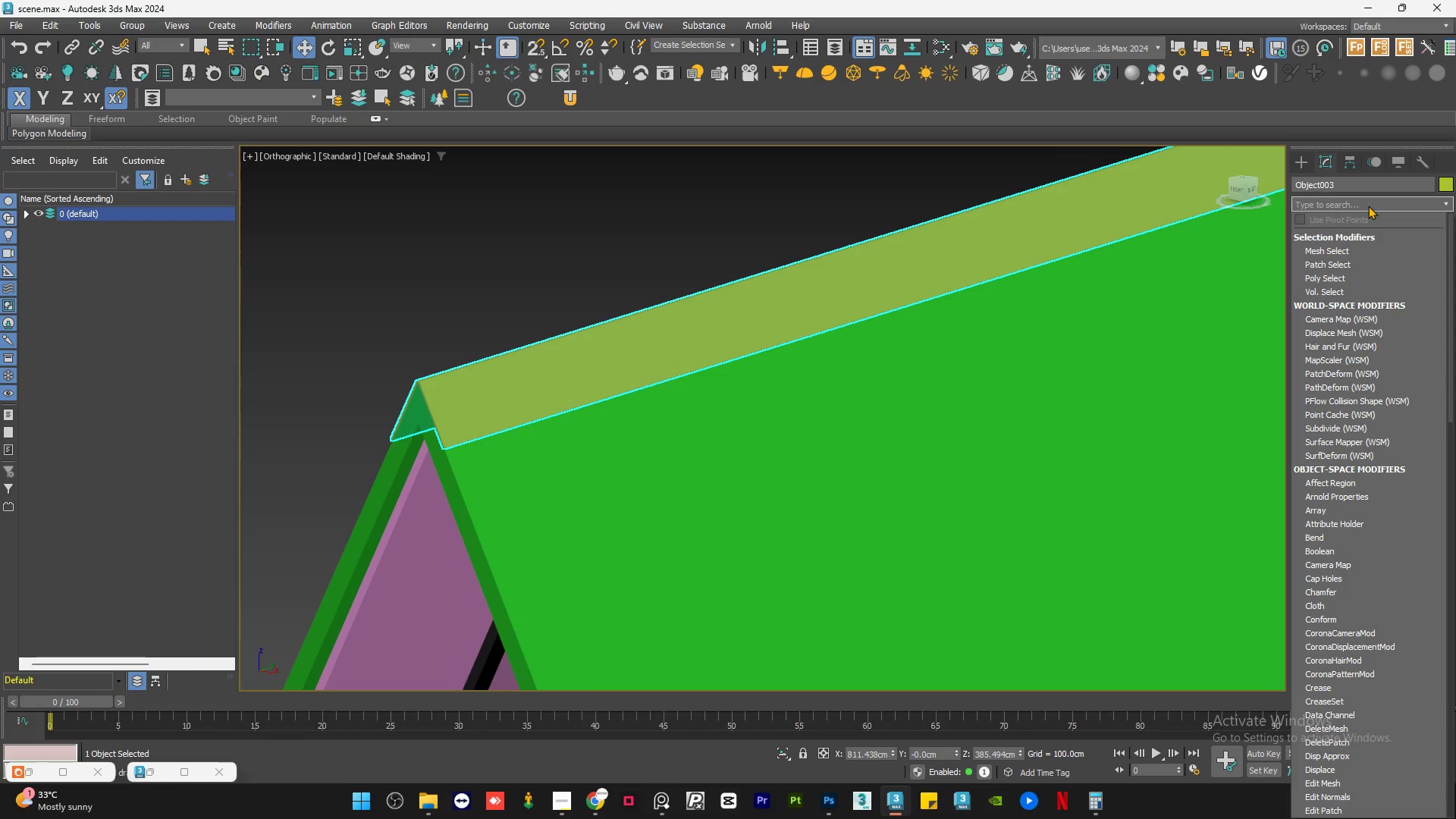 
type(noi)
 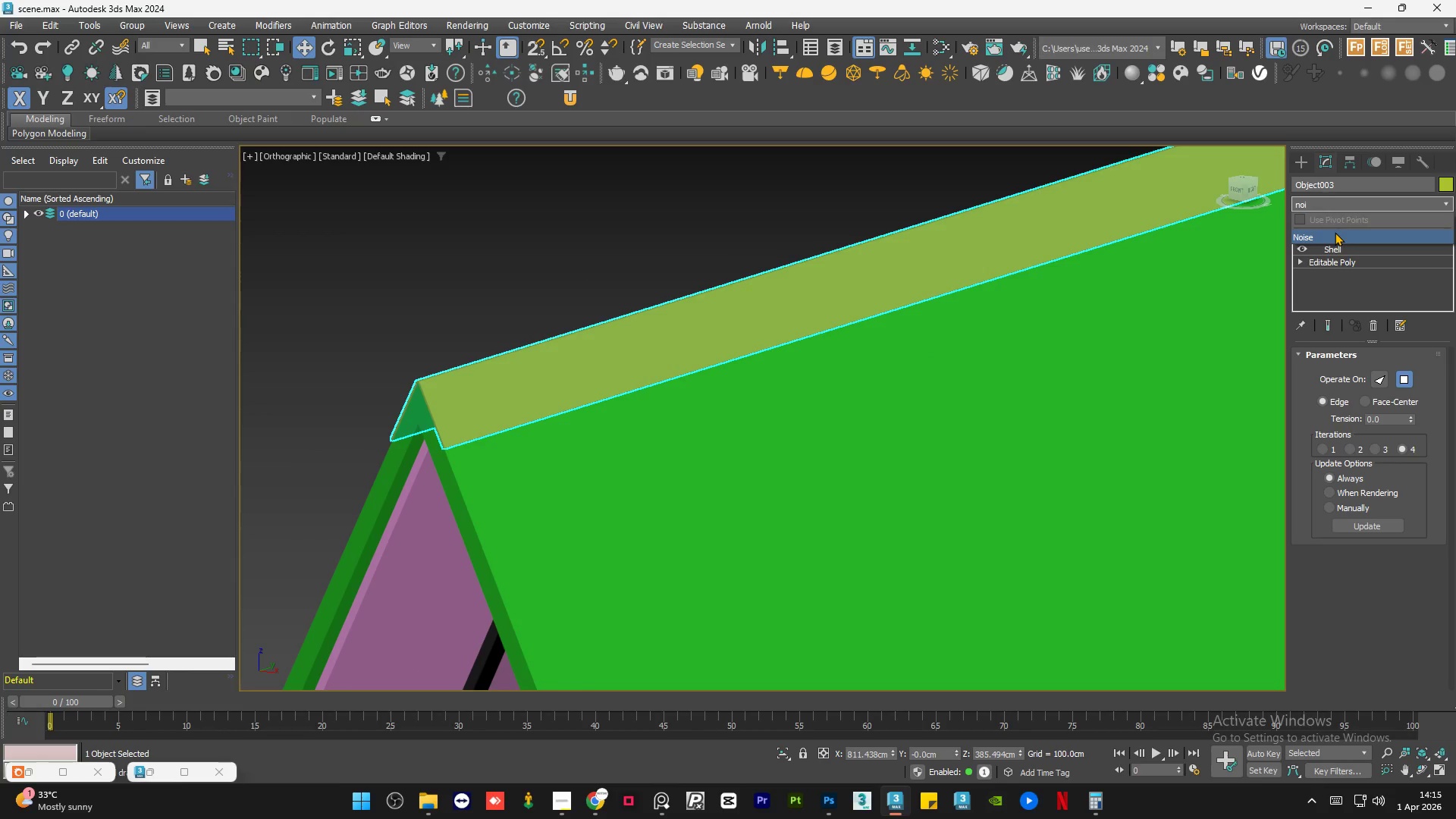 
left_click([1329, 238])
 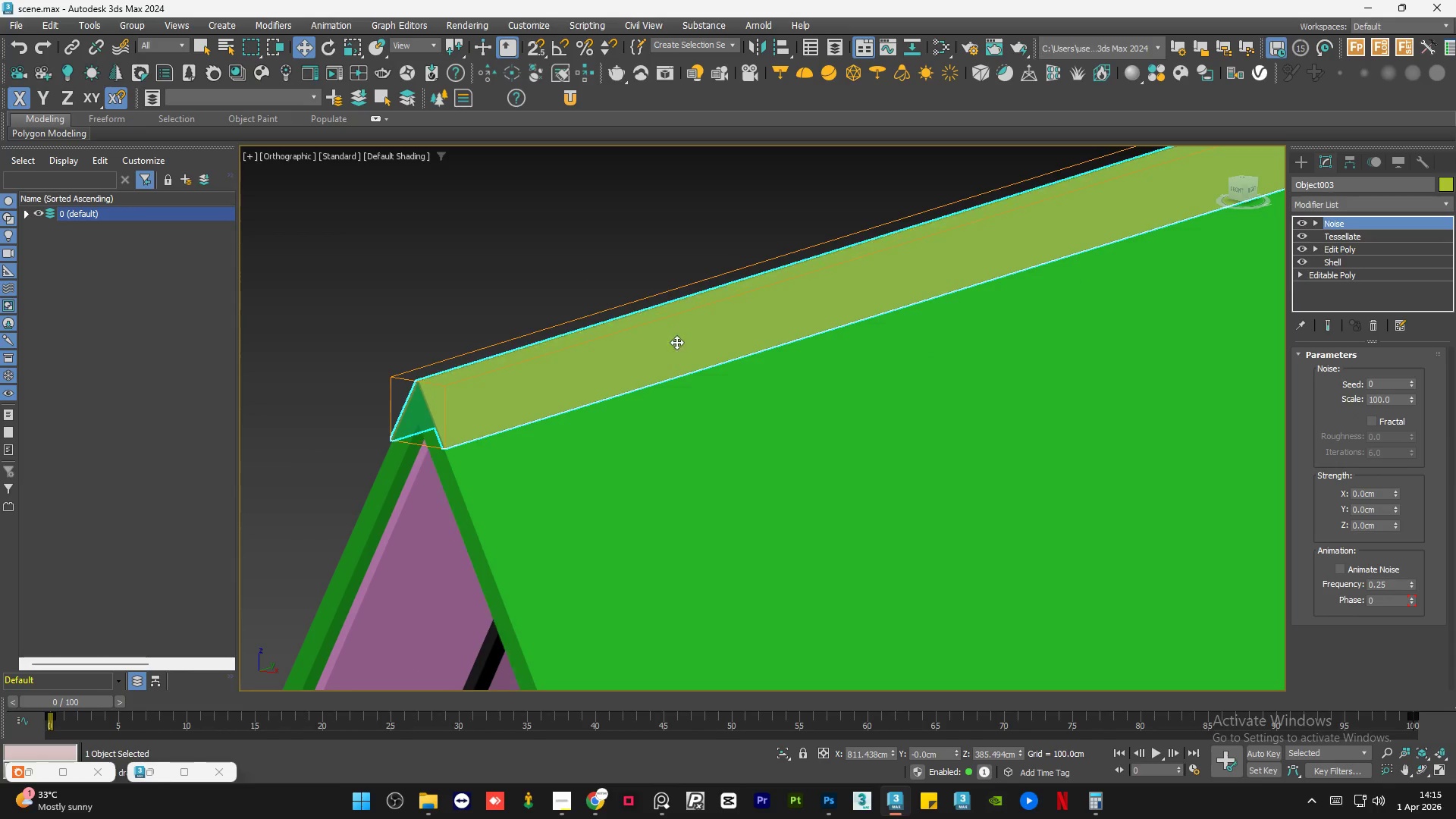 
scroll: coordinate [344, 447], scroll_direction: down, amount: 2.0
 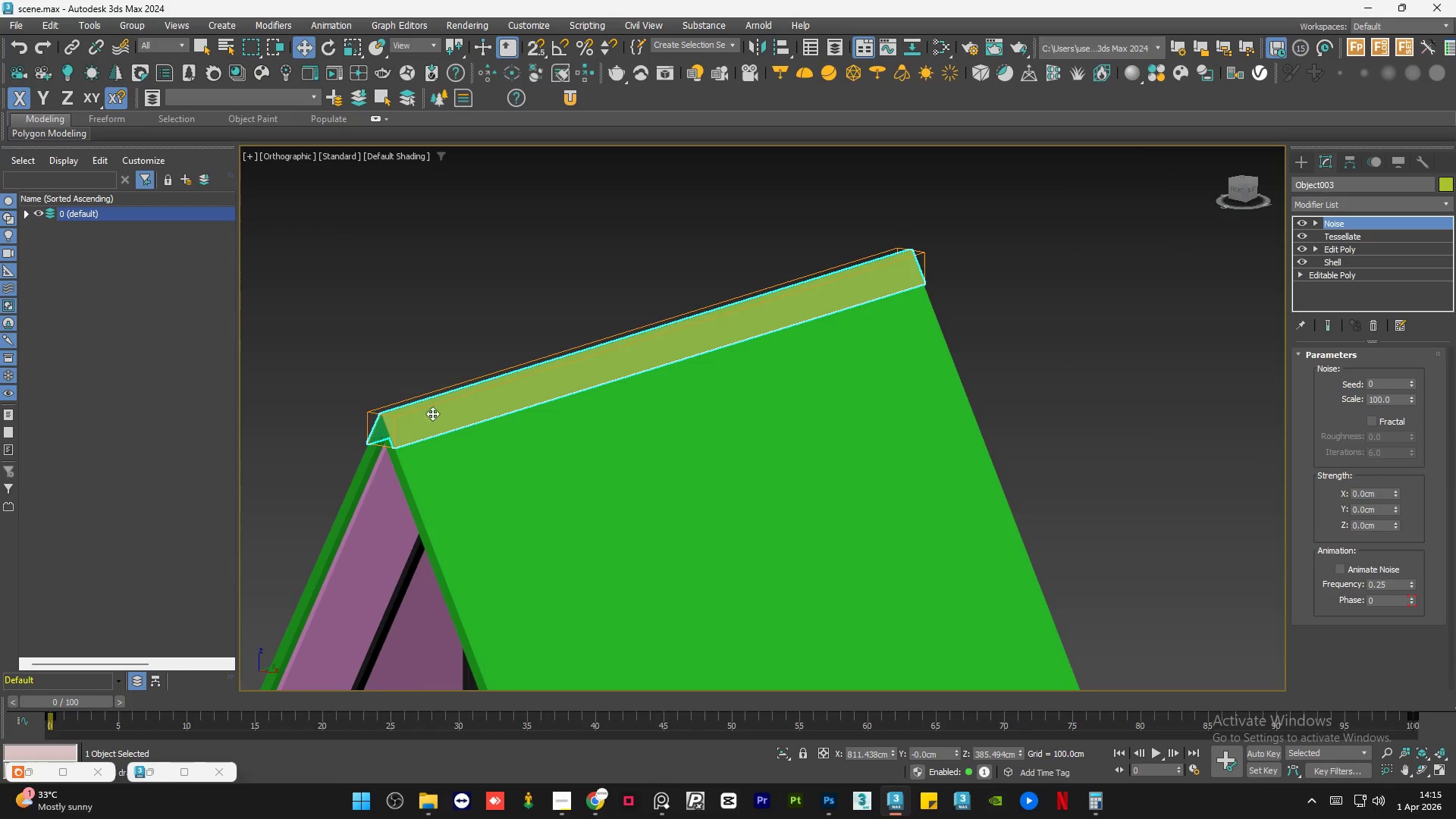 
scroll: coordinate [444, 406], scroll_direction: up, amount: 1.0
 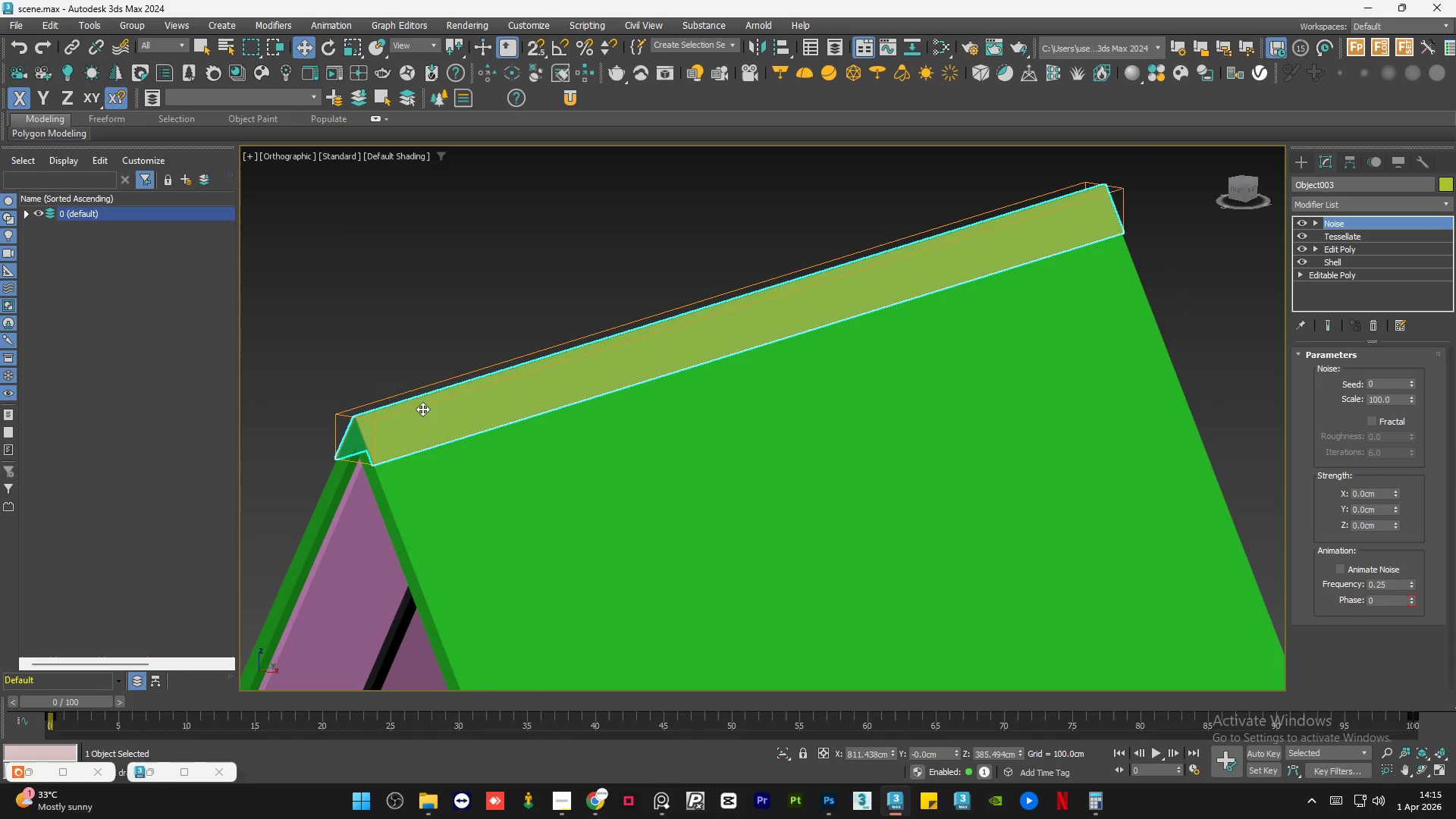 
key(F4)
 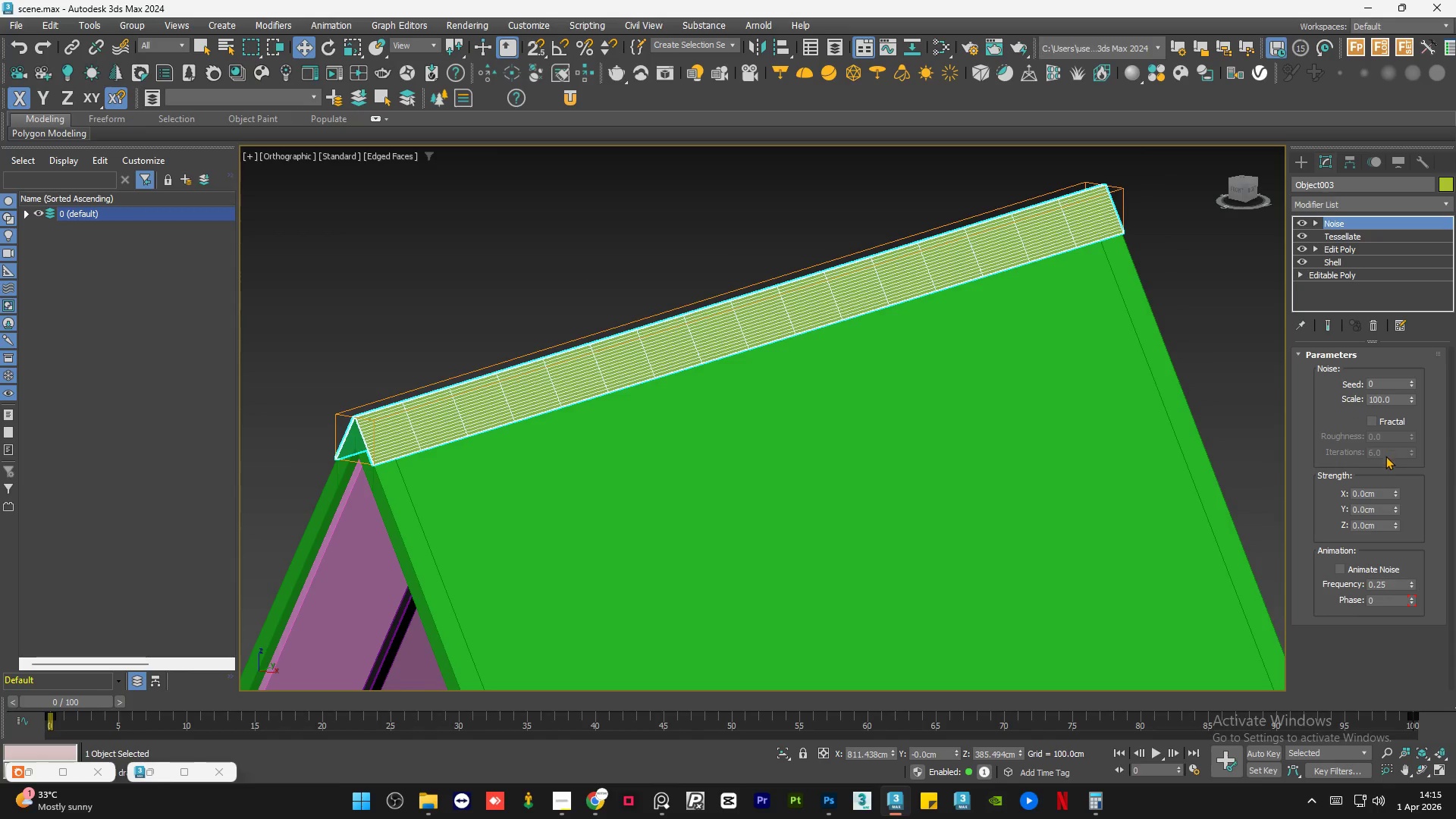 
double_click([1378, 491])
 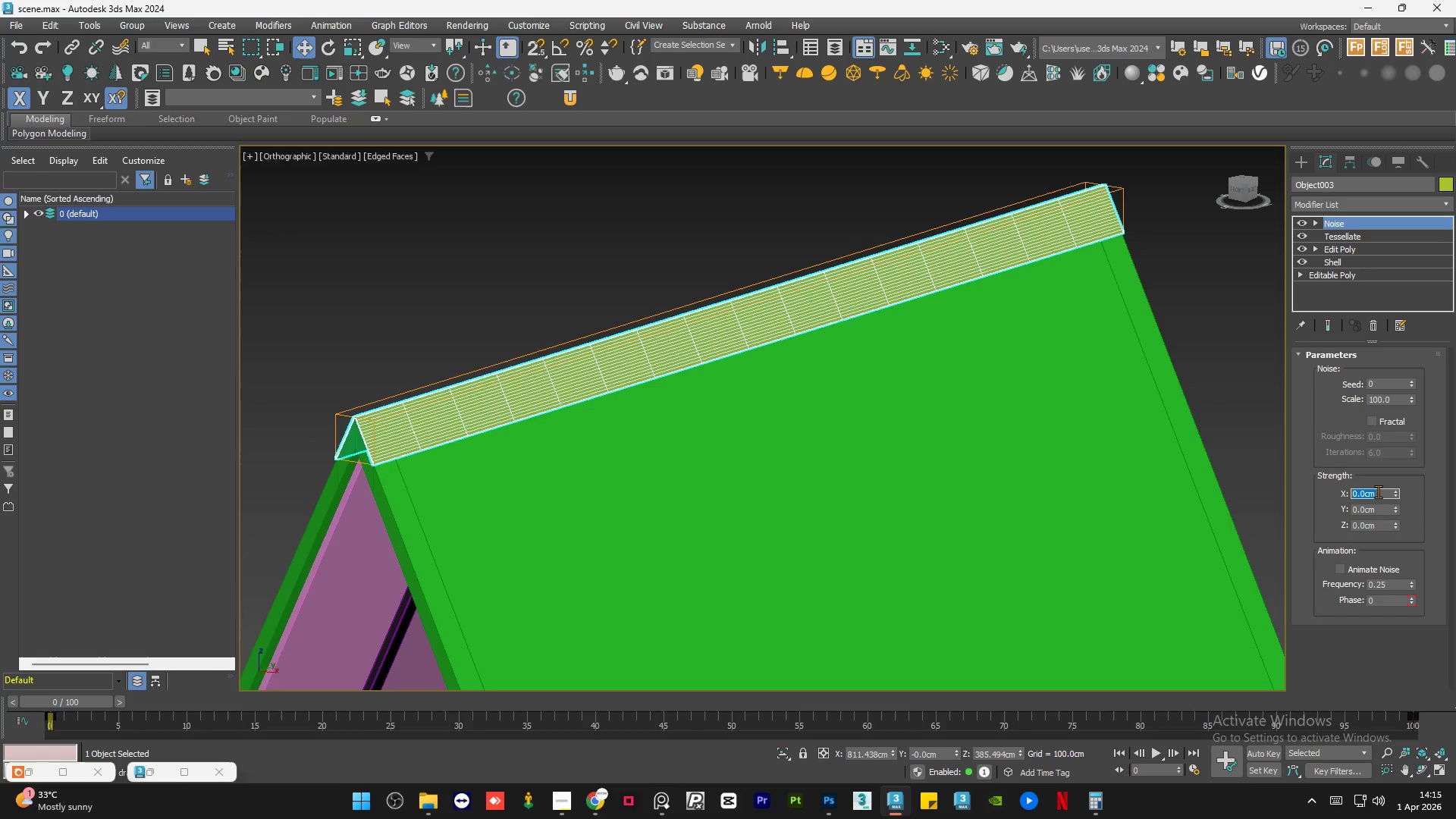 
key(Numpad5)
 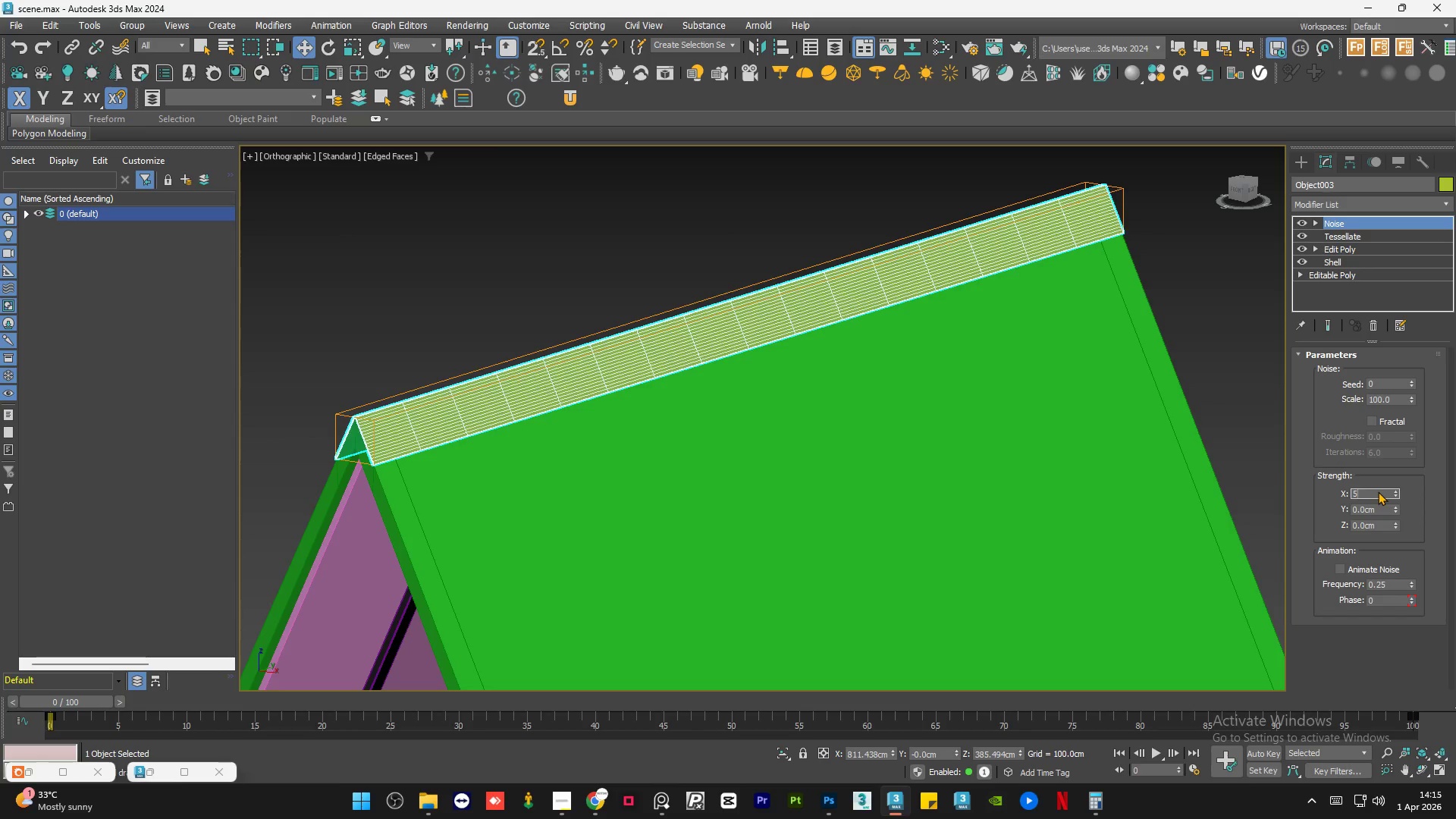 
key(NumpadEnter)
 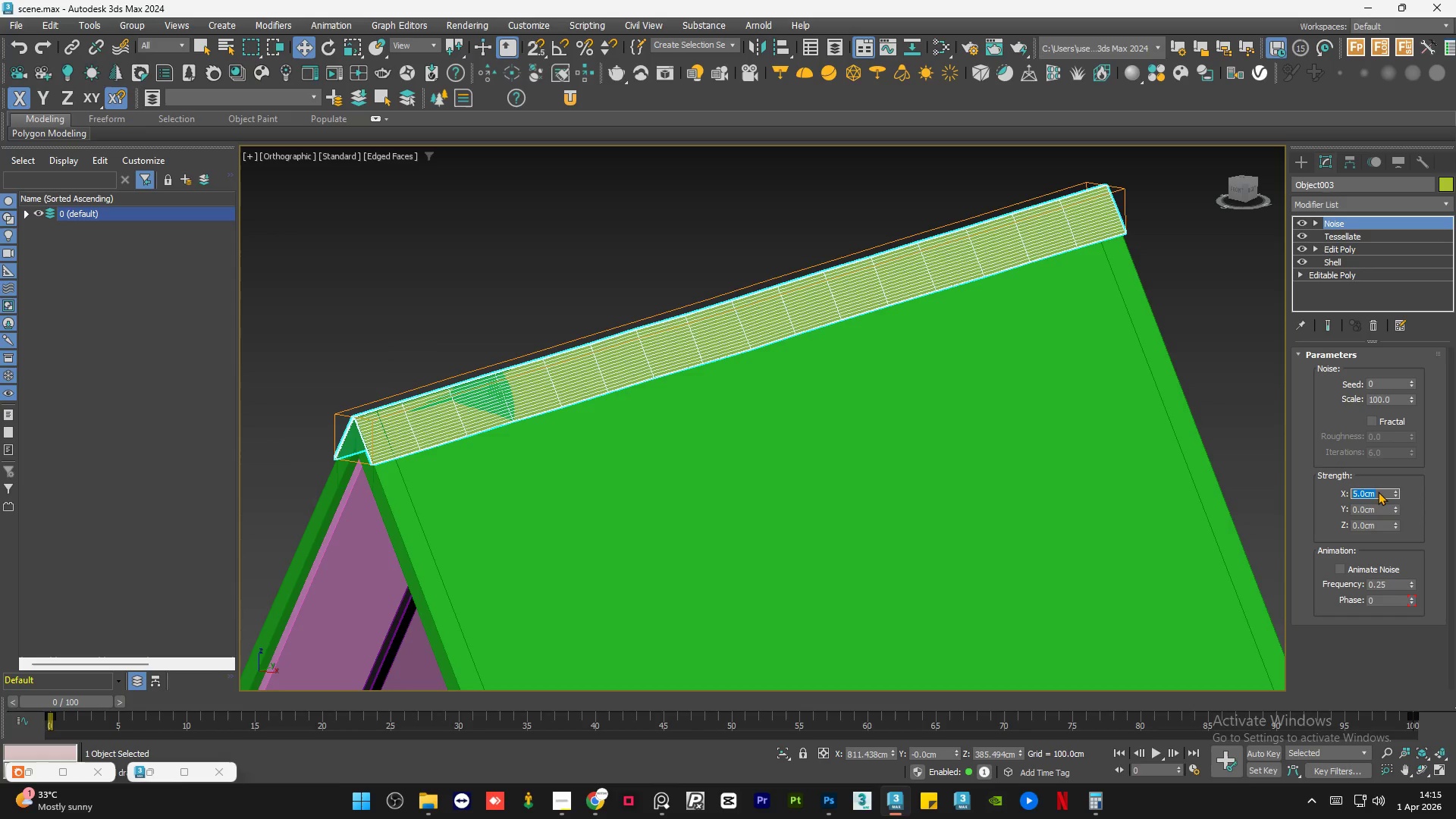 
key(Tab)
 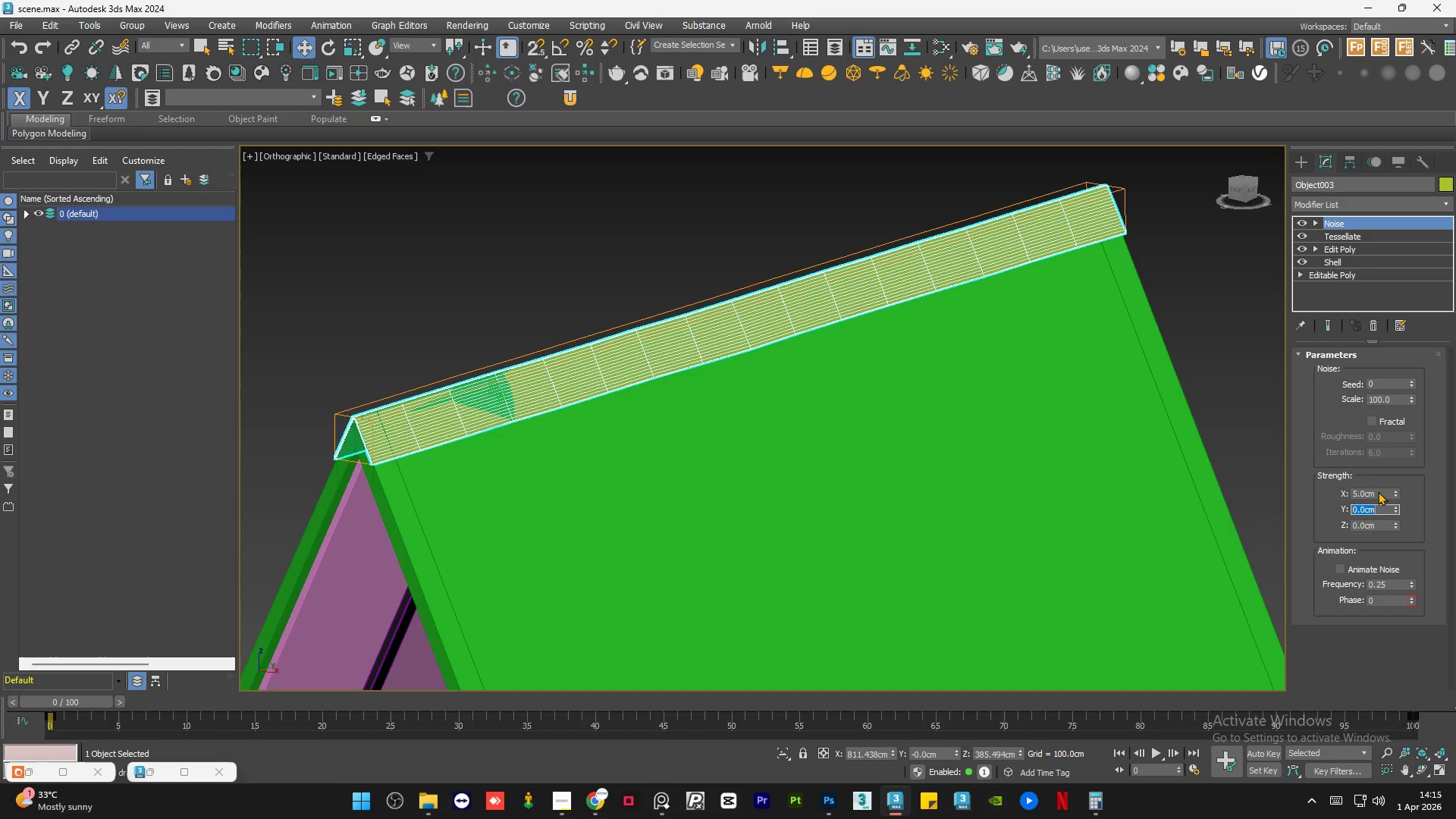 
key(Numpad5)
 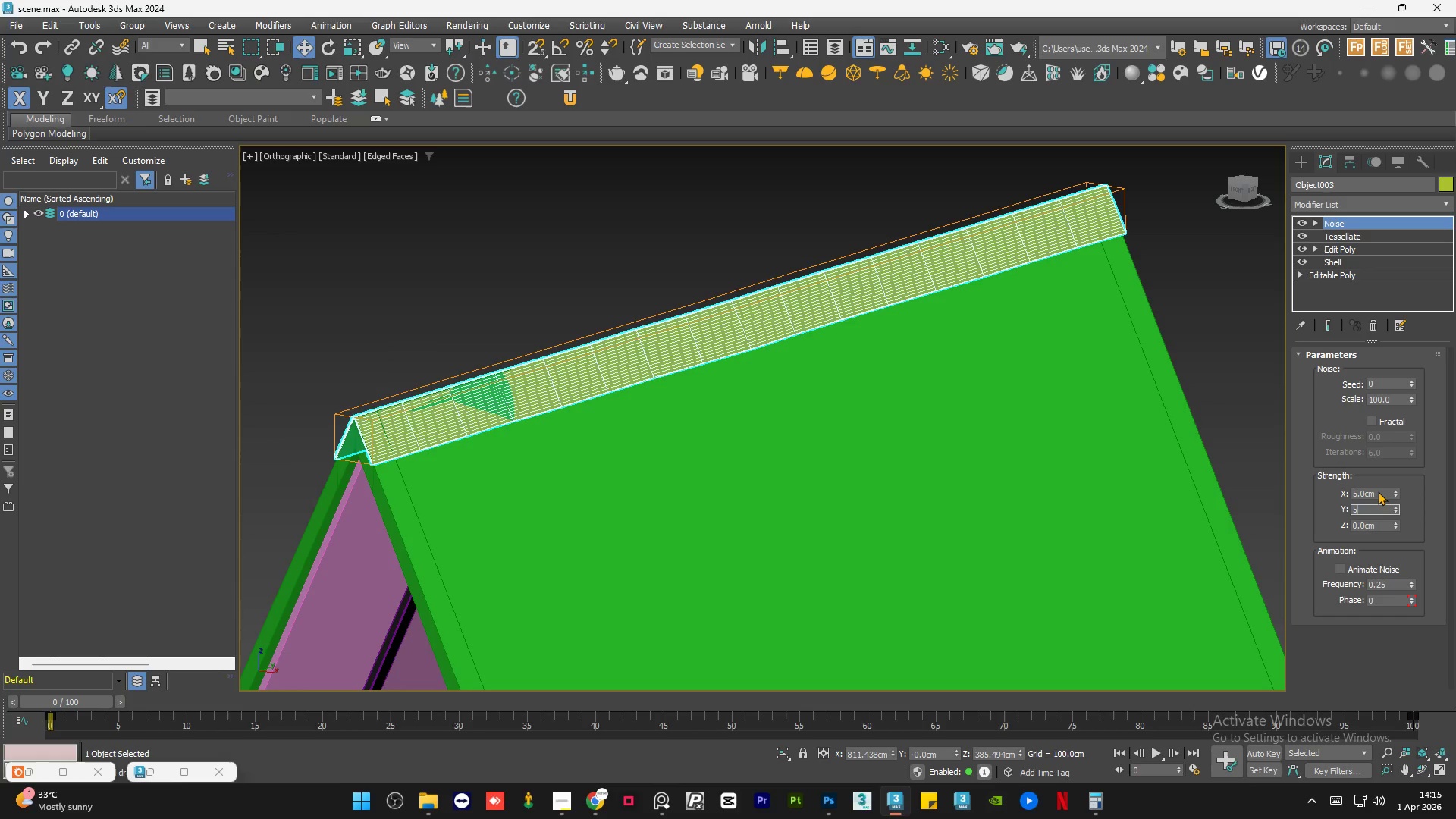 
key(NumpadEnter)
 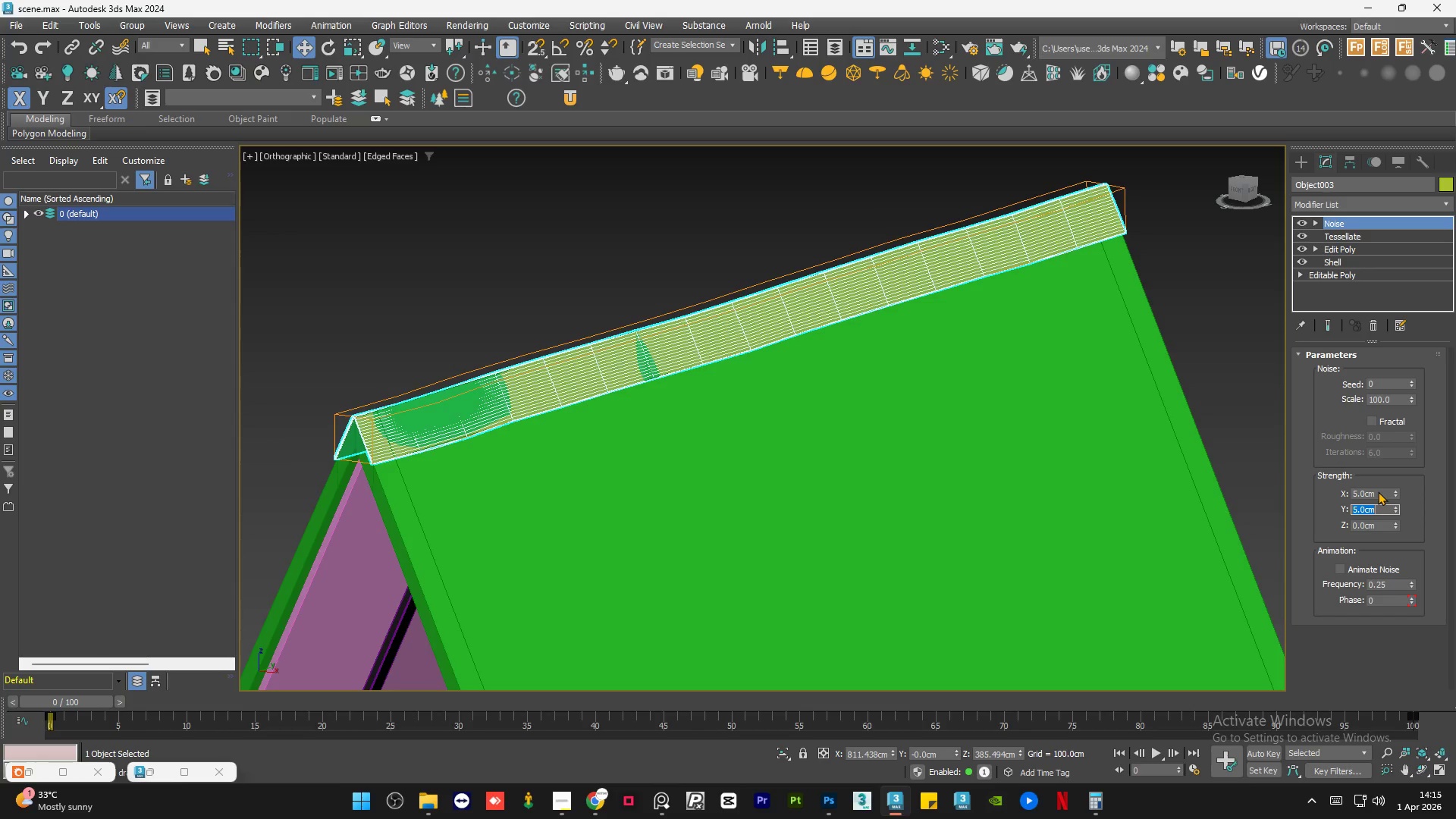 
key(Tab)
 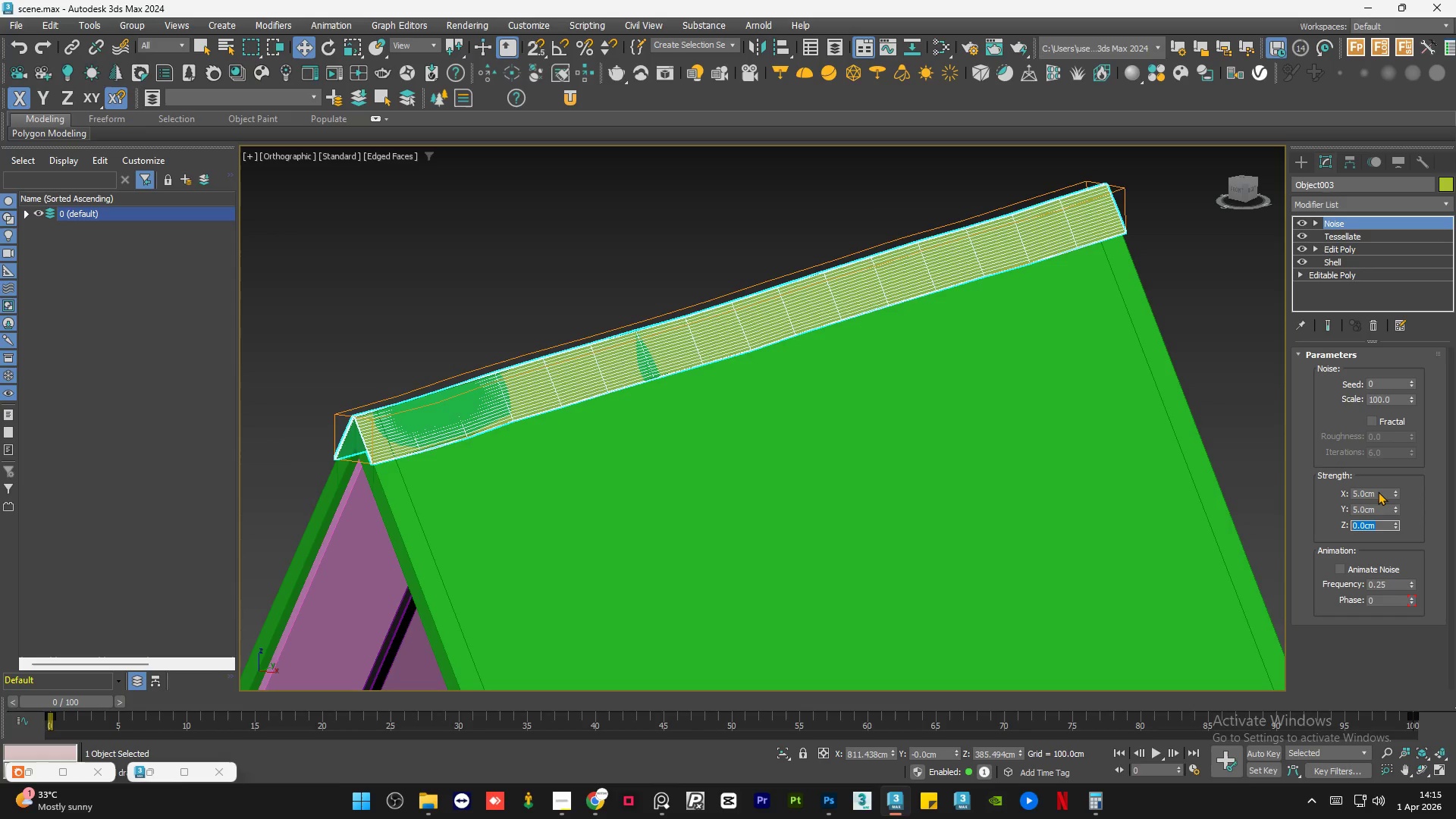 
key(Numpad5)
 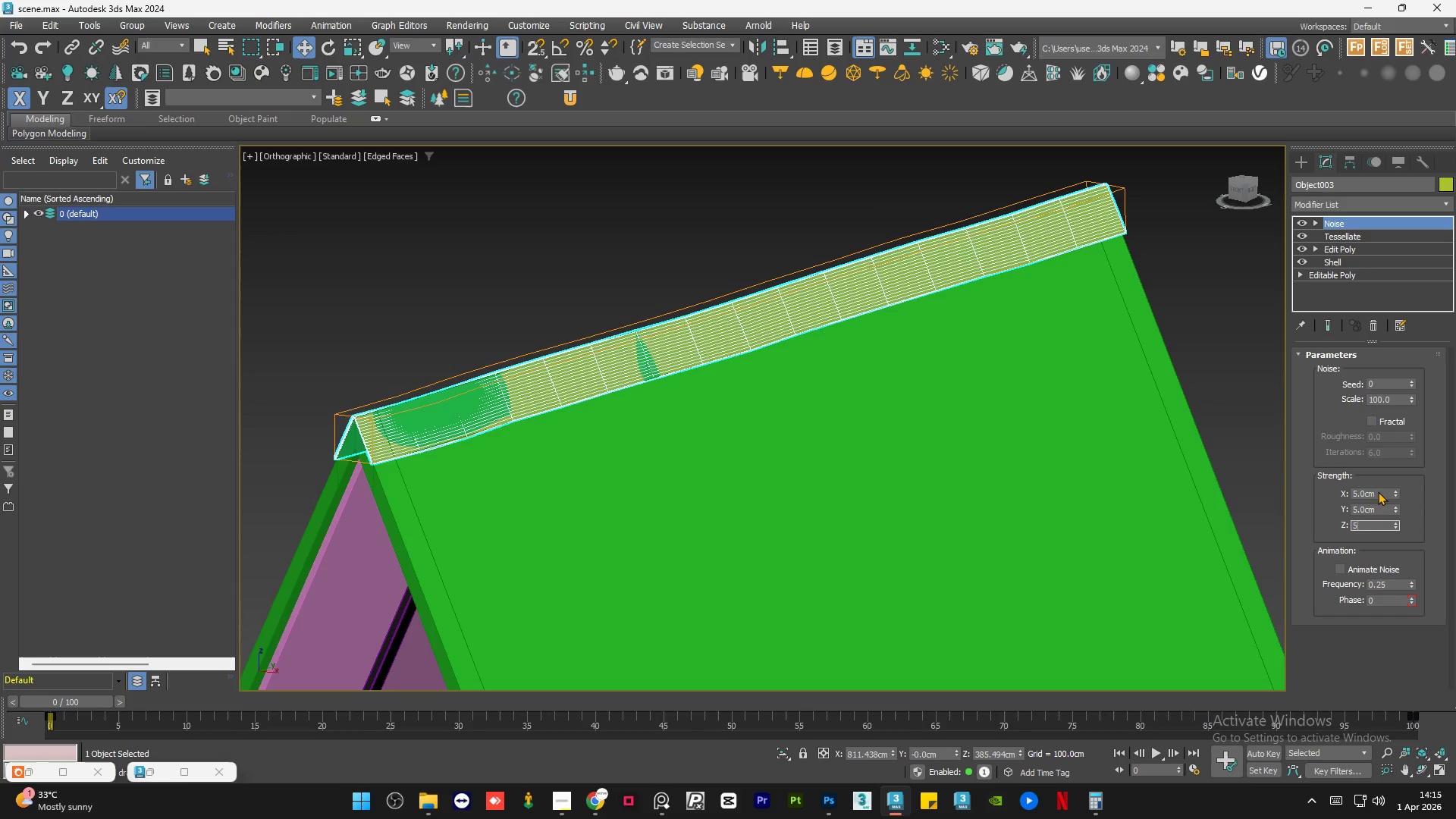 
key(NumpadEnter)
 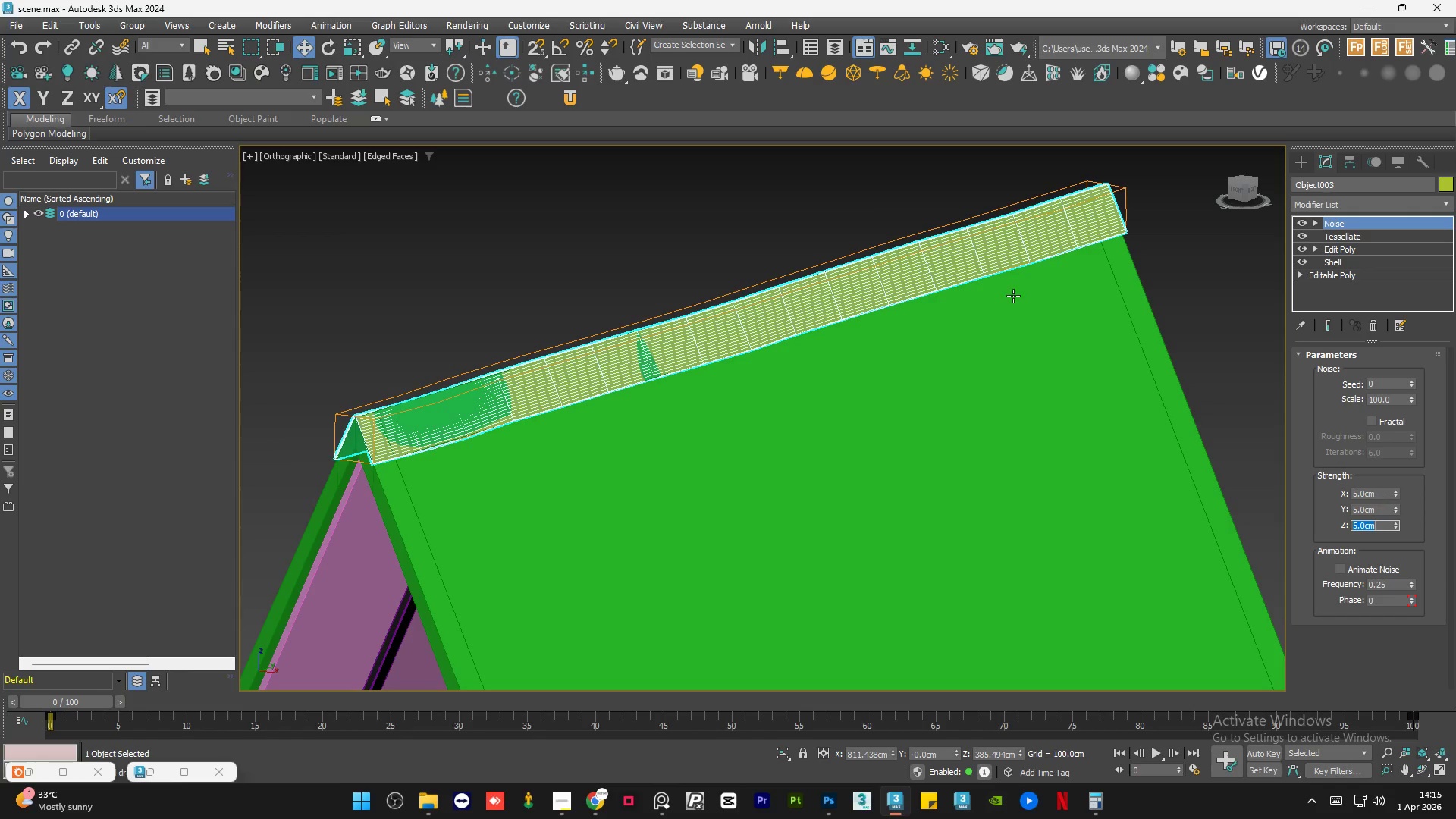 
left_click([791, 196])
 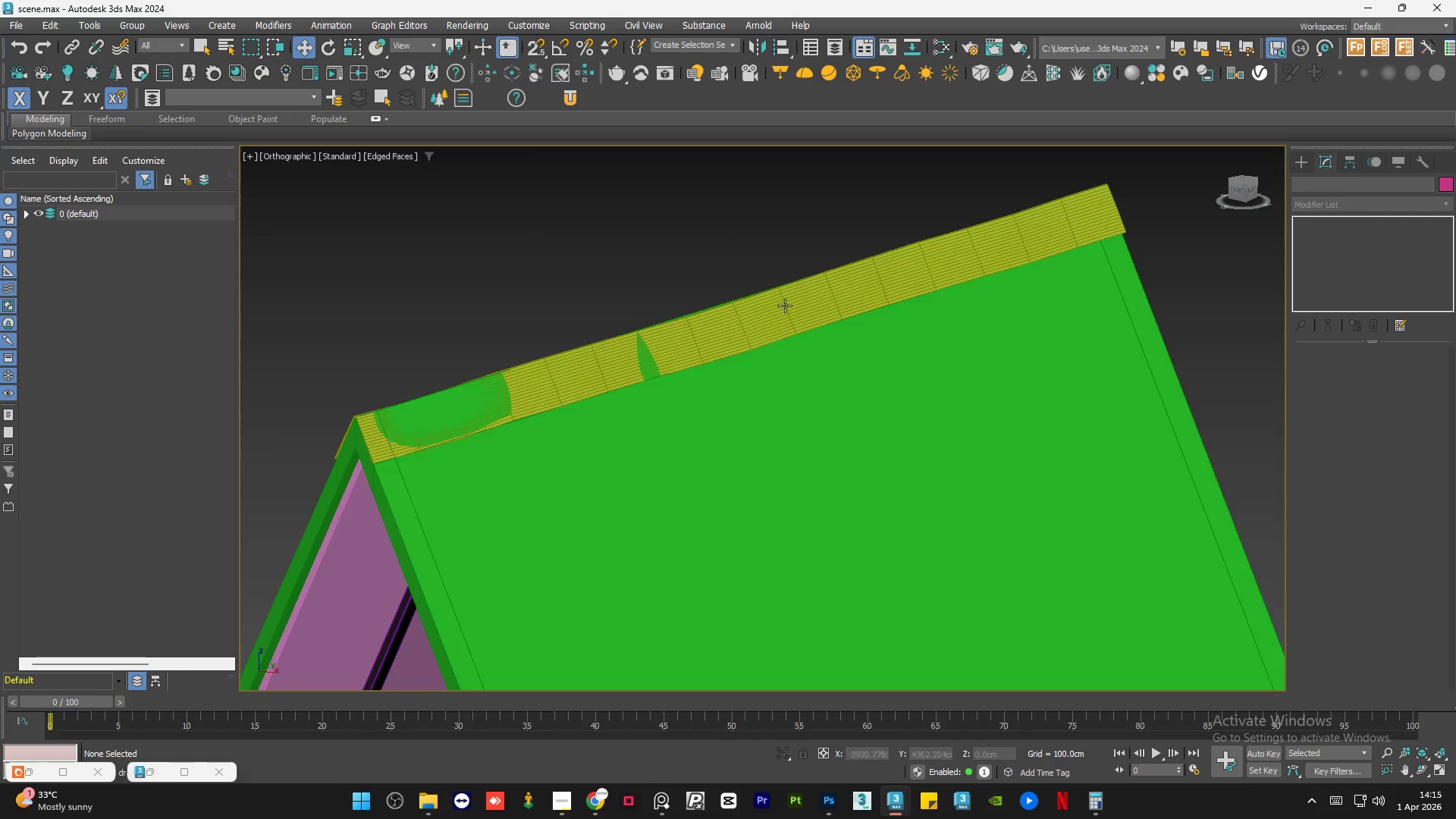 
key(Alt+AltLeft)
 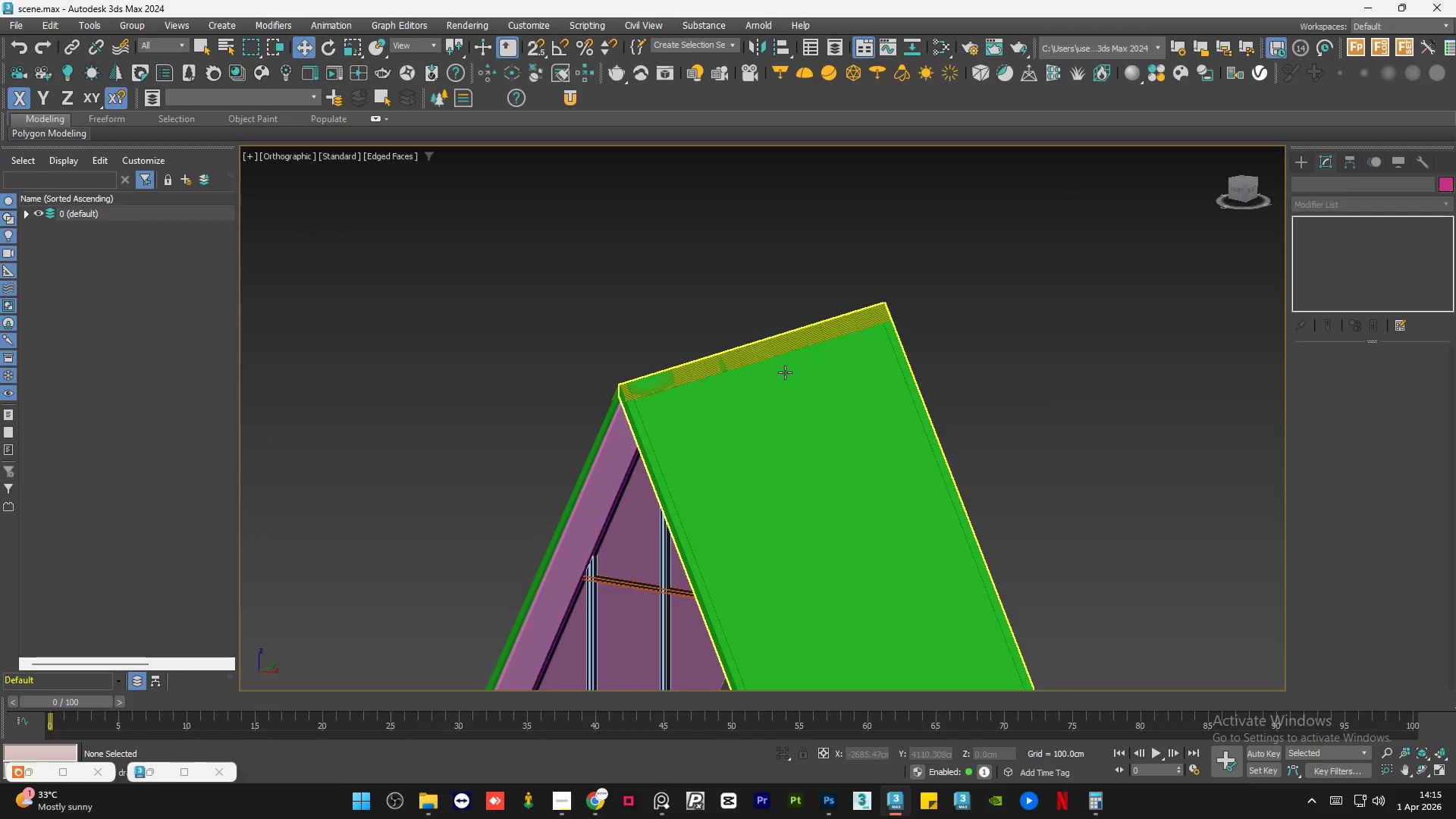 
hold_key(key=AltLeft, duration=0.64)
 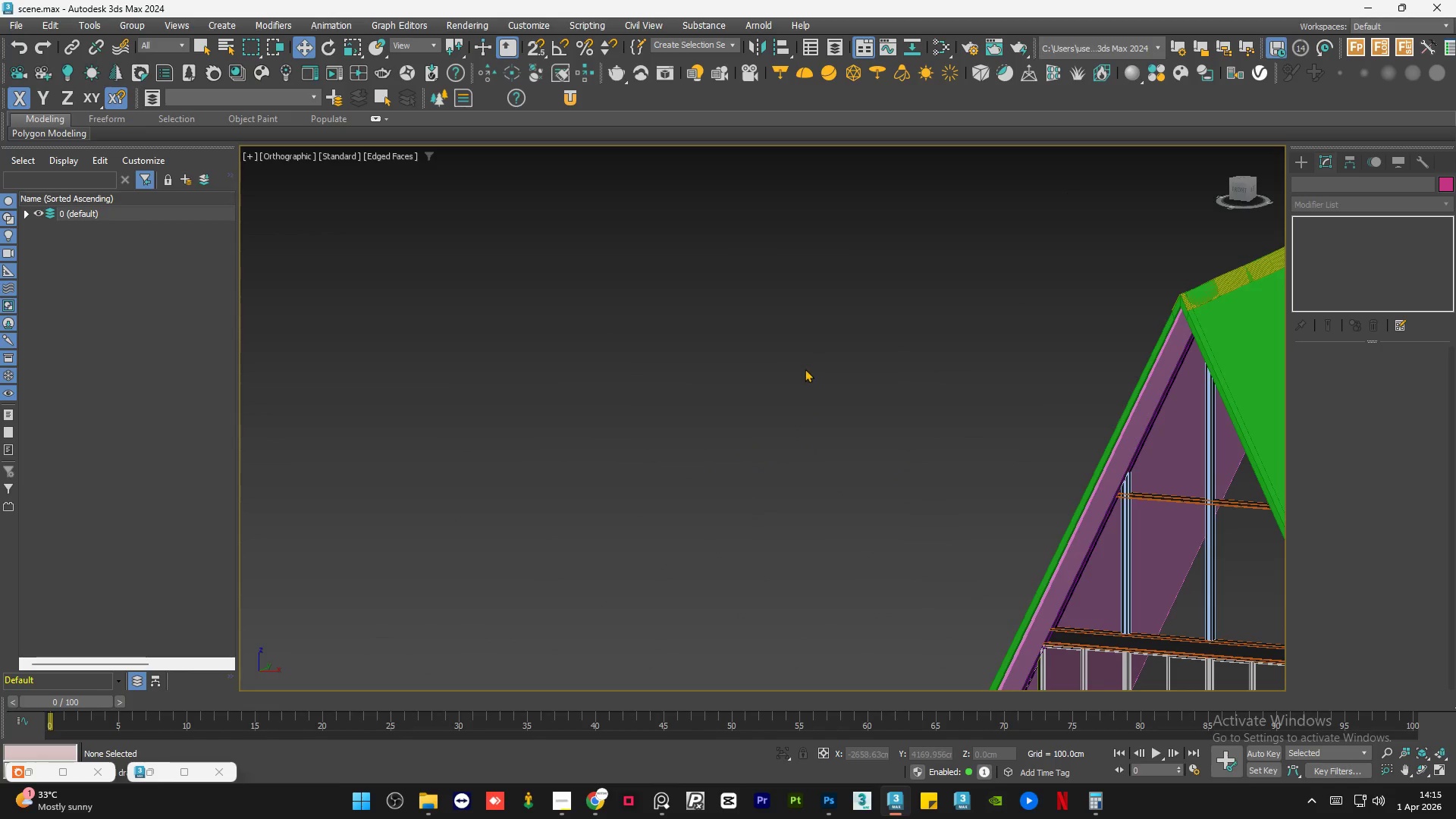 
scroll: coordinate [764, 371], scroll_direction: down, amount: 3.0
 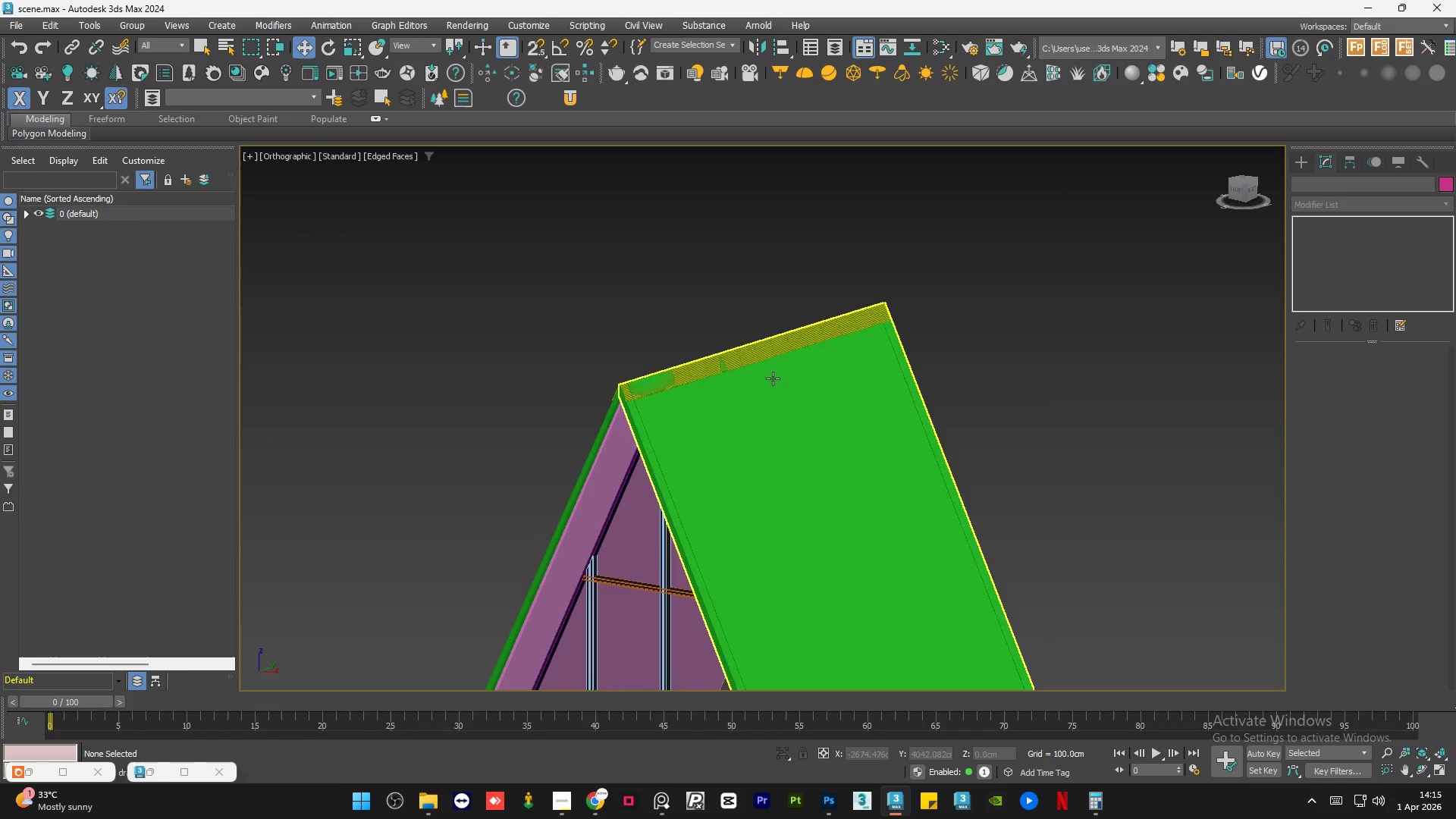 
scroll: coordinate [725, 363], scroll_direction: up, amount: 7.0
 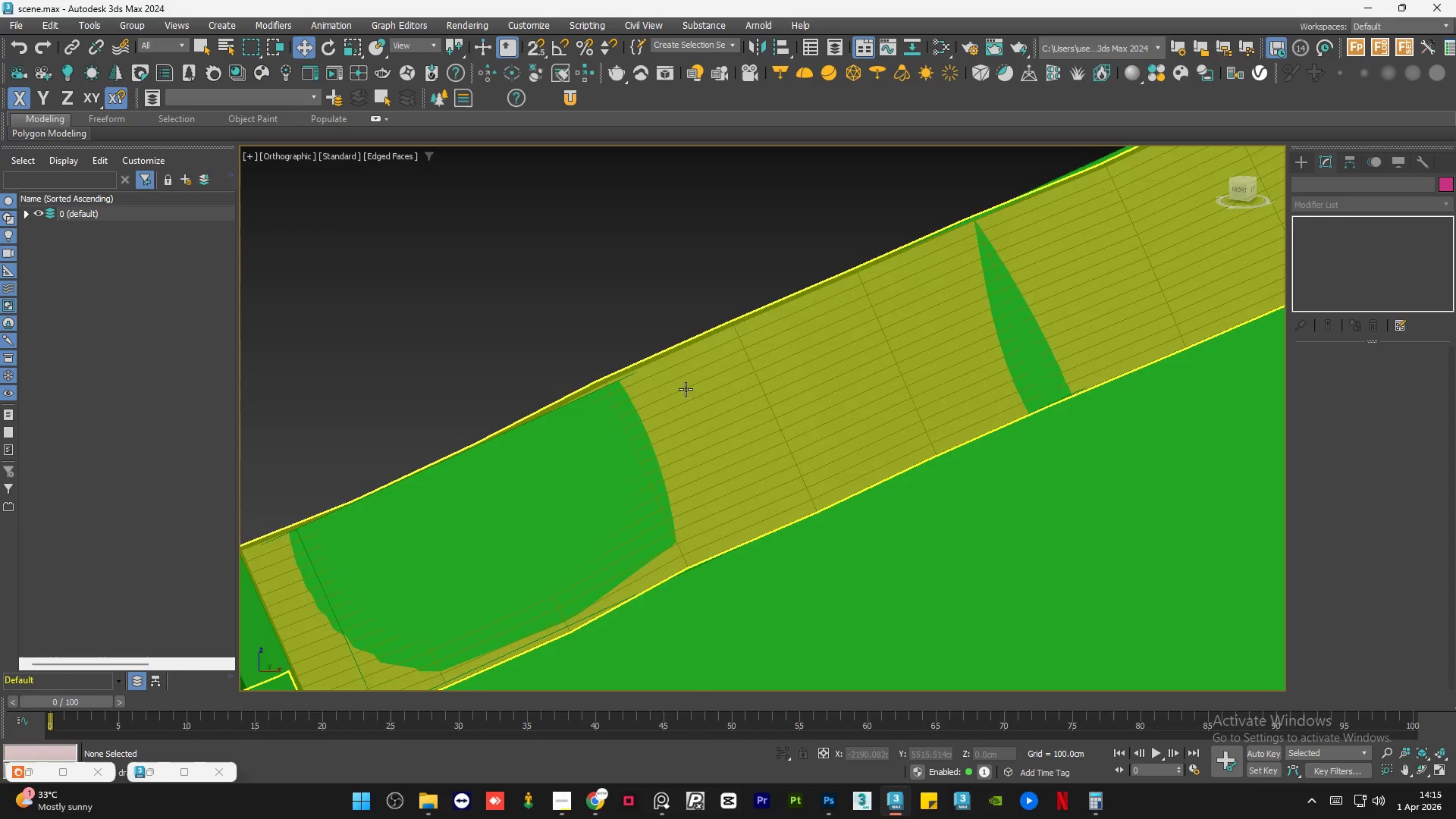 
left_click([673, 401])
 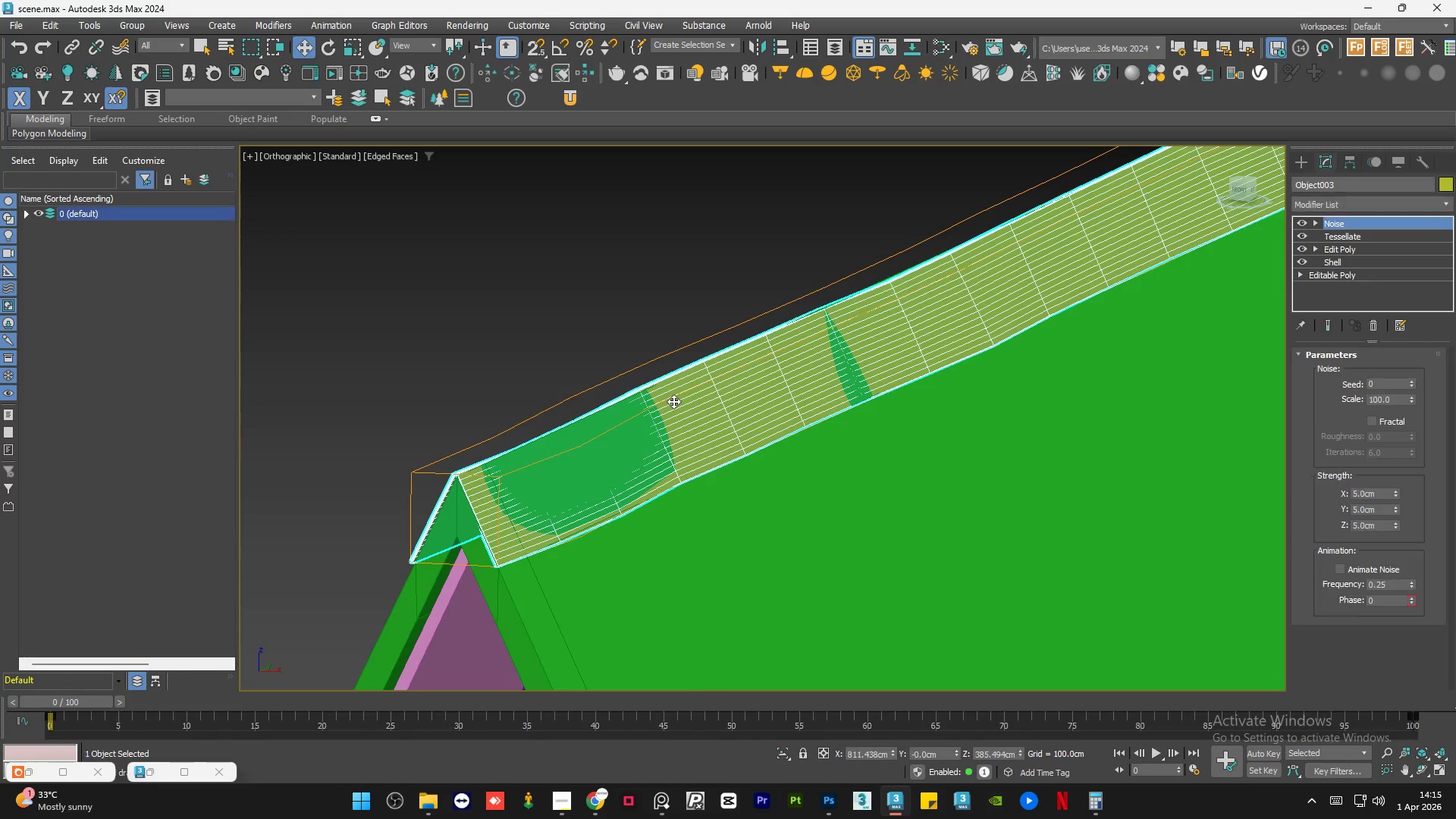 
scroll: coordinate [667, 410], scroll_direction: down, amount: 4.0
 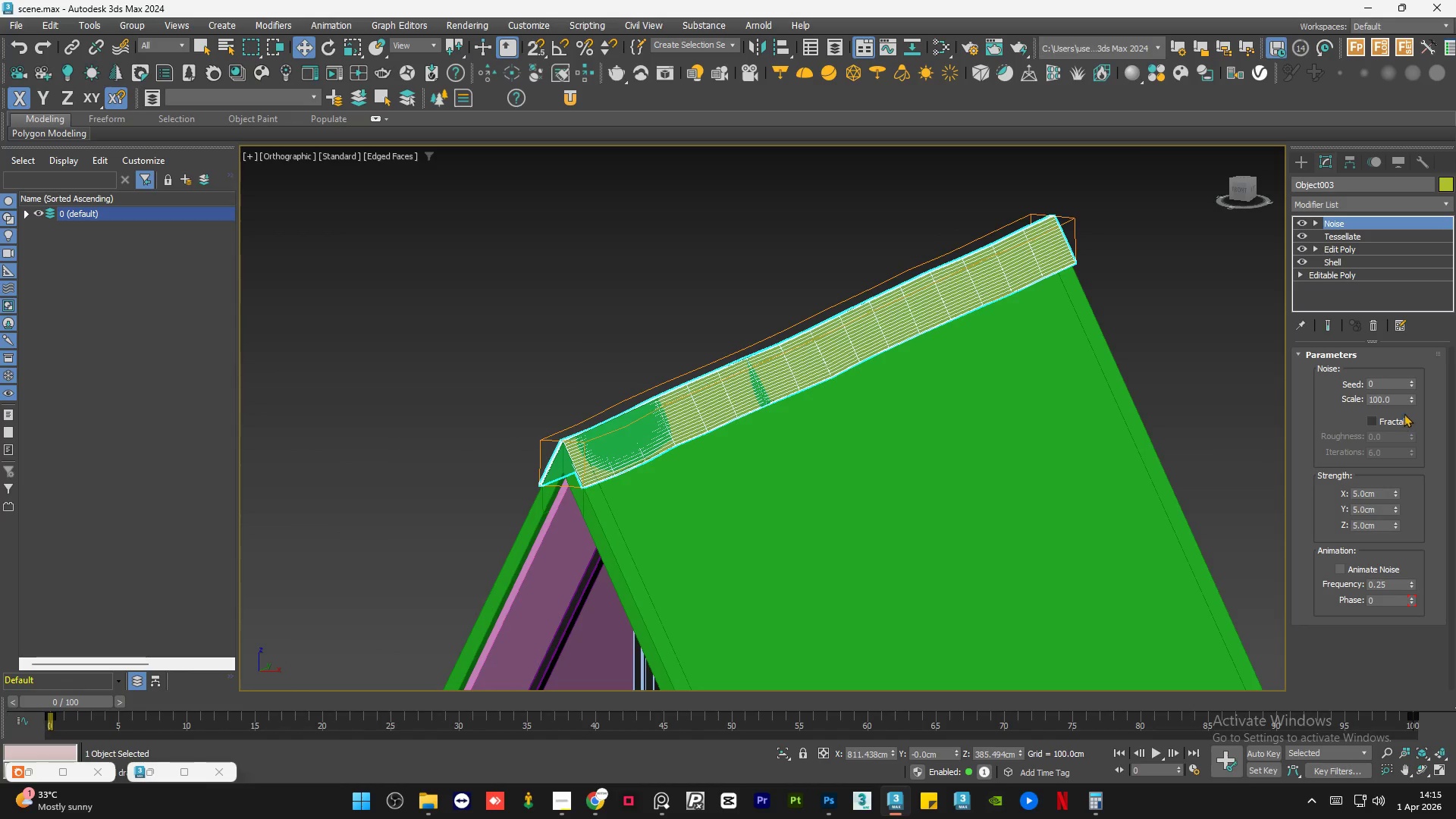 
double_click([1398, 400])
 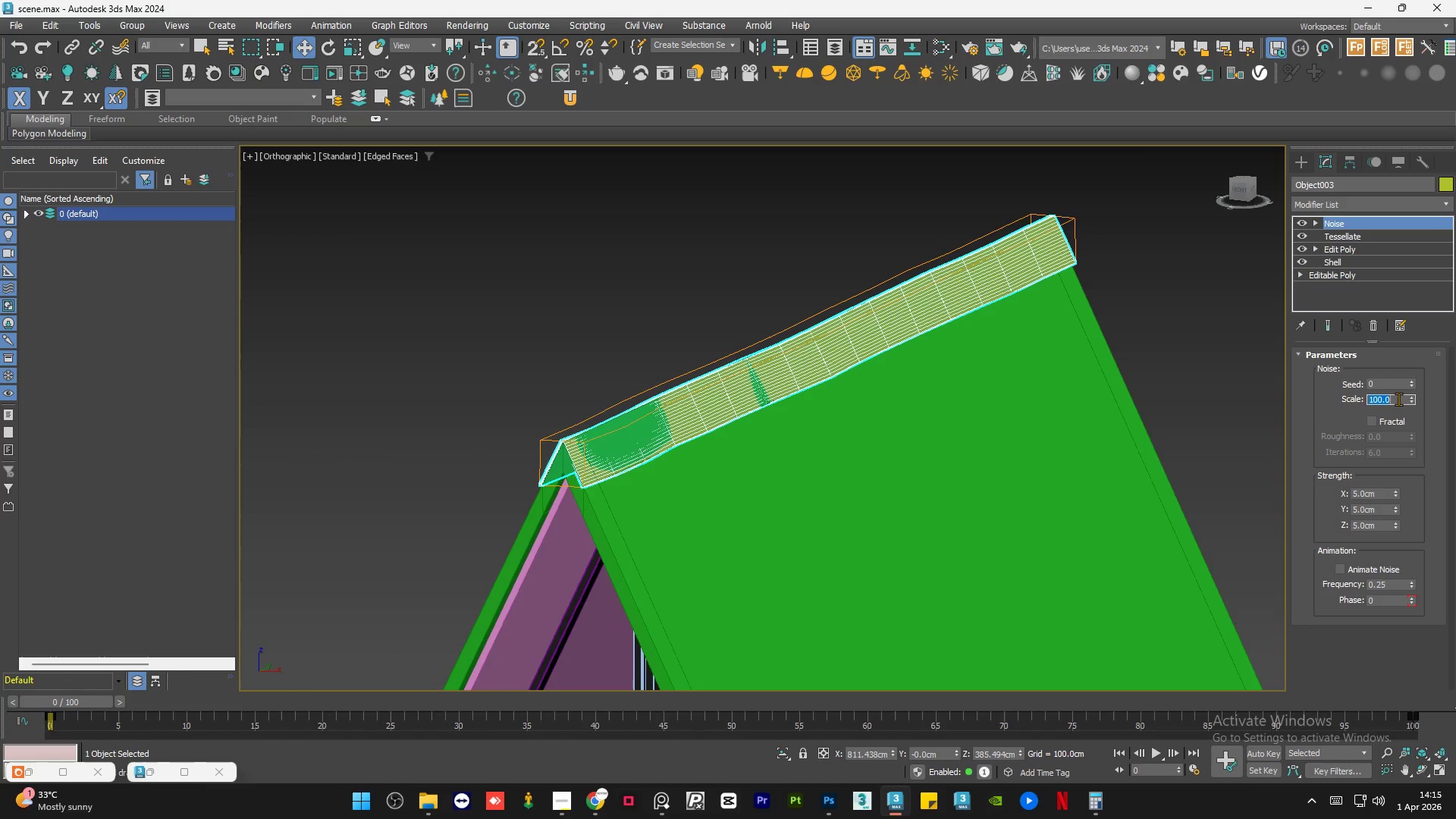 
key(Numpad5)
 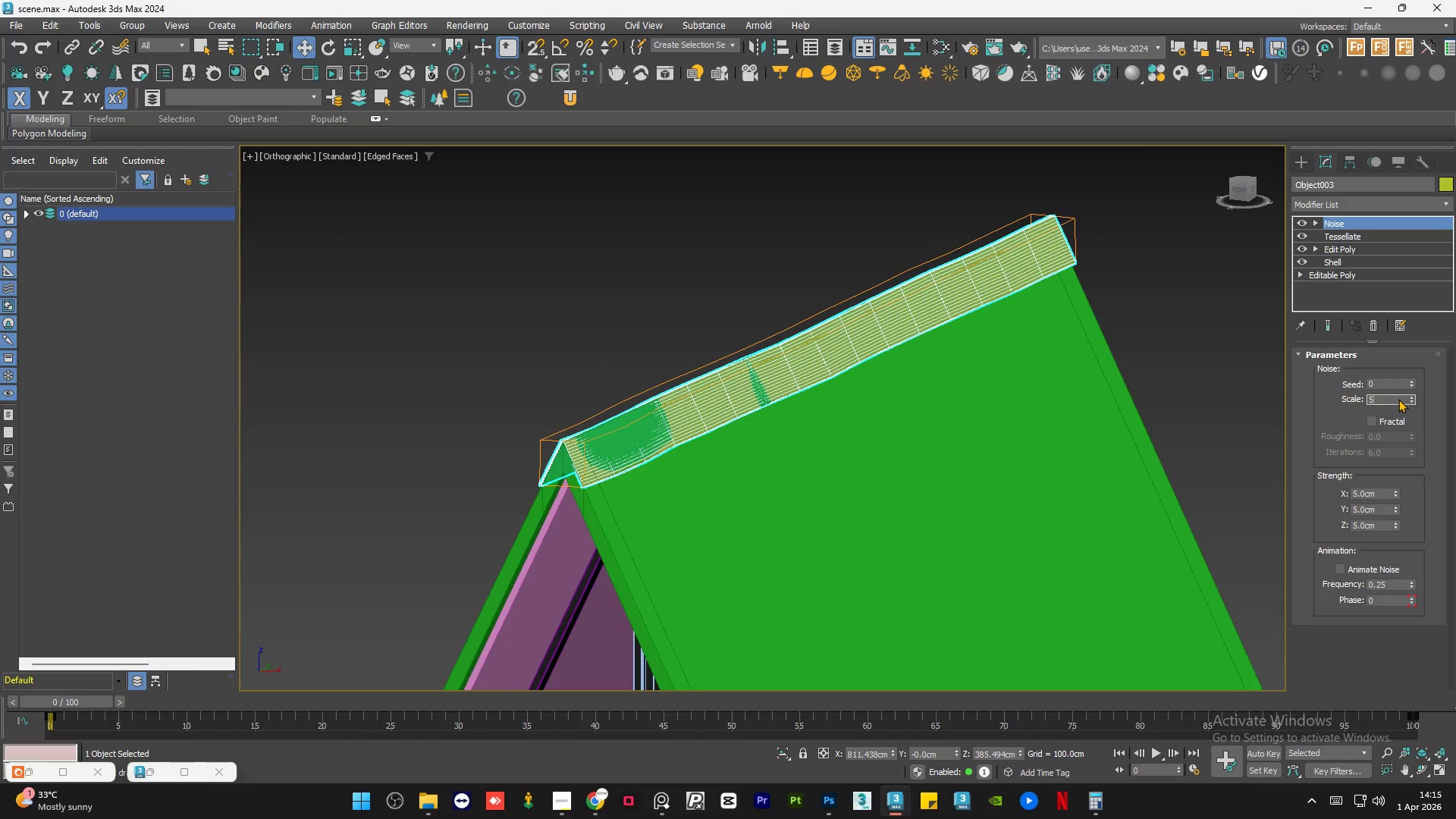 
key(Numpad0)
 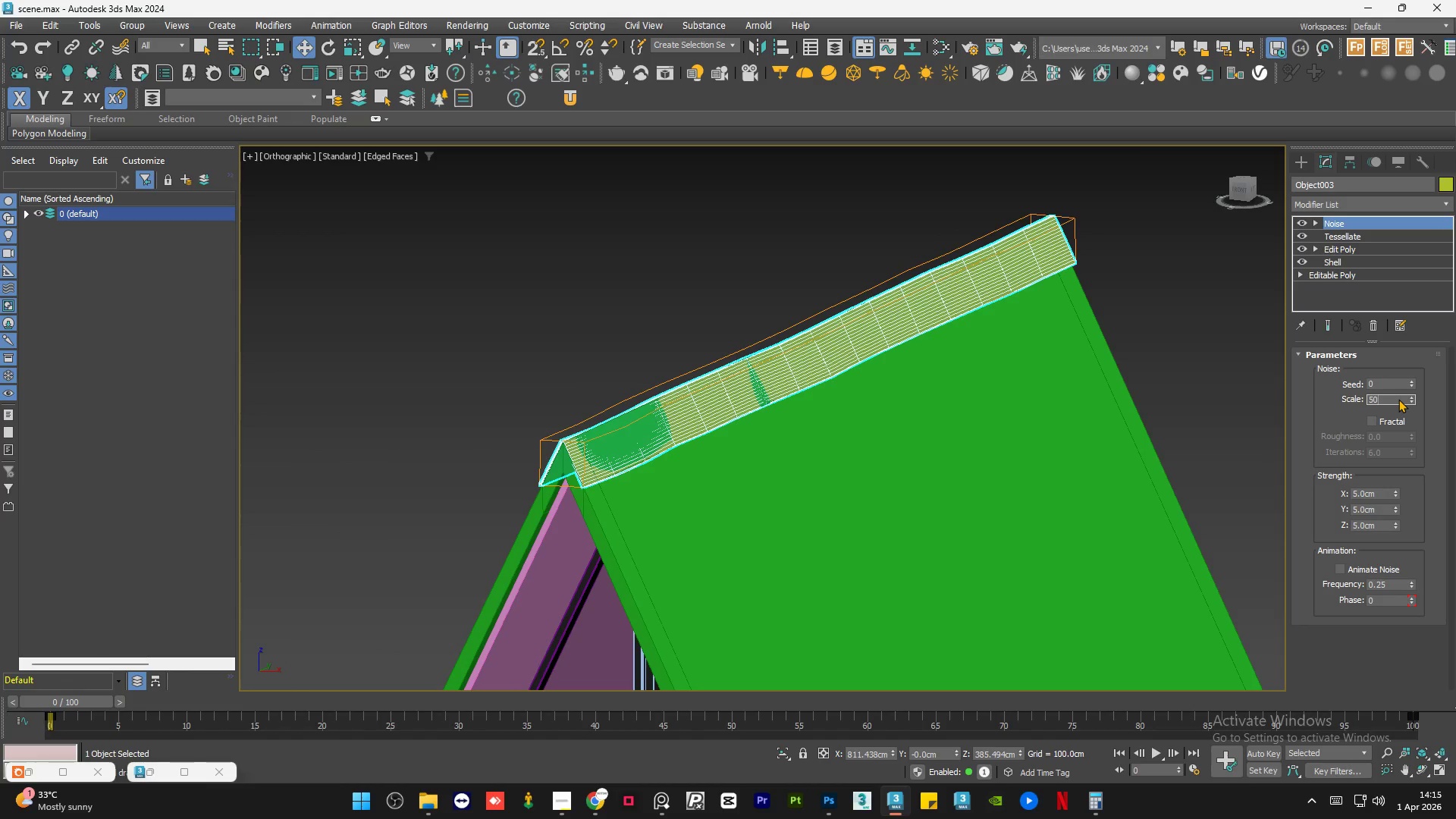 
key(NumpadEnter)
 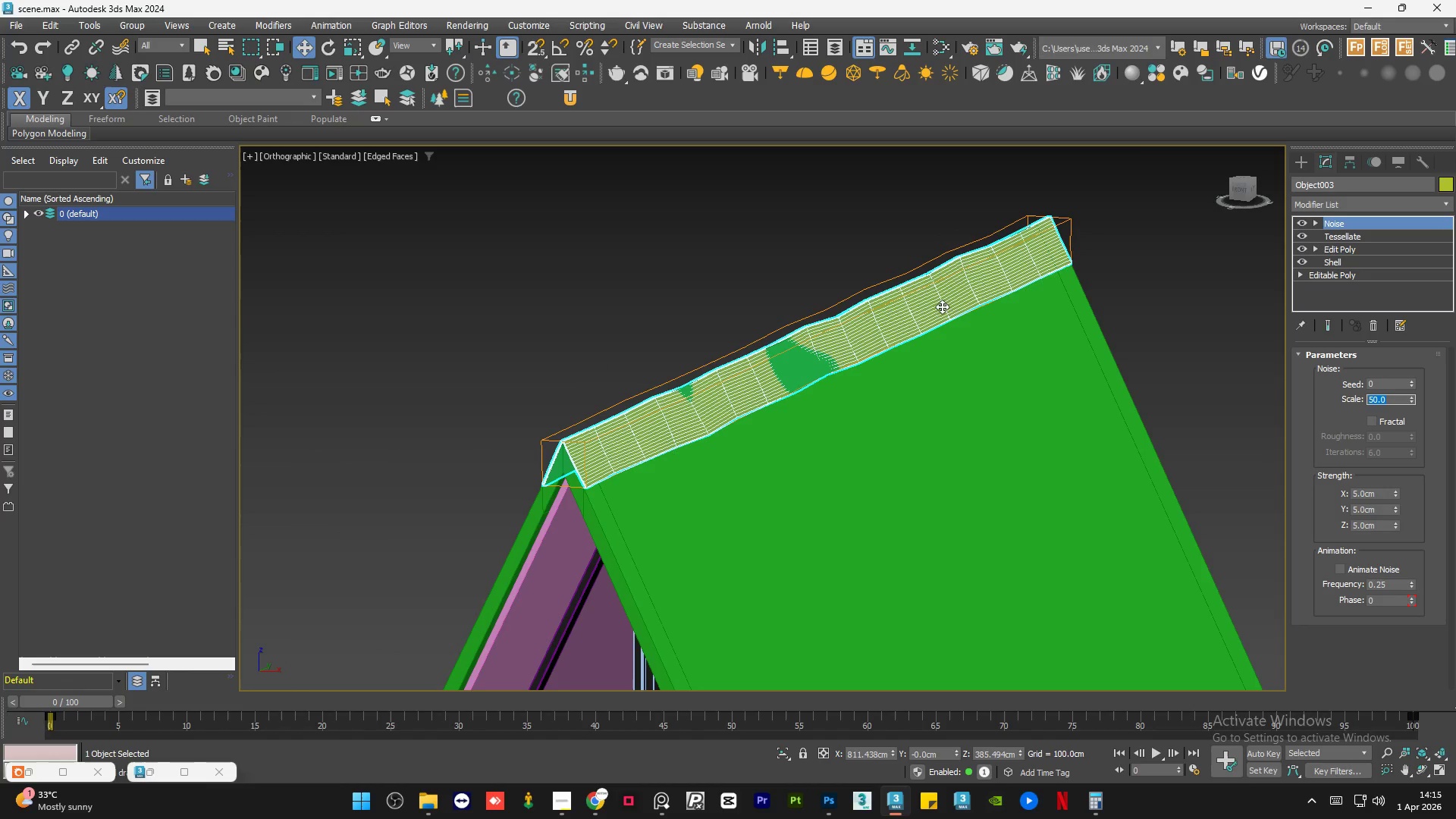 
scroll: coordinate [901, 323], scroll_direction: up, amount: 4.0
 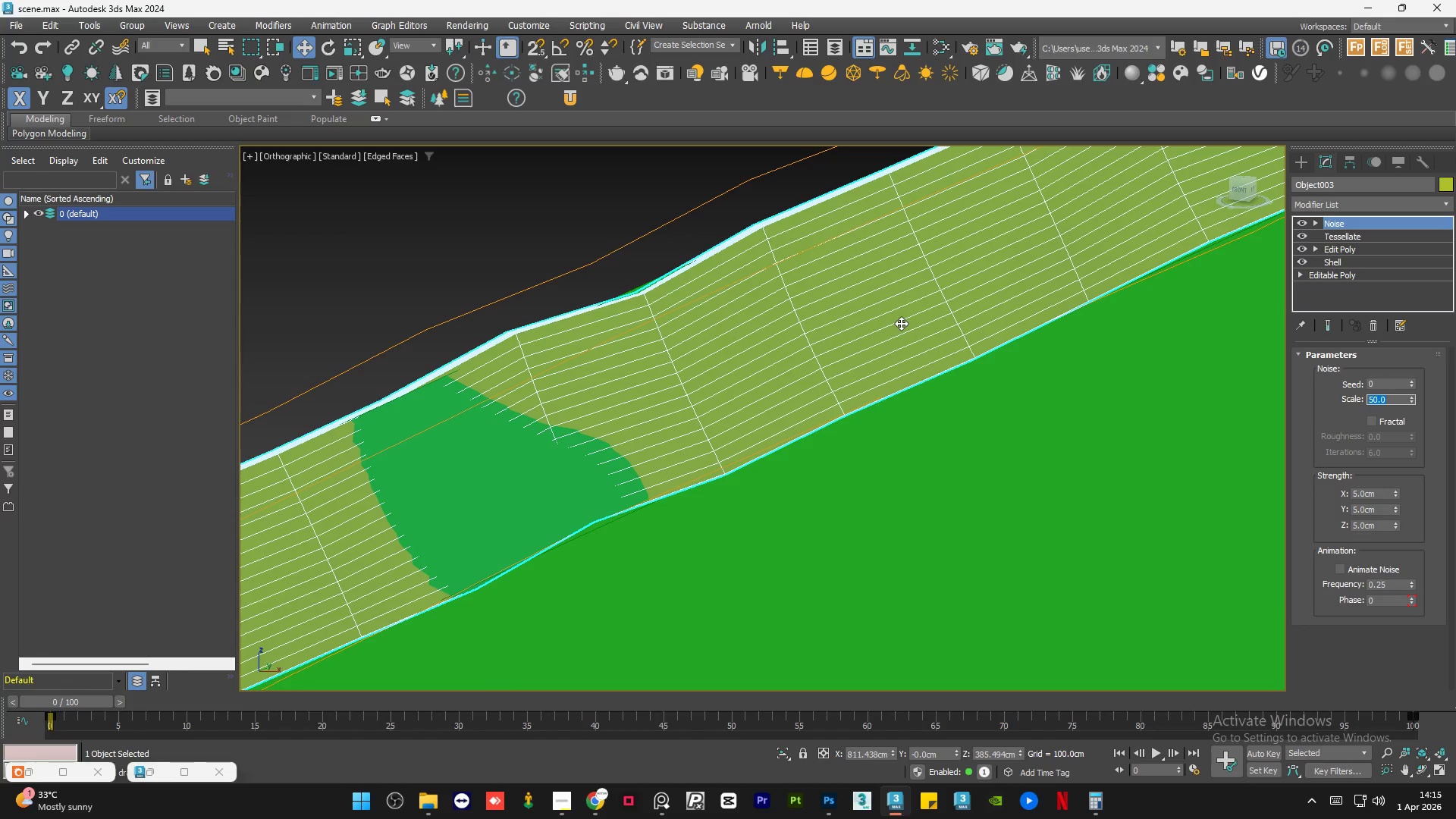 
key(Numpad8)
 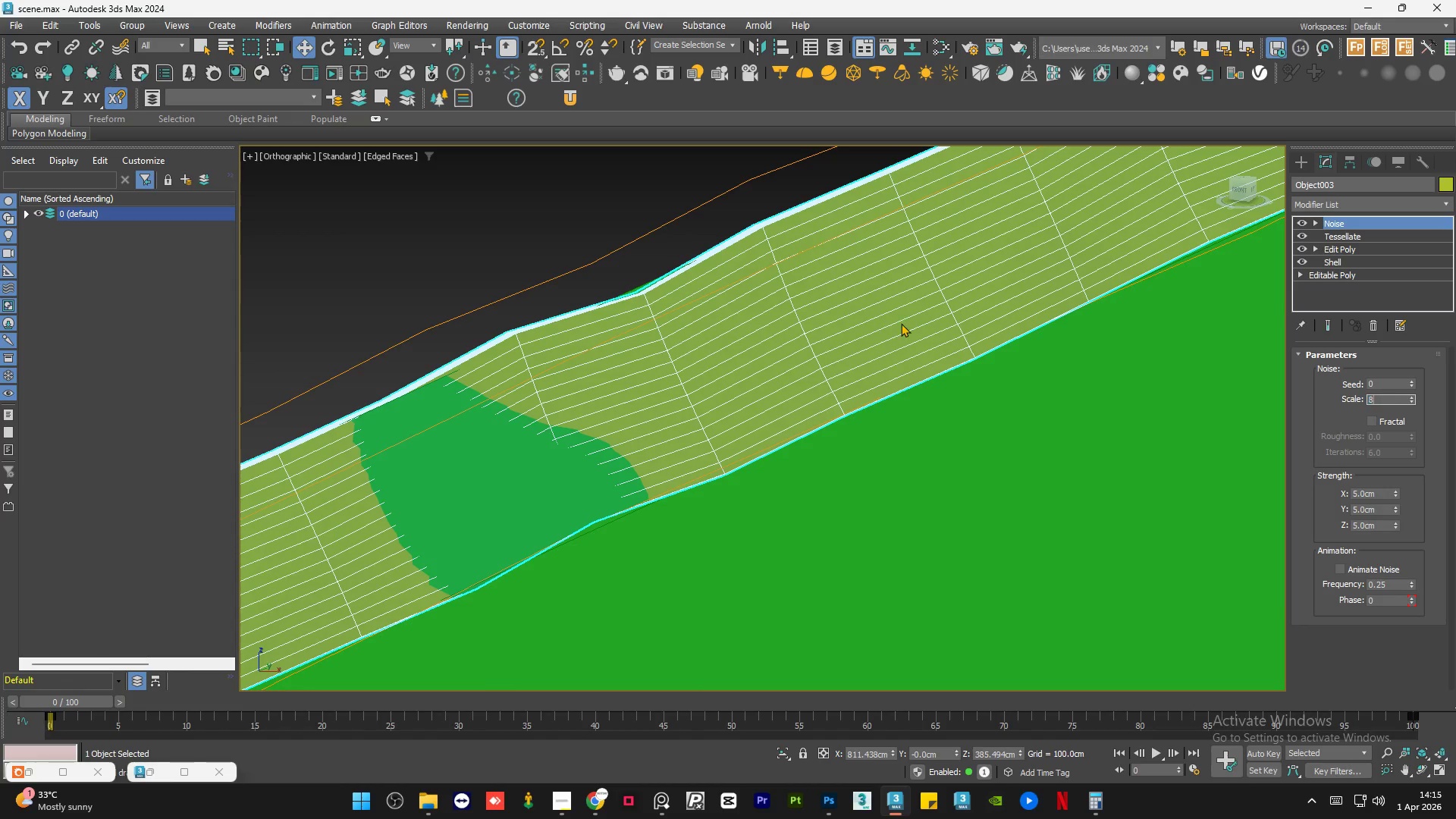 
key(Numpad0)
 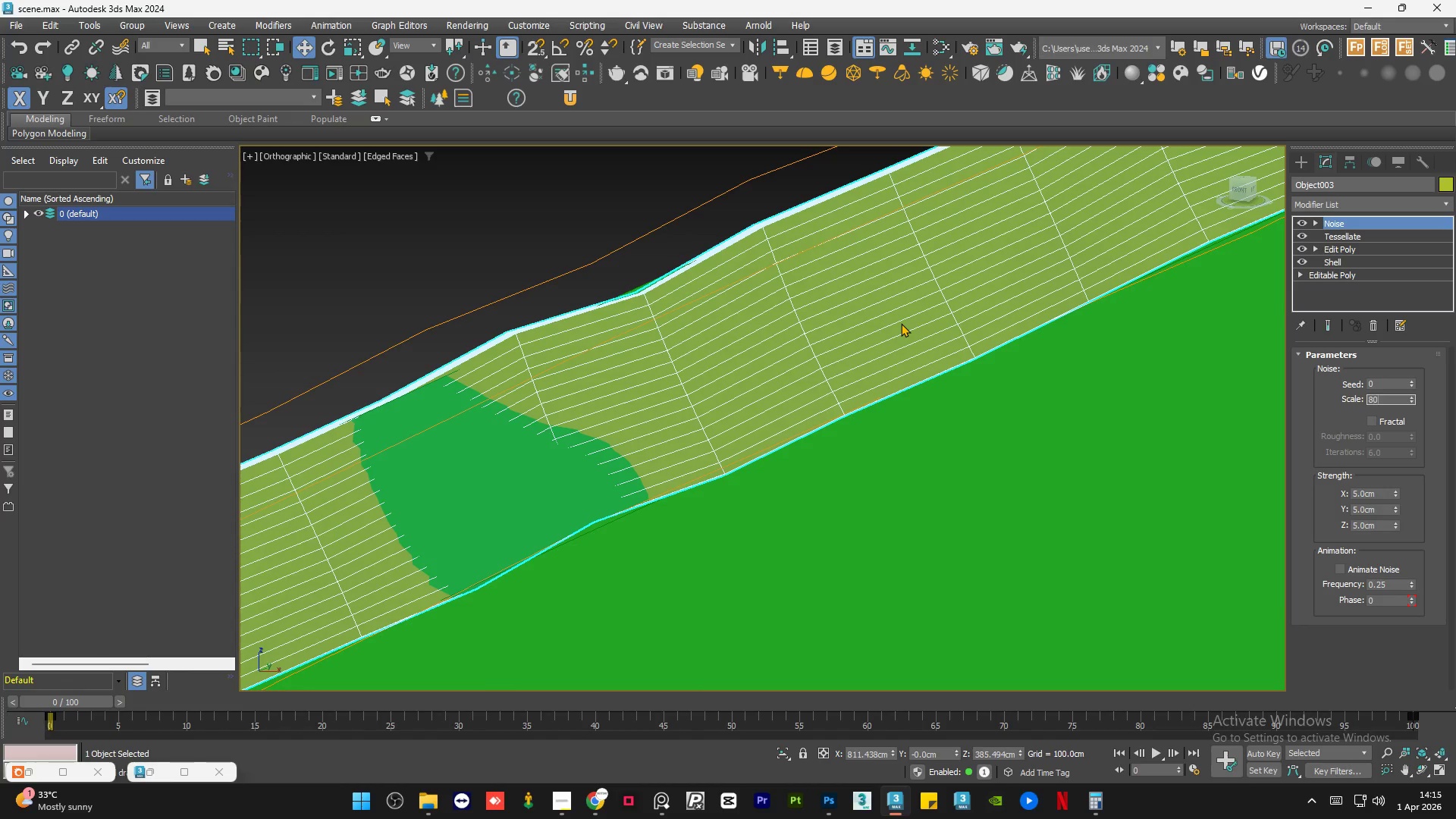 
key(NumpadEnter)
 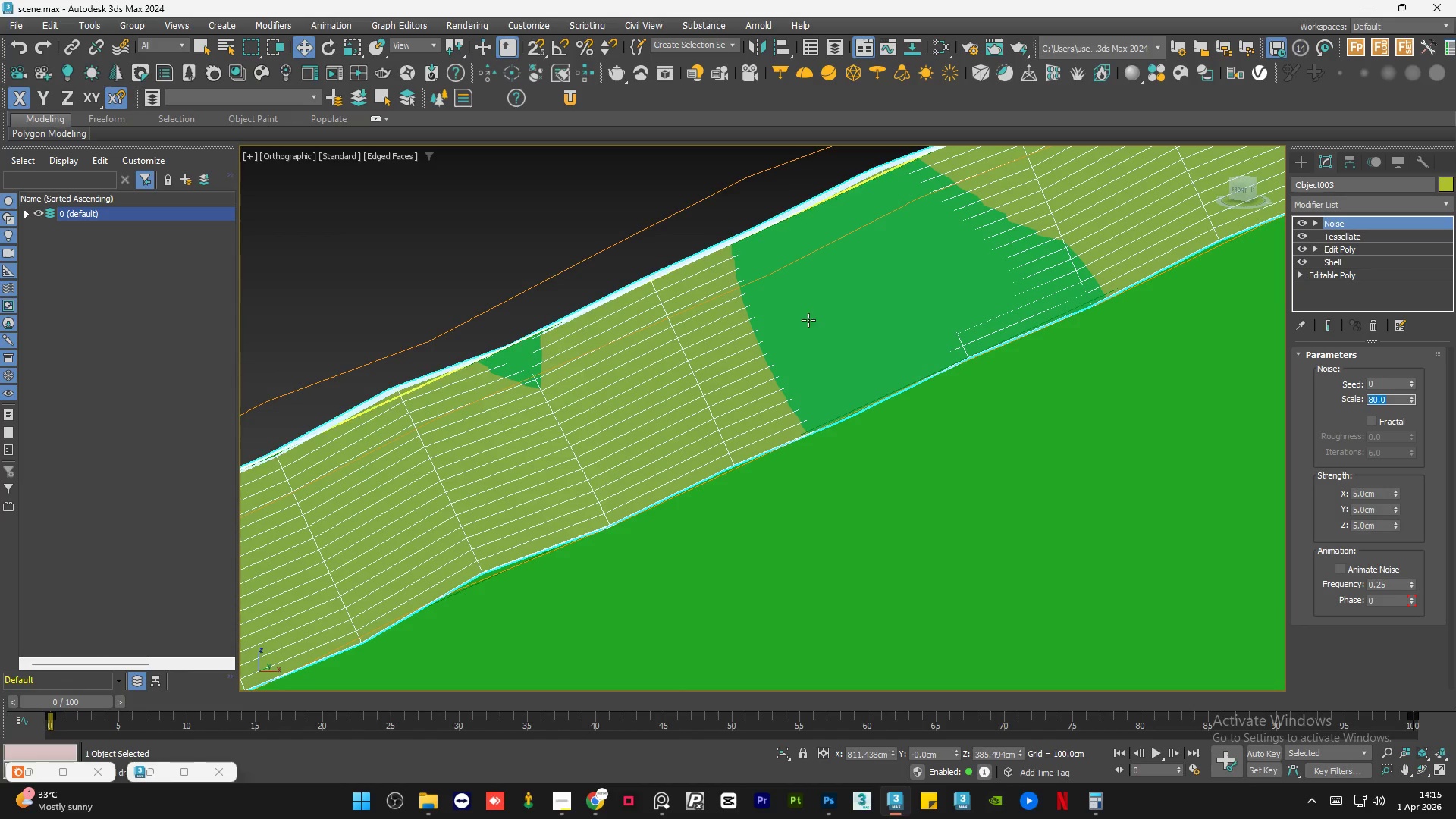 
scroll: coordinate [532, 438], scroll_direction: down, amount: 3.0
 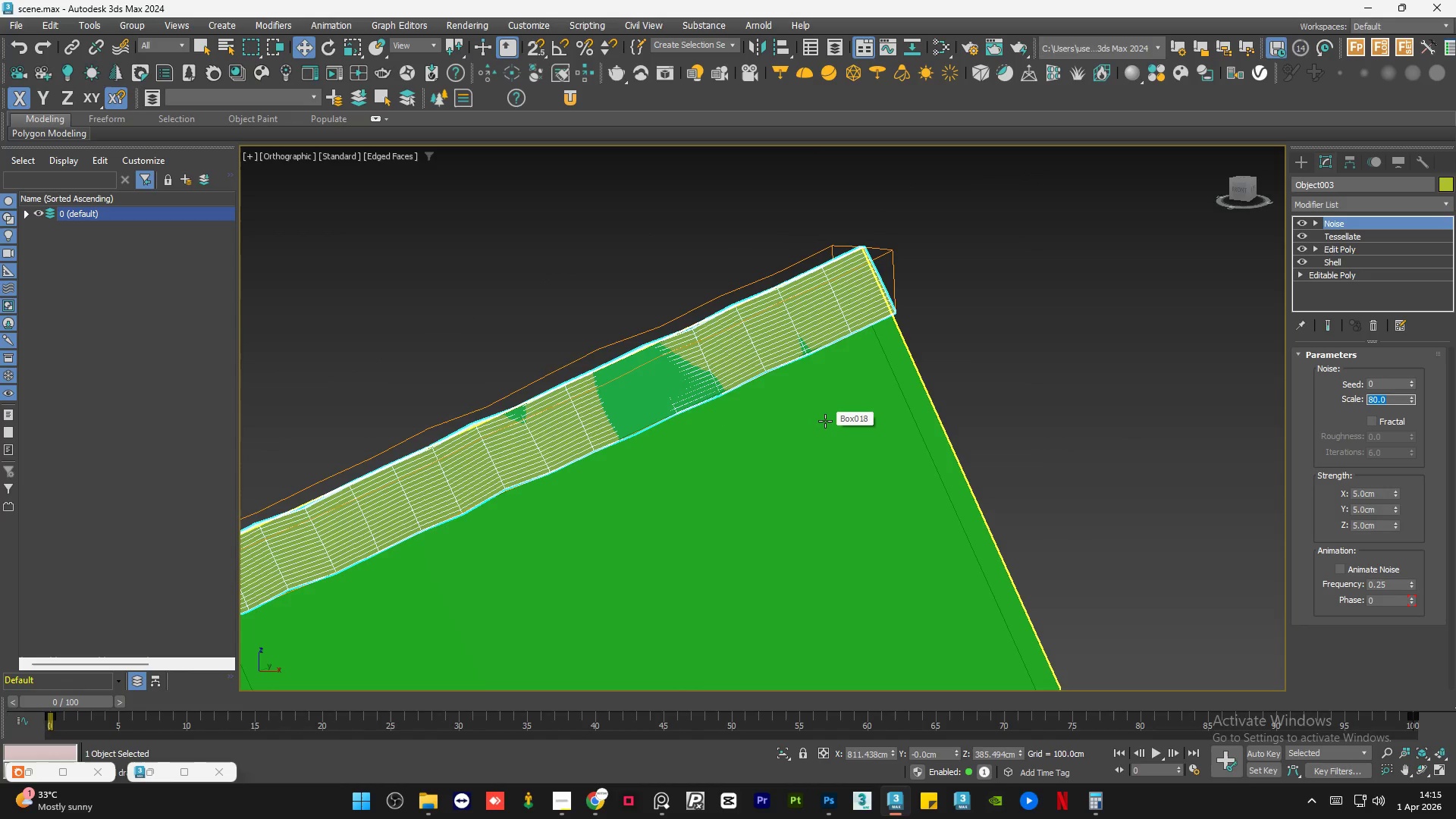 
key(Numpad1)
 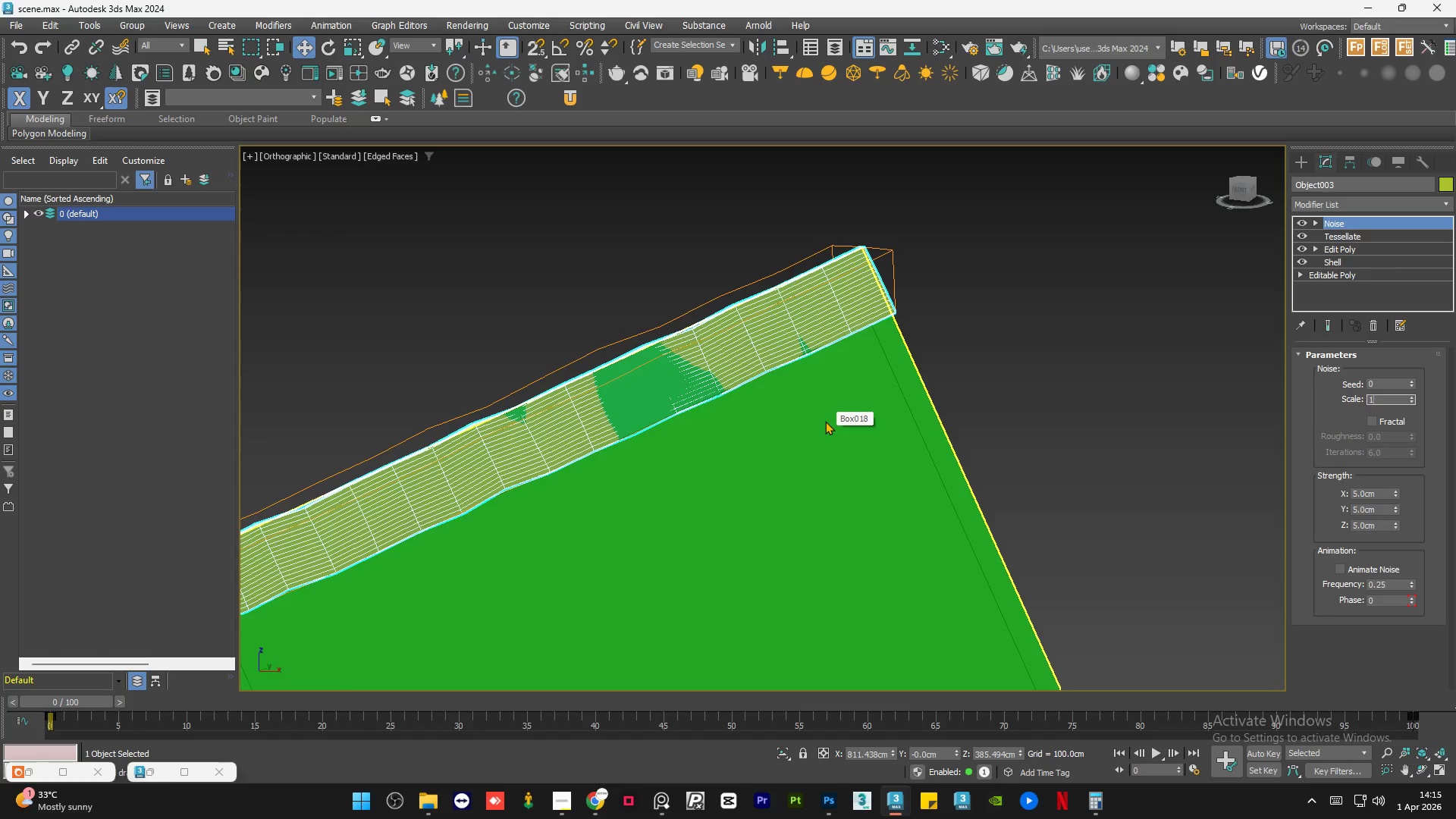 
key(Numpad0)
 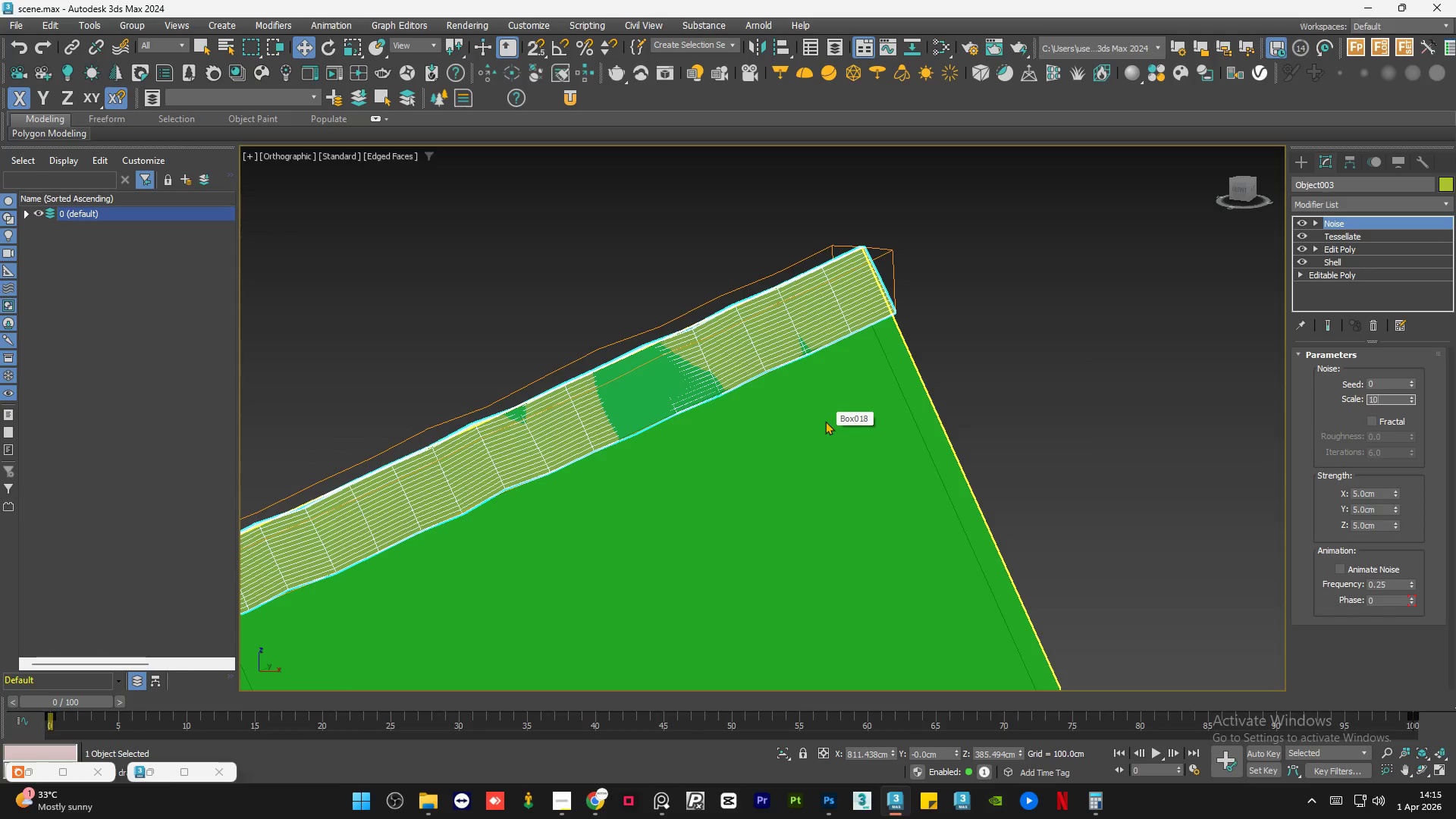 
key(Numpad0)
 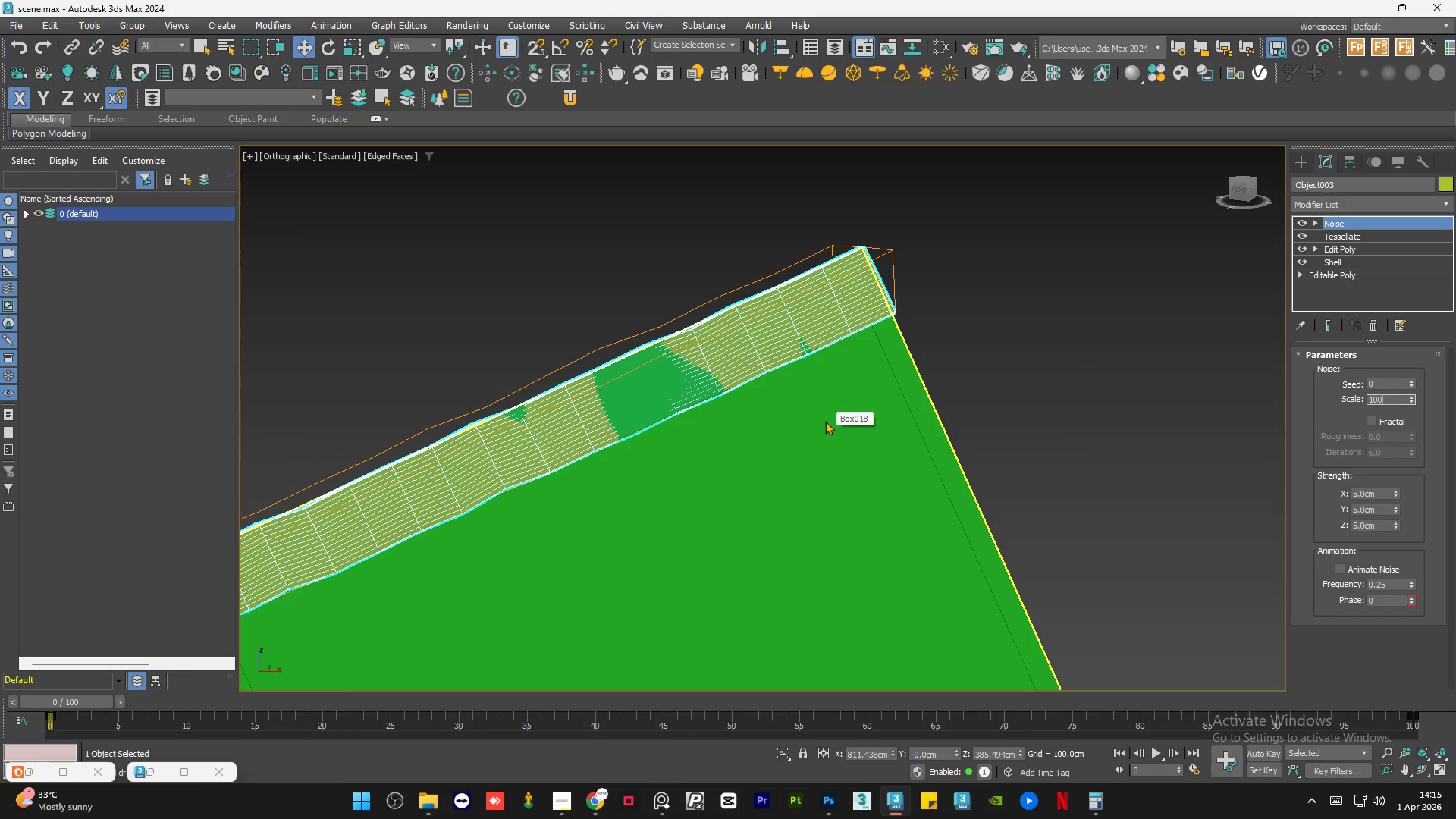 
key(NumpadEnter)
 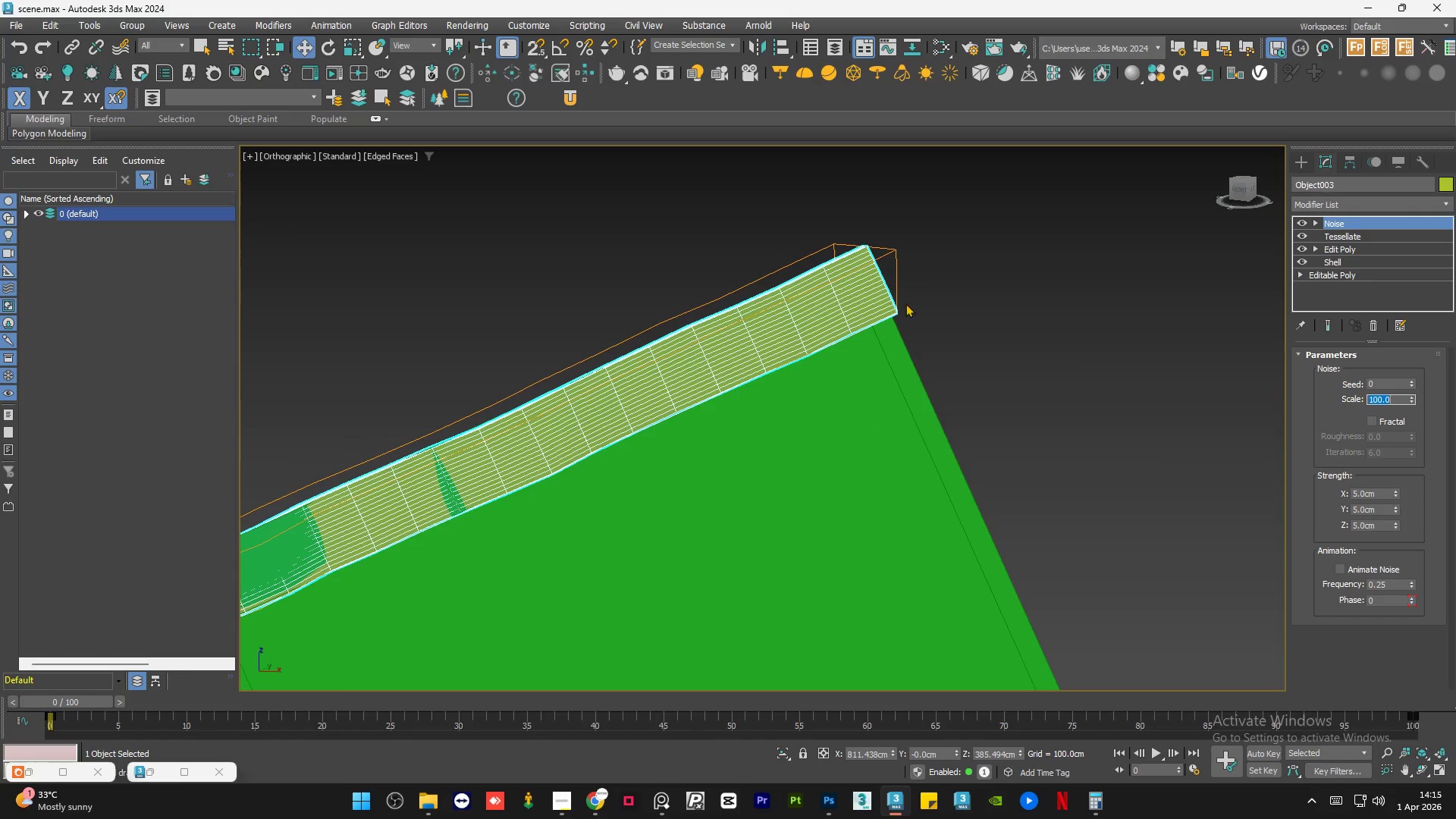 
left_click([1079, 379])
 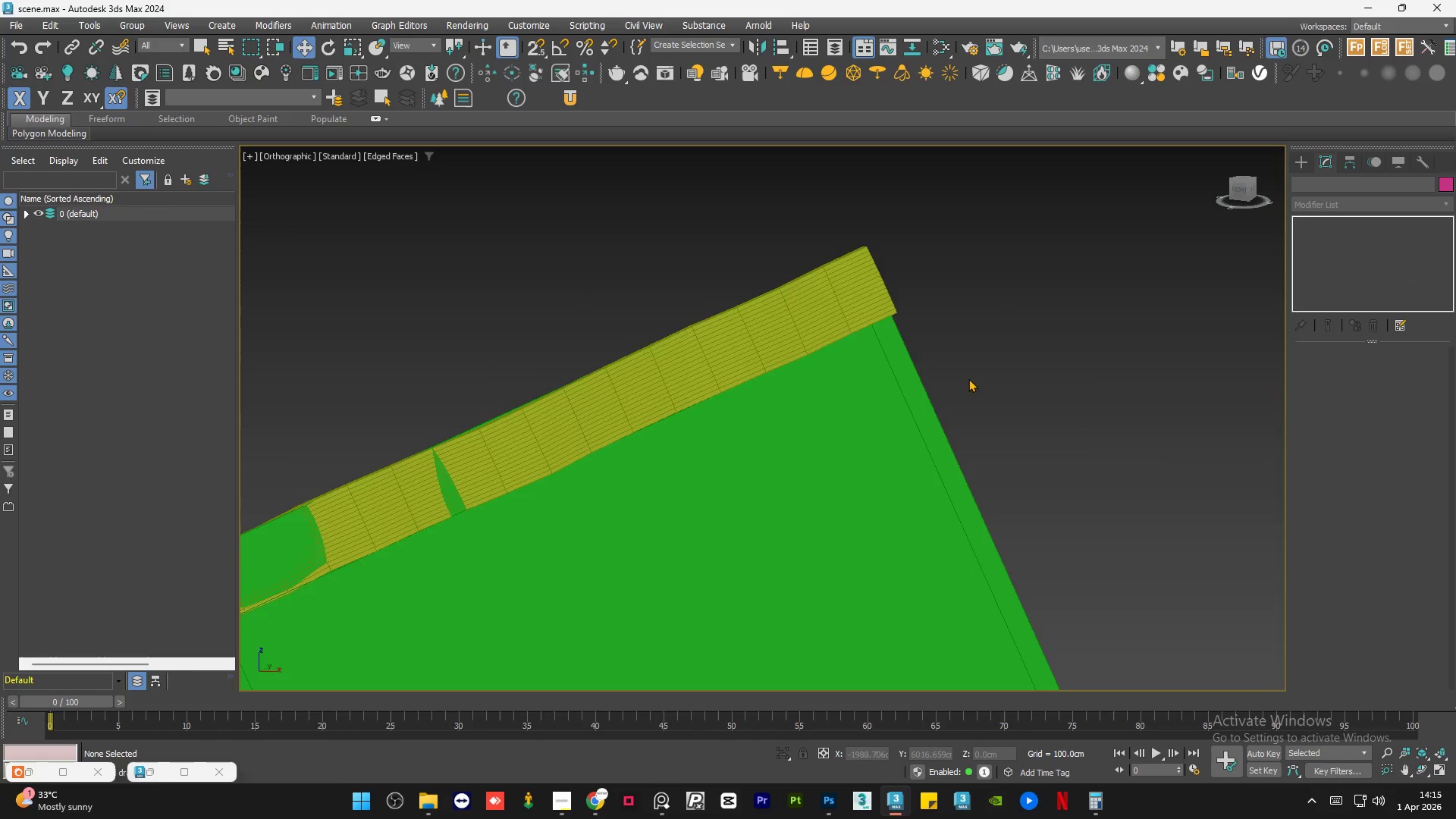 
scroll: coordinate [921, 392], scroll_direction: down, amount: 2.0
 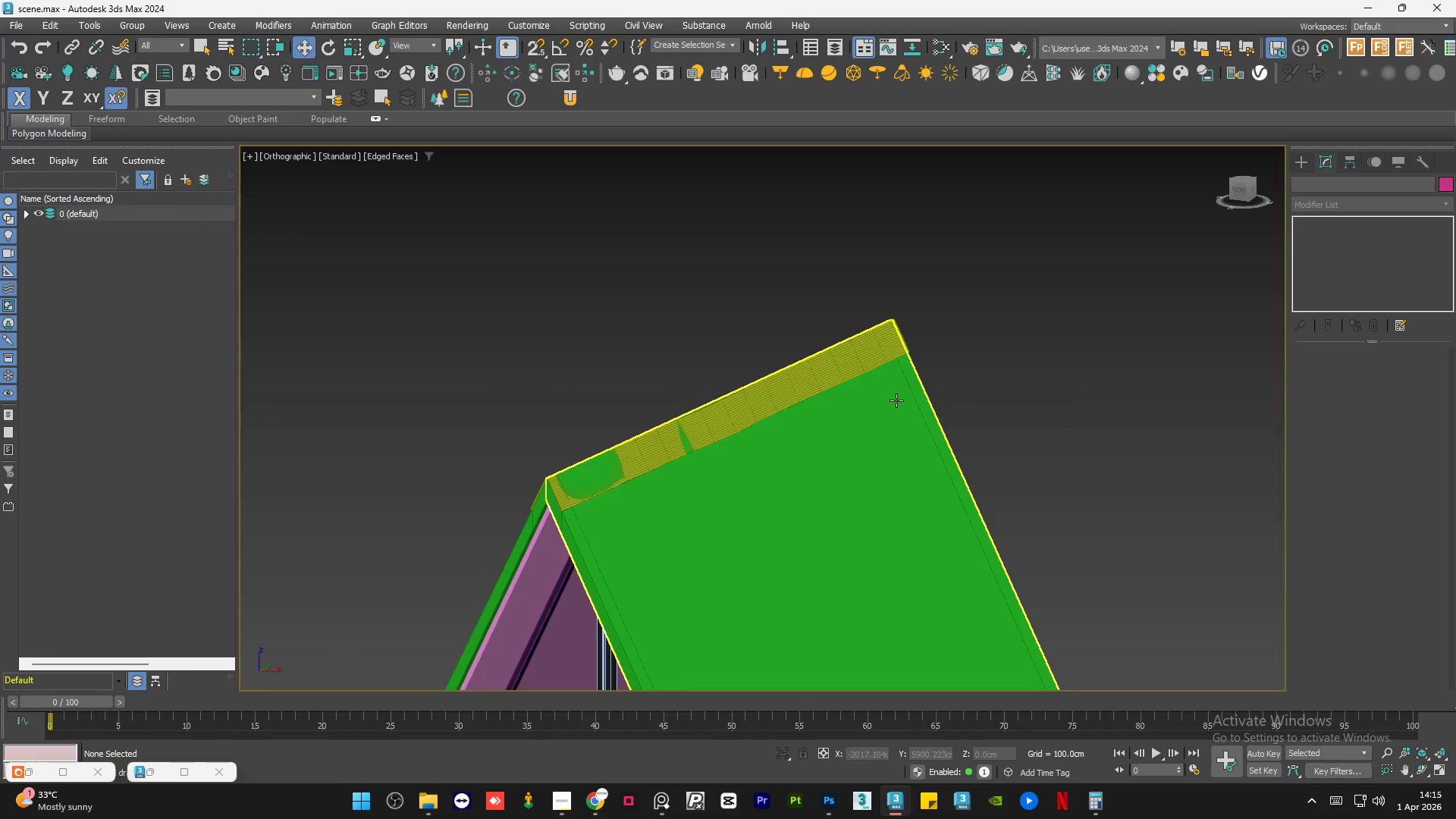 
key(F4)
 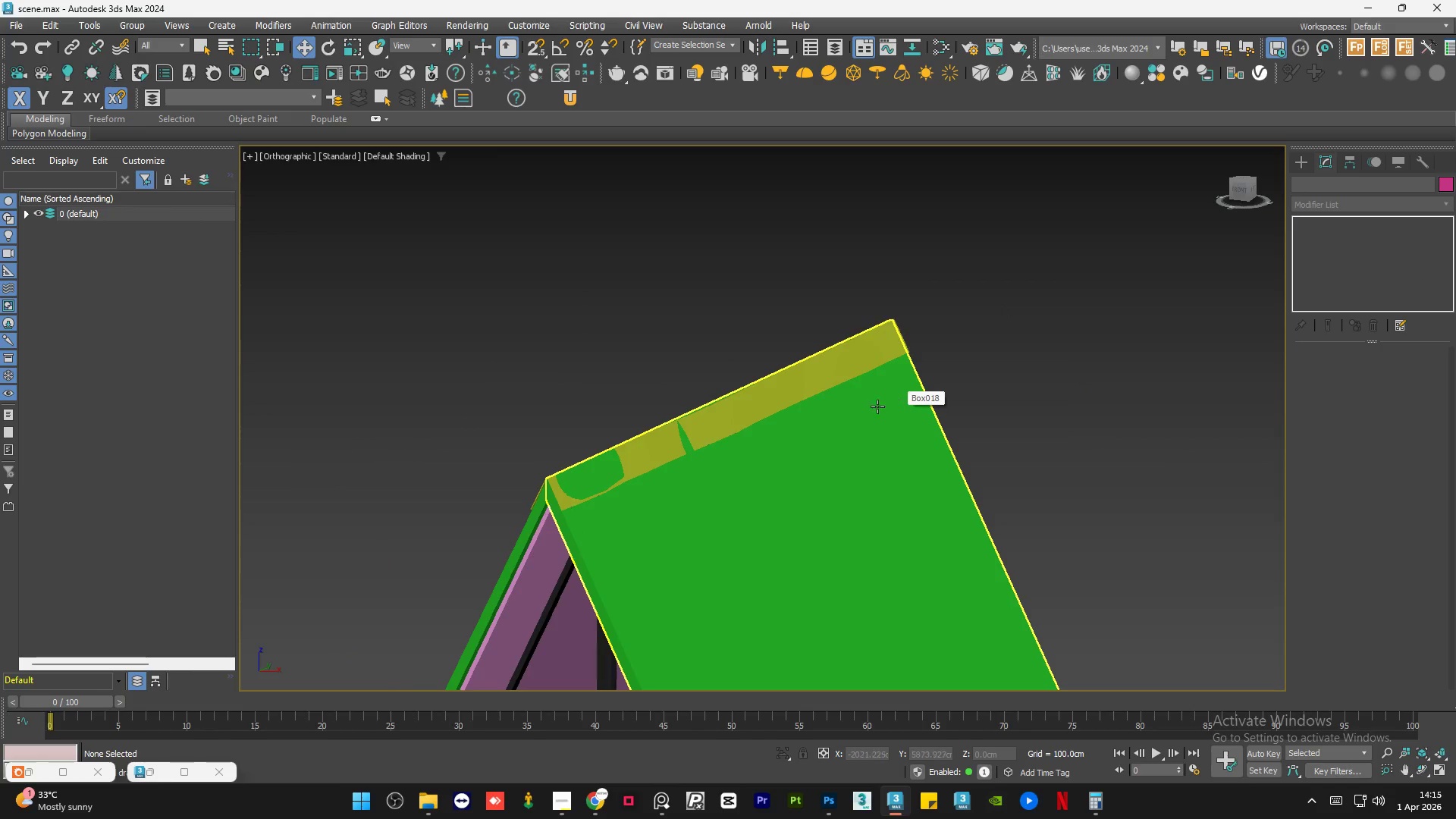 
hold_key(key=AltLeft, duration=0.59)
 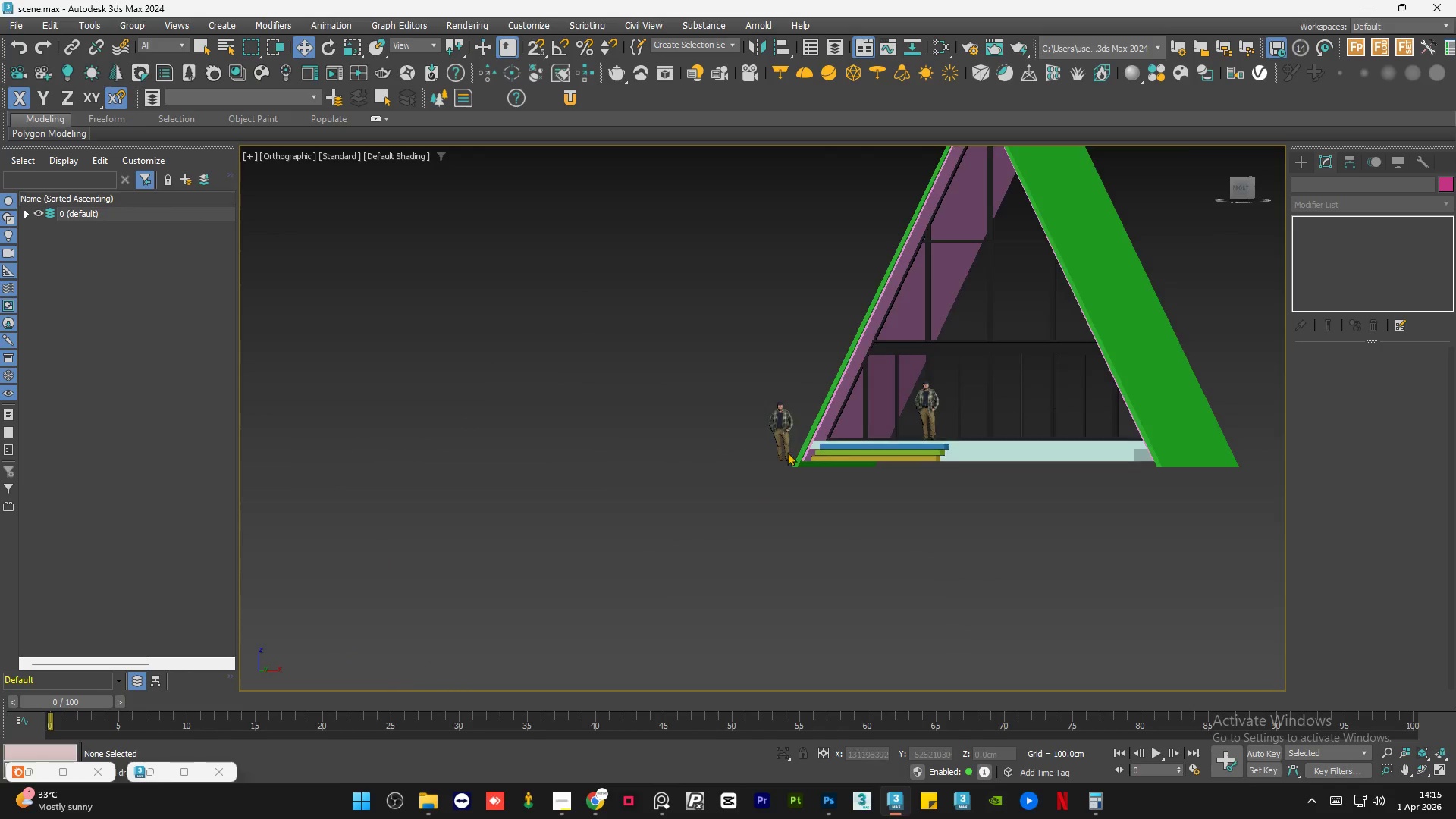 
scroll: coordinate [774, 458], scroll_direction: down, amount: 6.0
 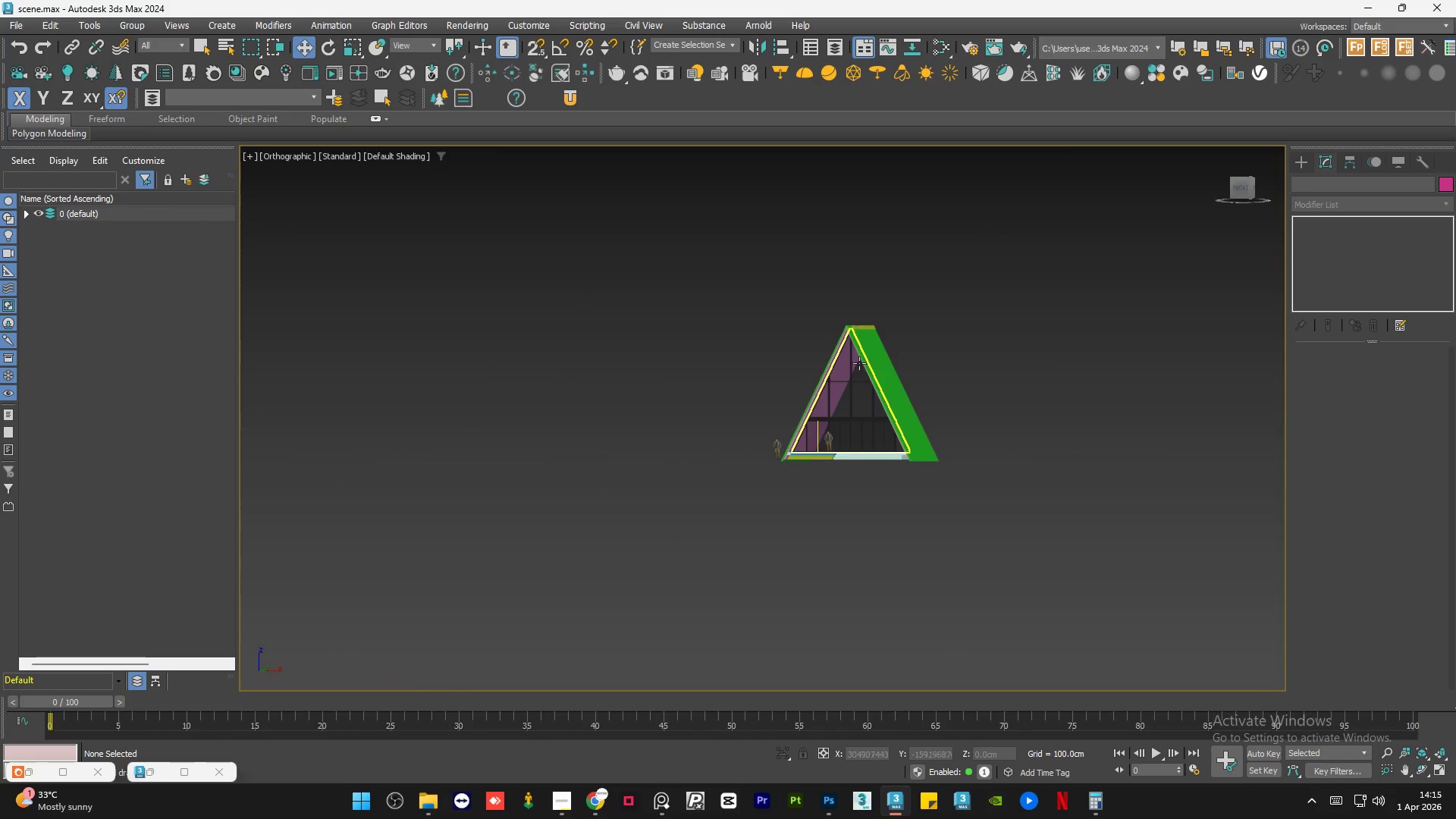 
left_click([828, 342])
 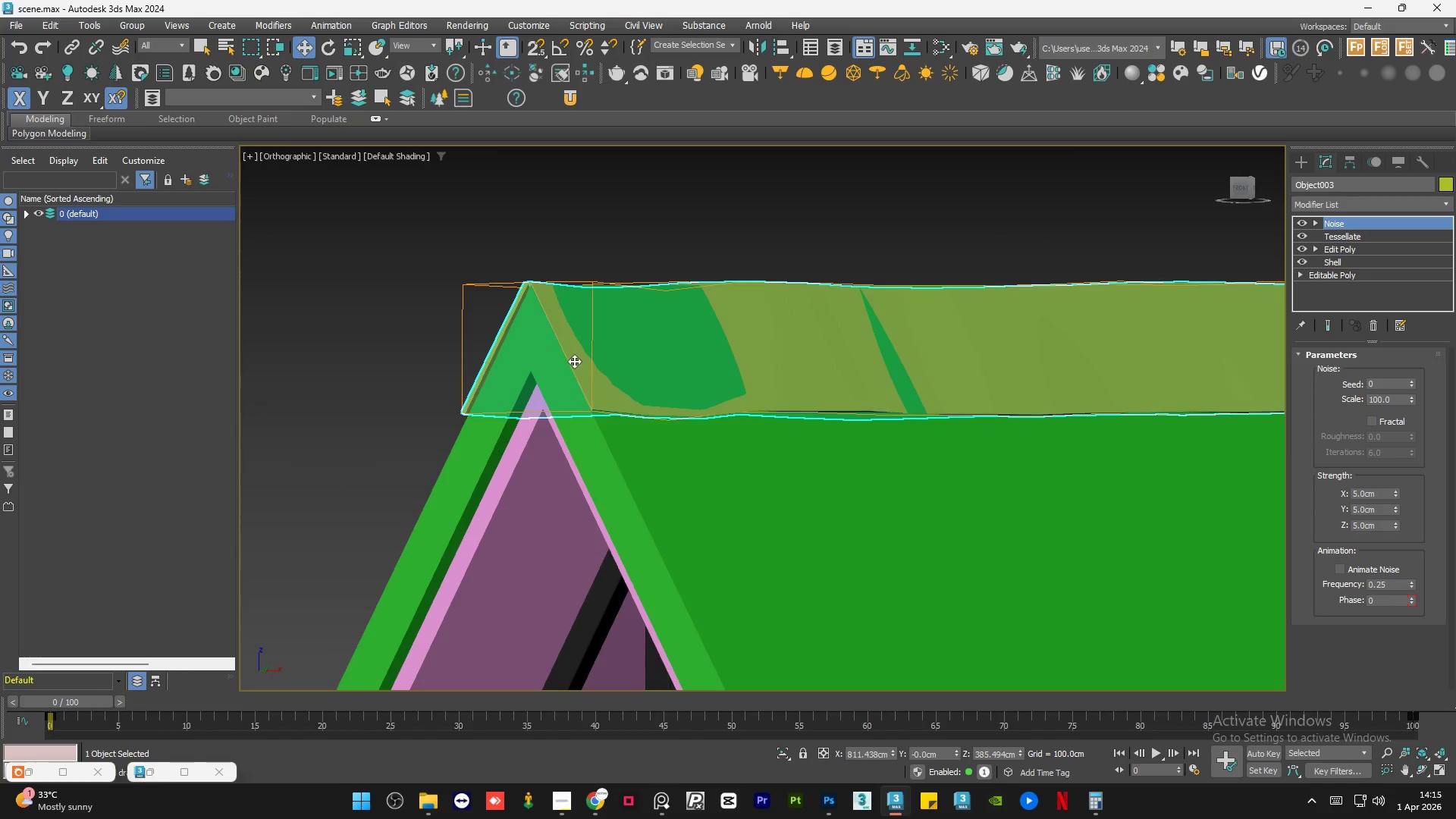 
scroll: coordinate [828, 342], scroll_direction: up, amount: 10.0
 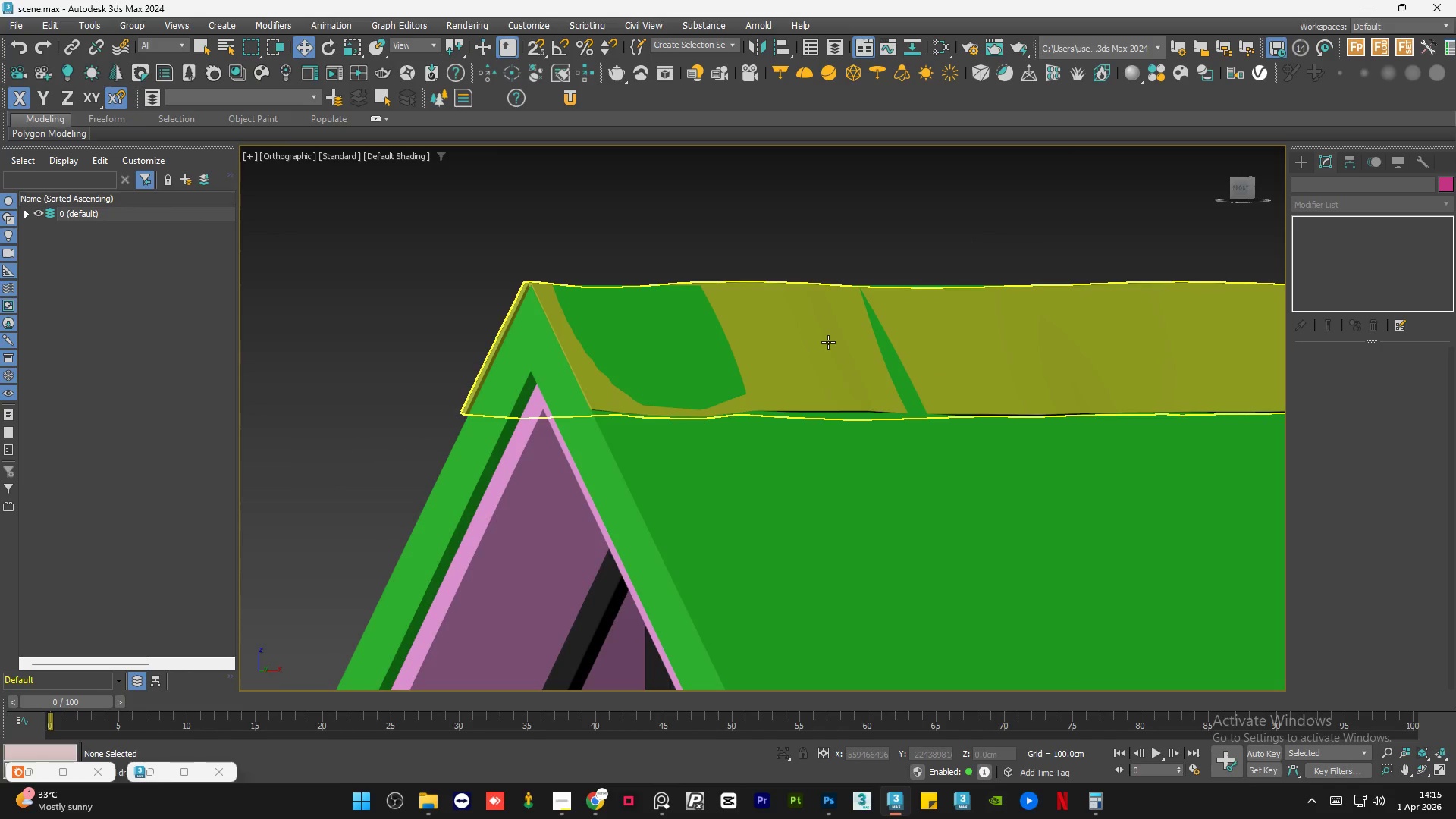 
scroll: coordinate [792, 350], scroll_direction: down, amount: 1.0
 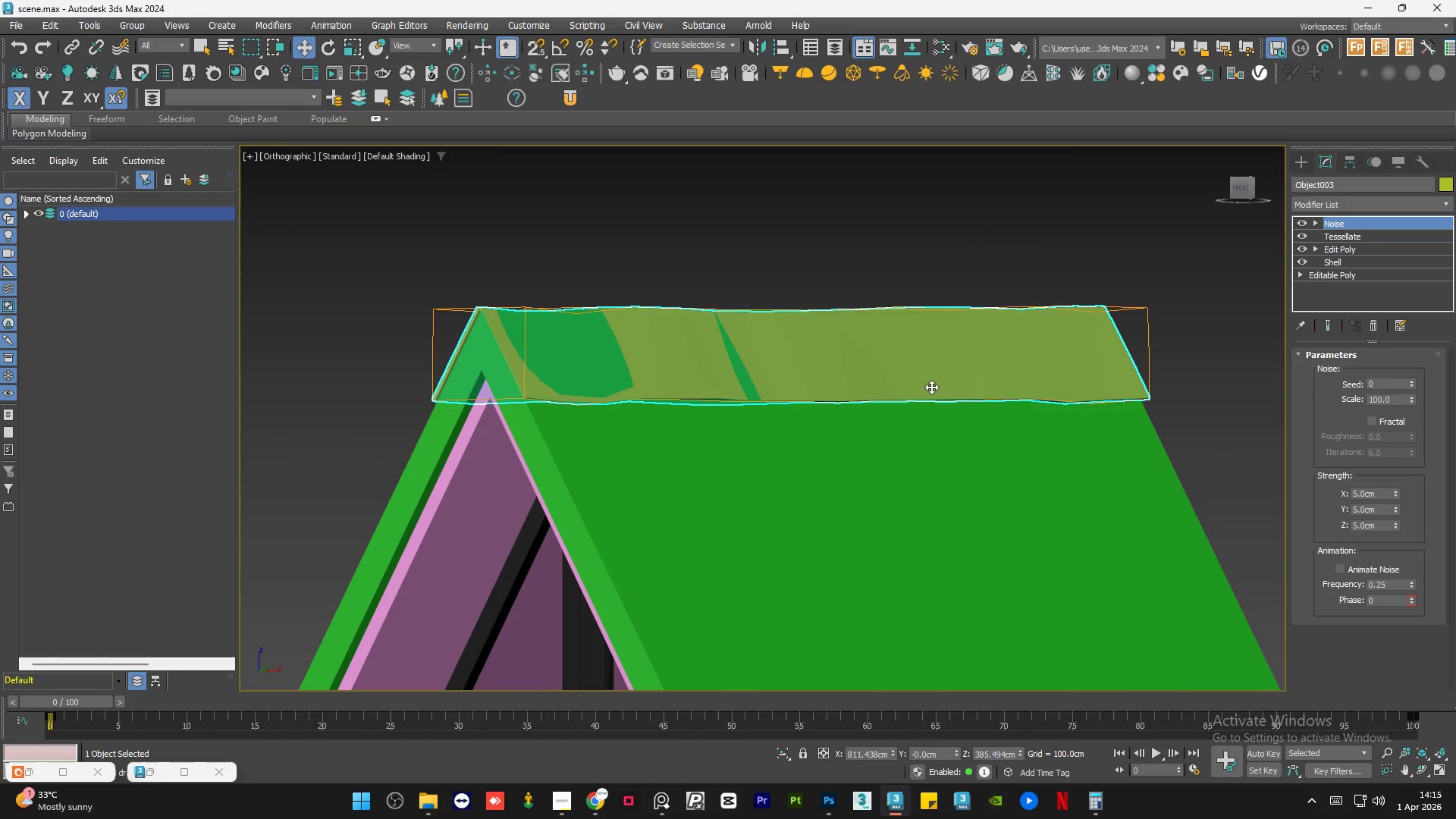 
scroll: coordinate [931, 387], scroll_direction: up, amount: 1.0
 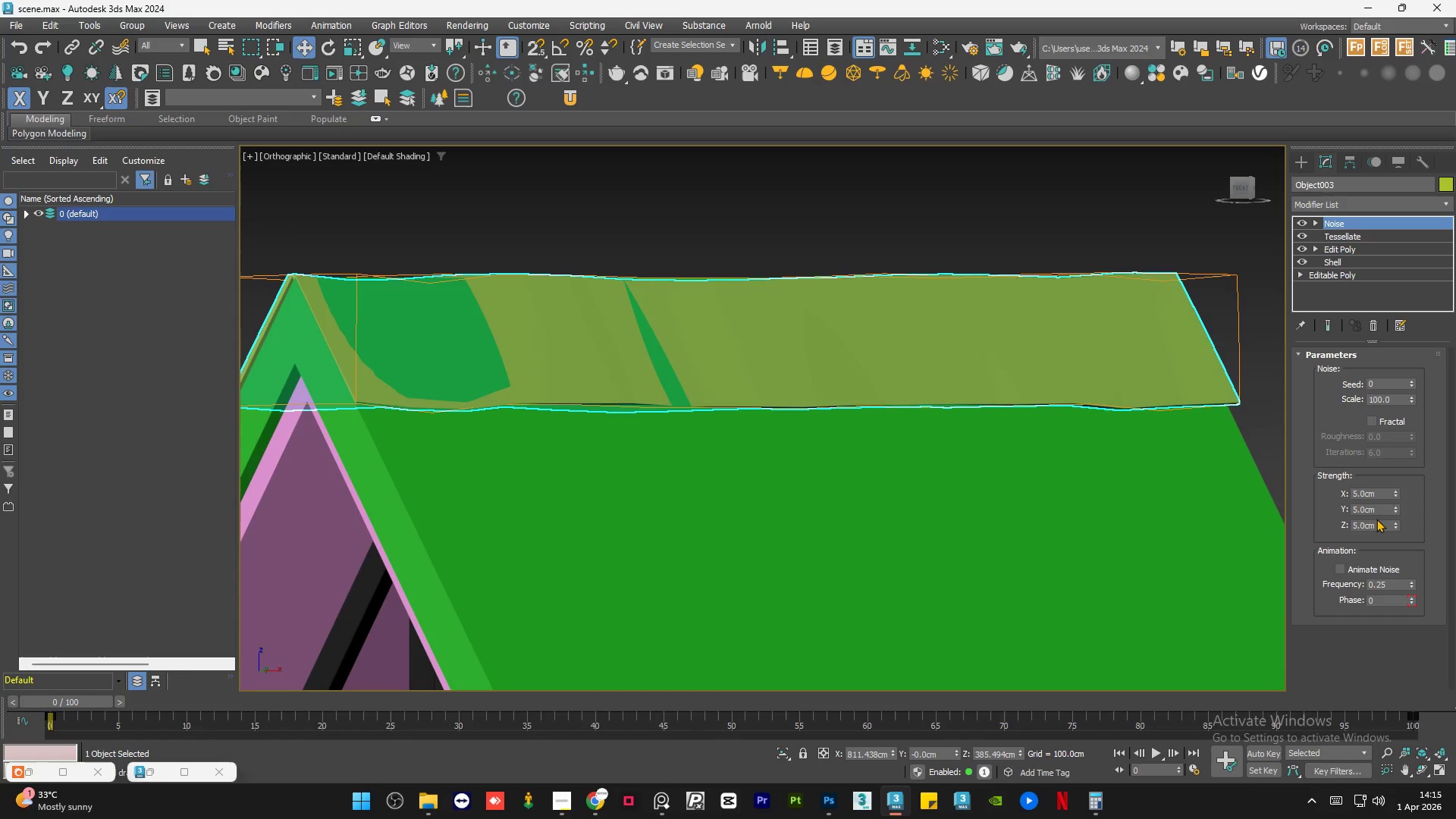 
double_click([1376, 526])
 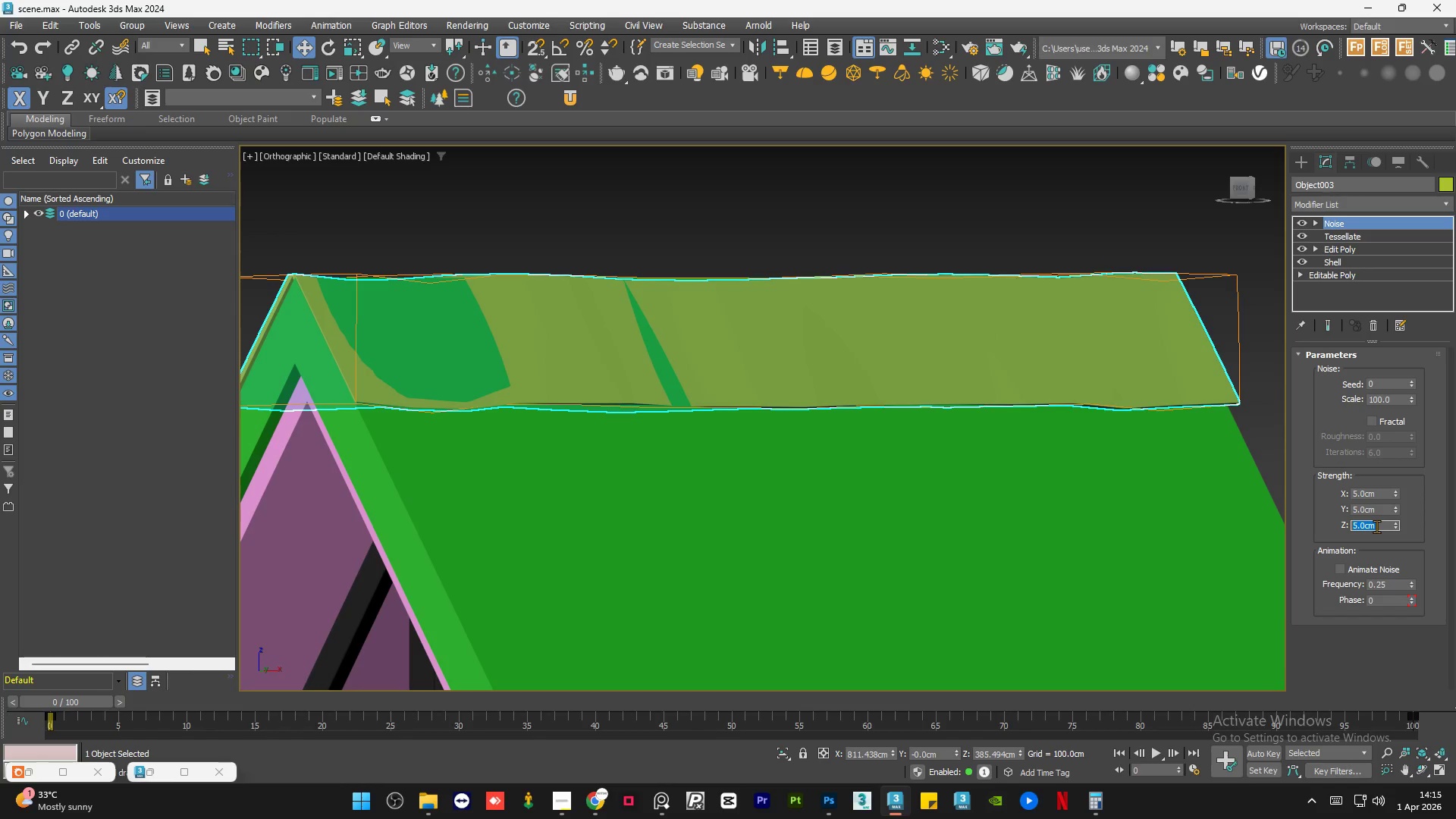 
key(Numpad2)
 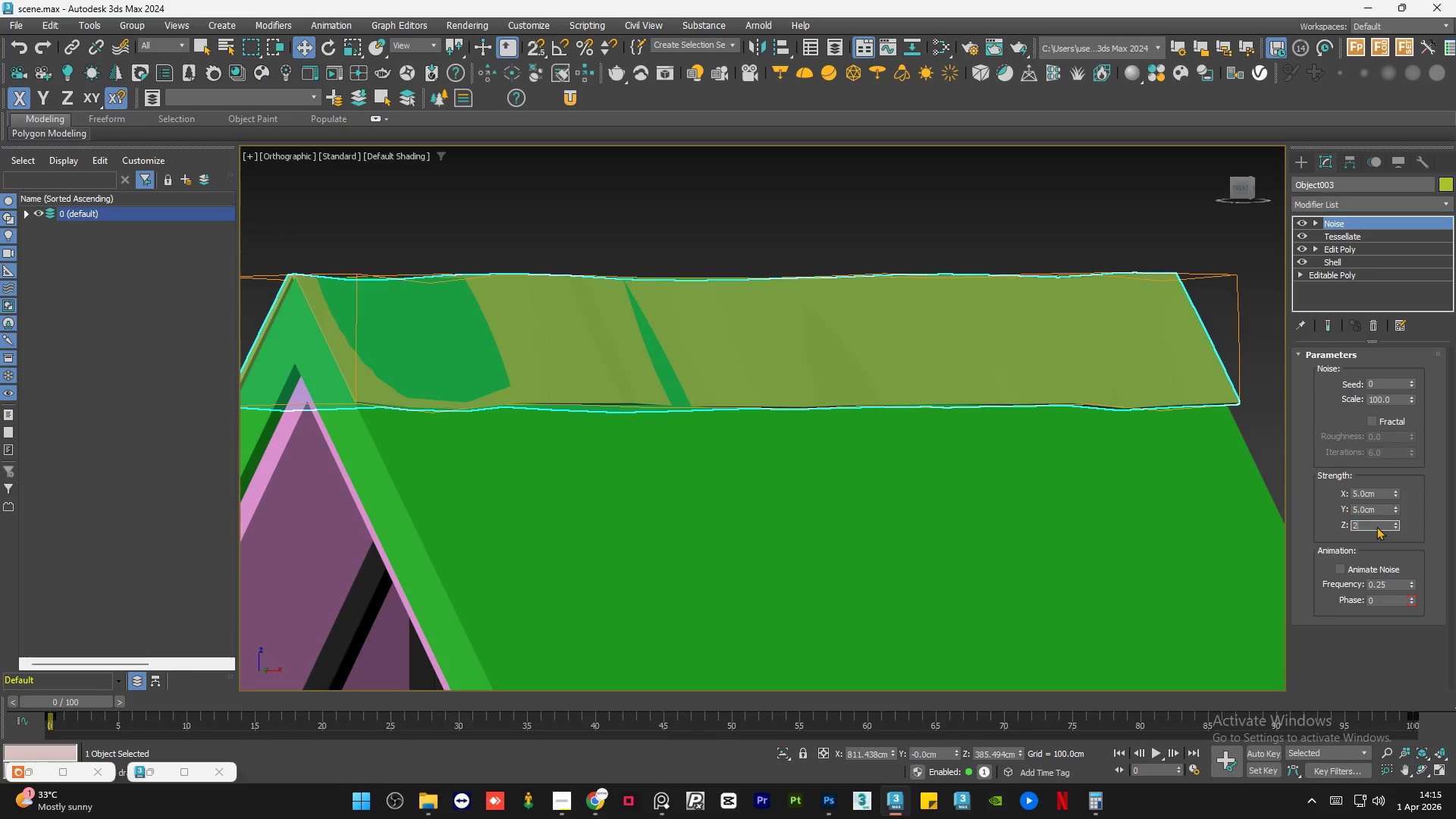 
key(NumpadEnter)
 